 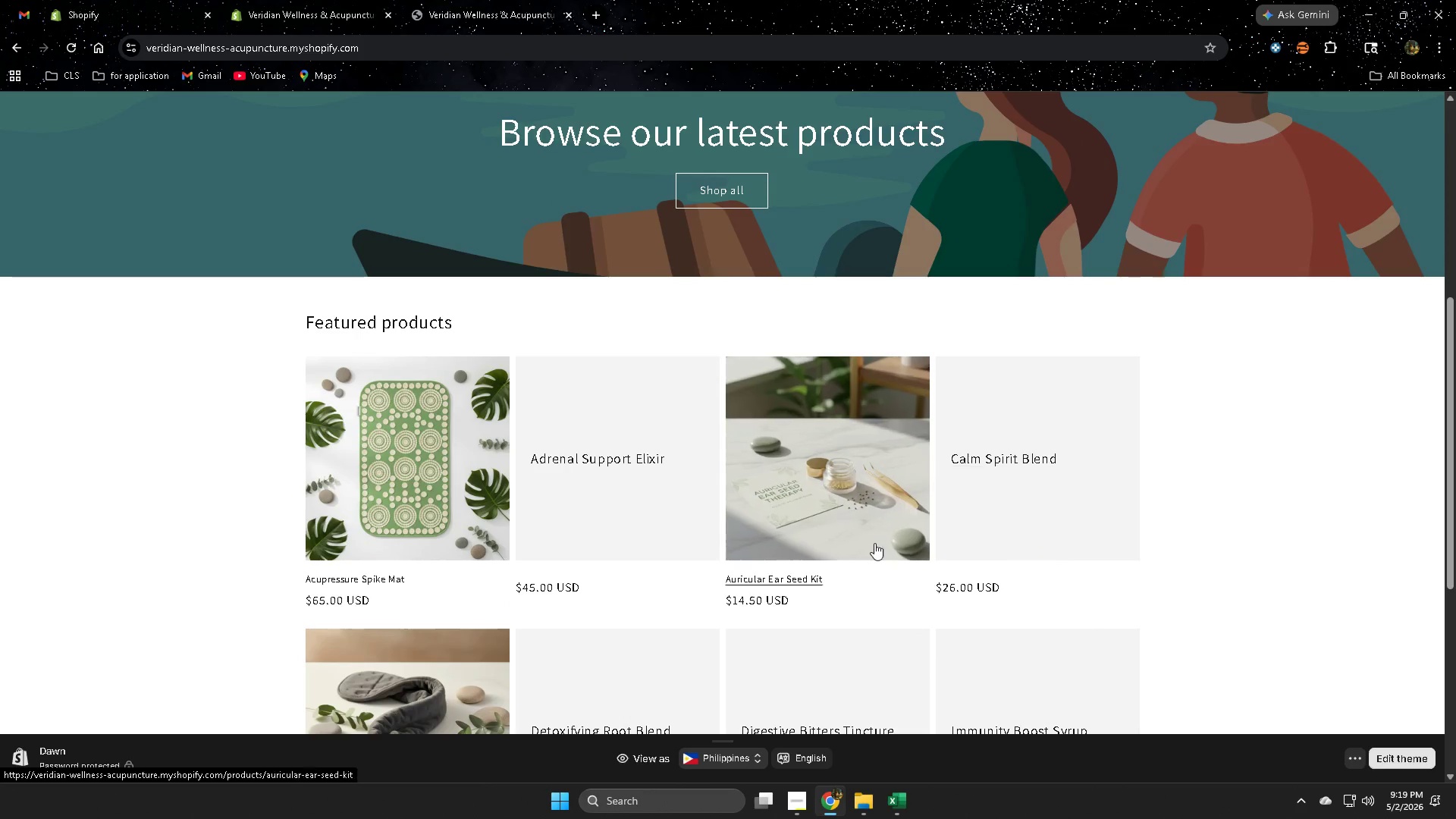 
scroll: coordinate [369, 493], scroll_direction: down, amount: 4.0
 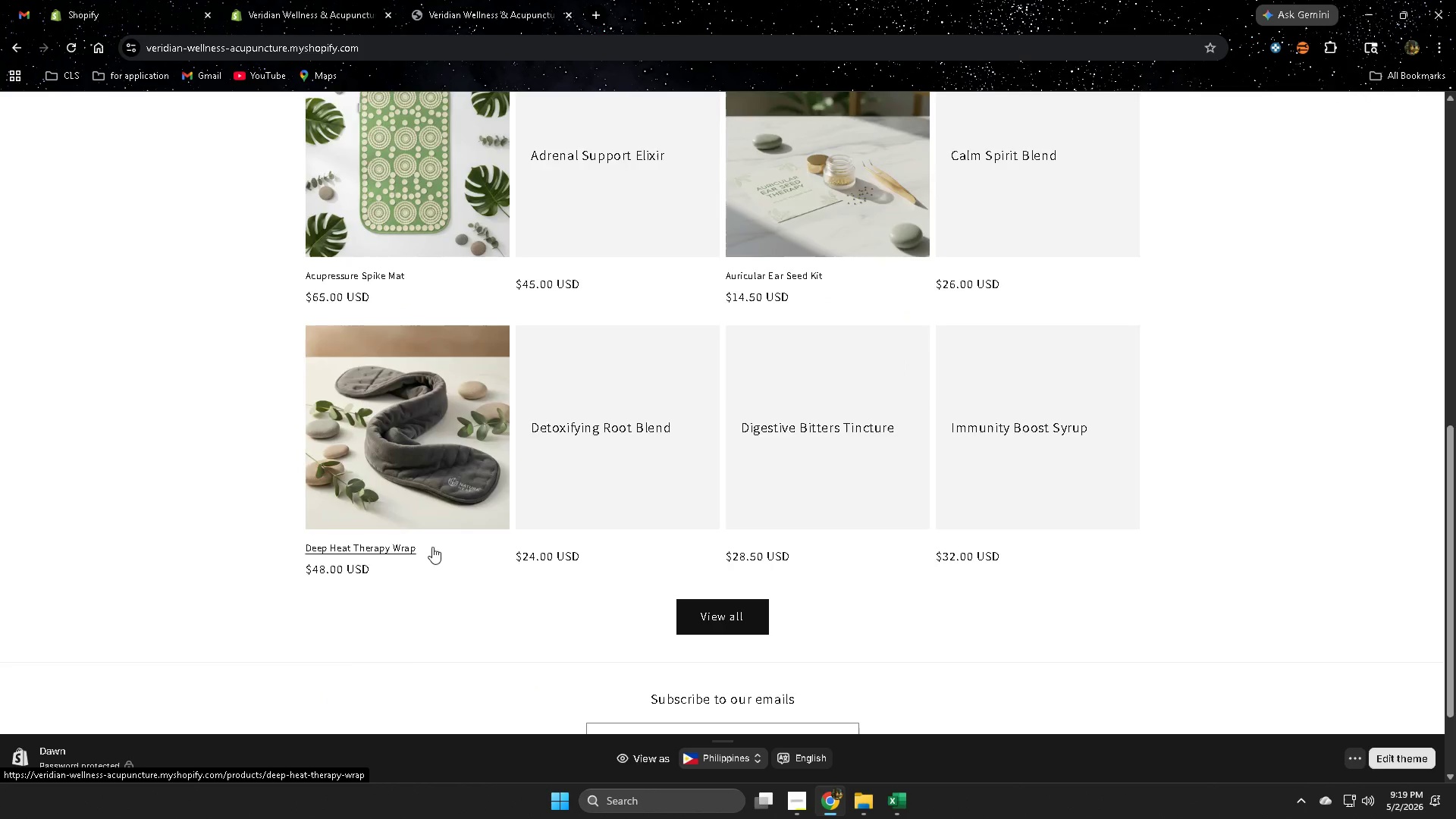 
scroll: coordinate [451, 554], scroll_direction: up, amount: 3.0
 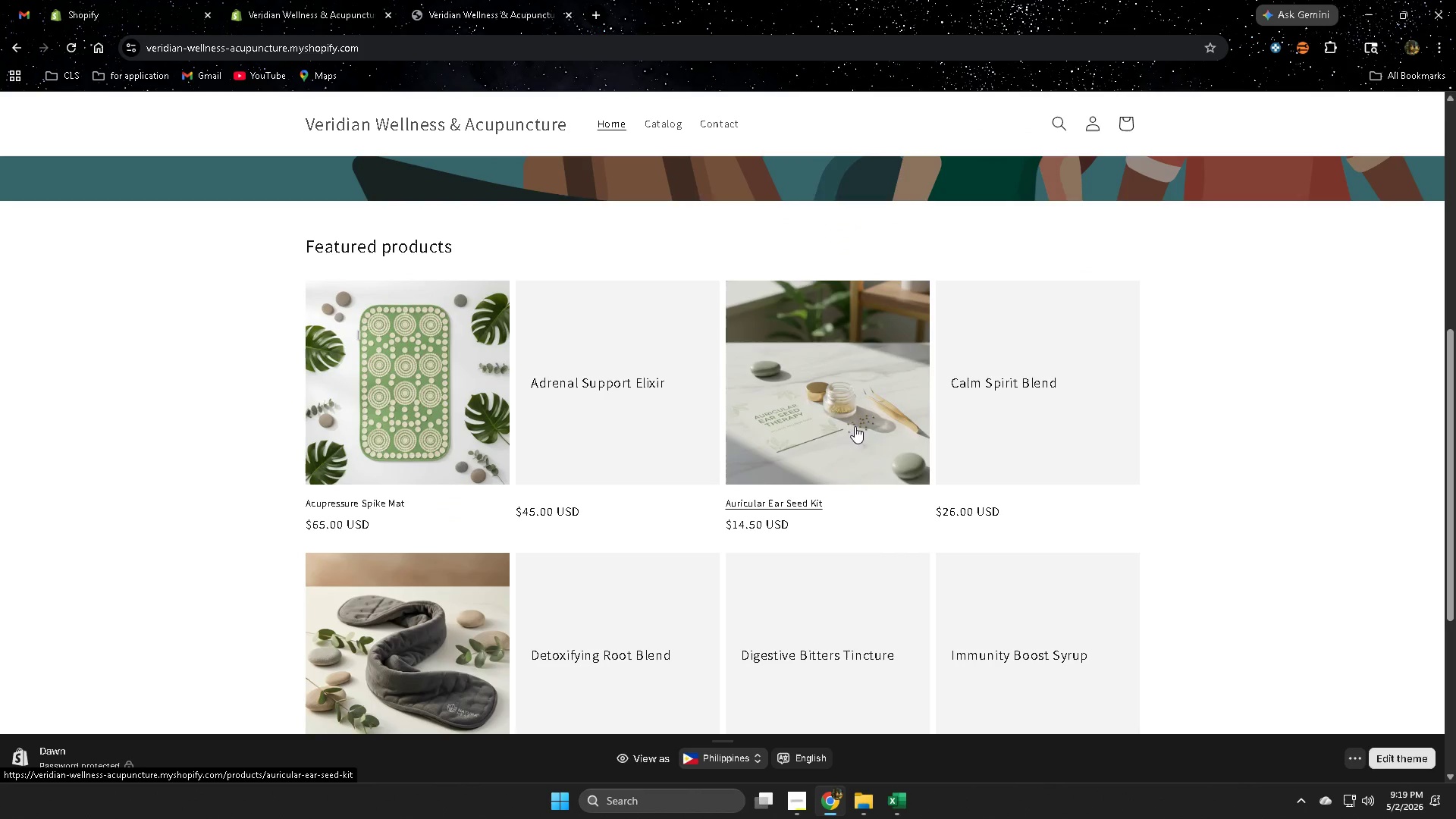 
left_click([821, 410])
 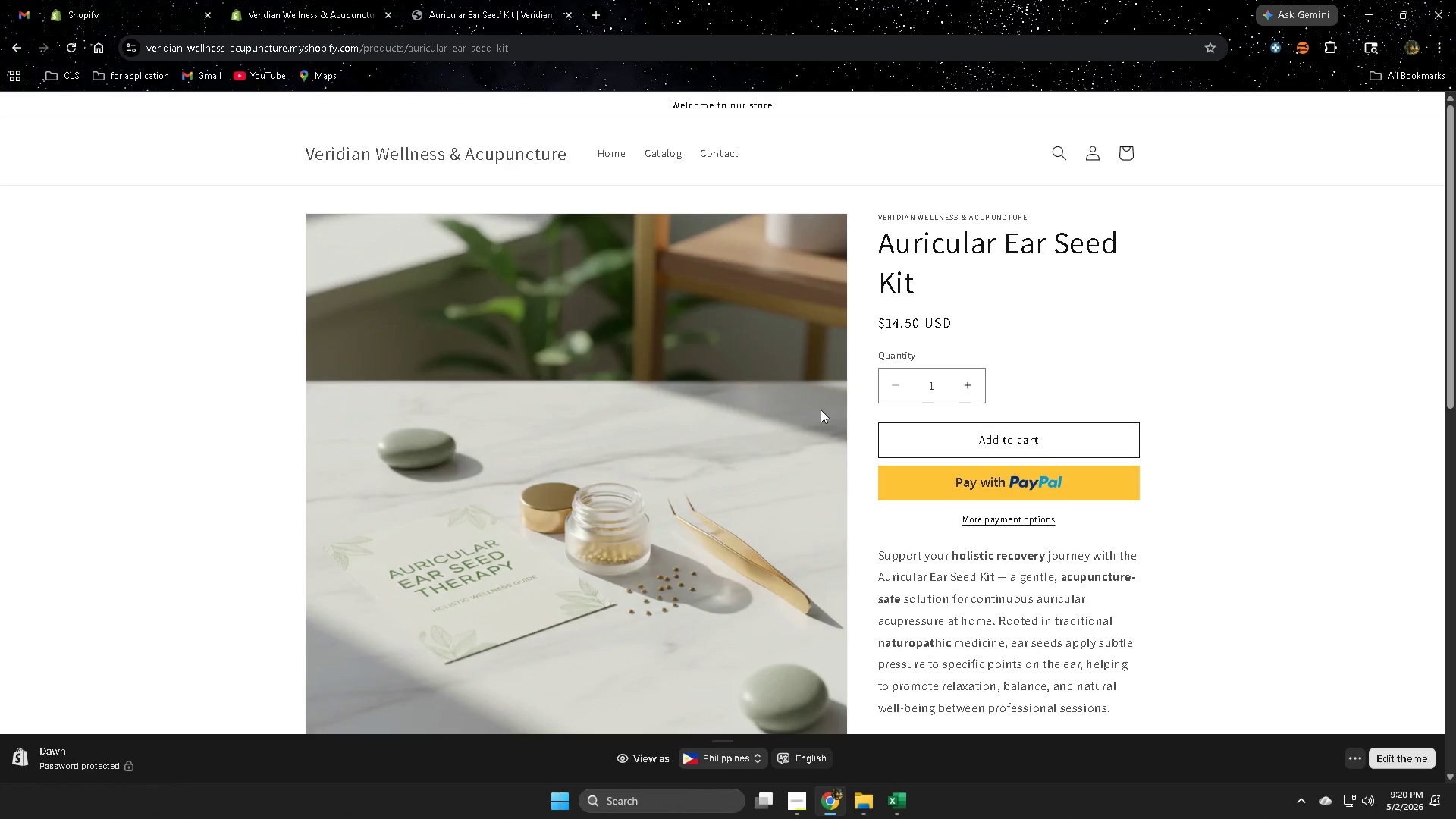 
wait(33.89)
 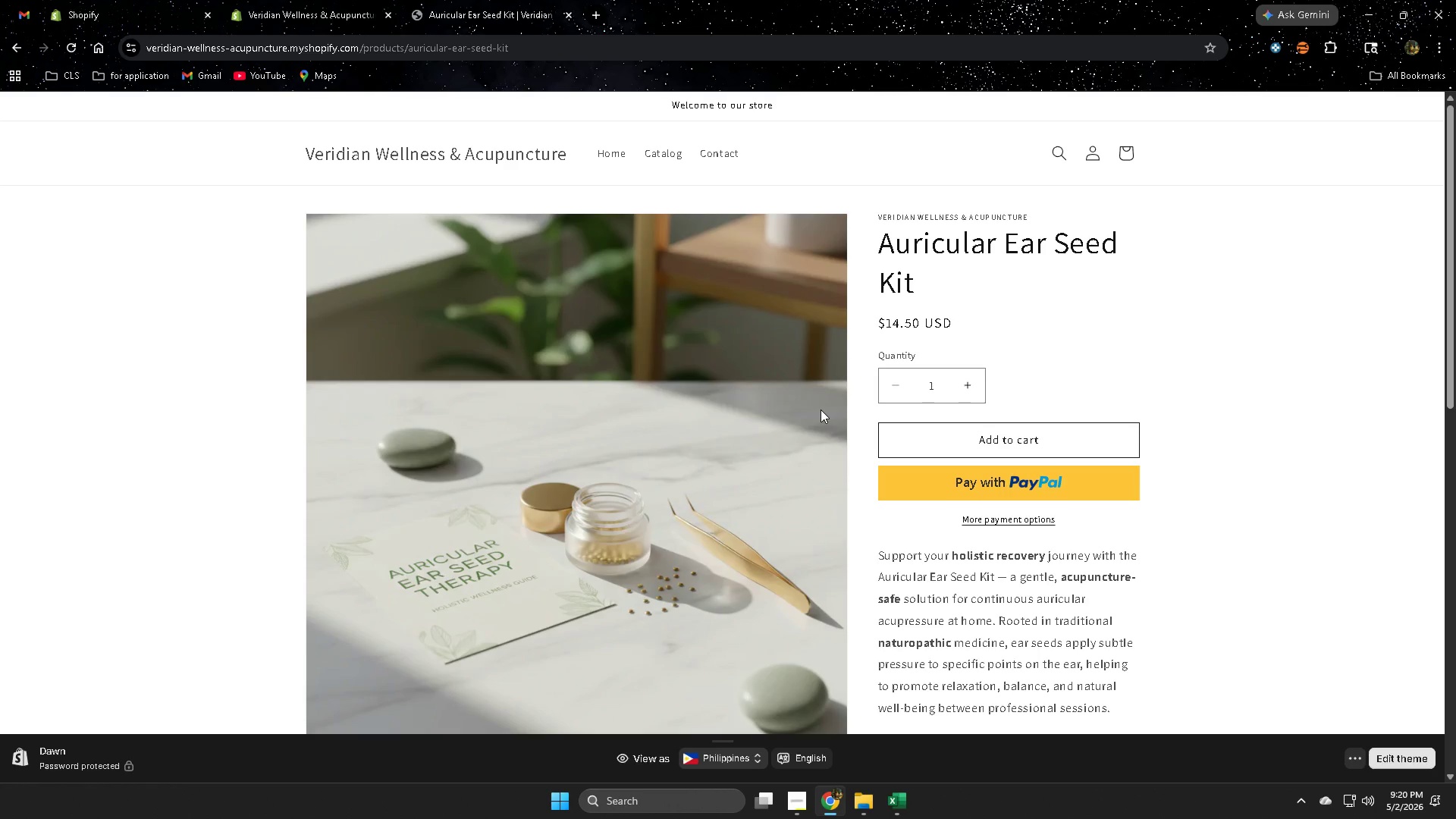 
scroll: coordinate [1205, 380], scroll_direction: down, amount: 4.0
 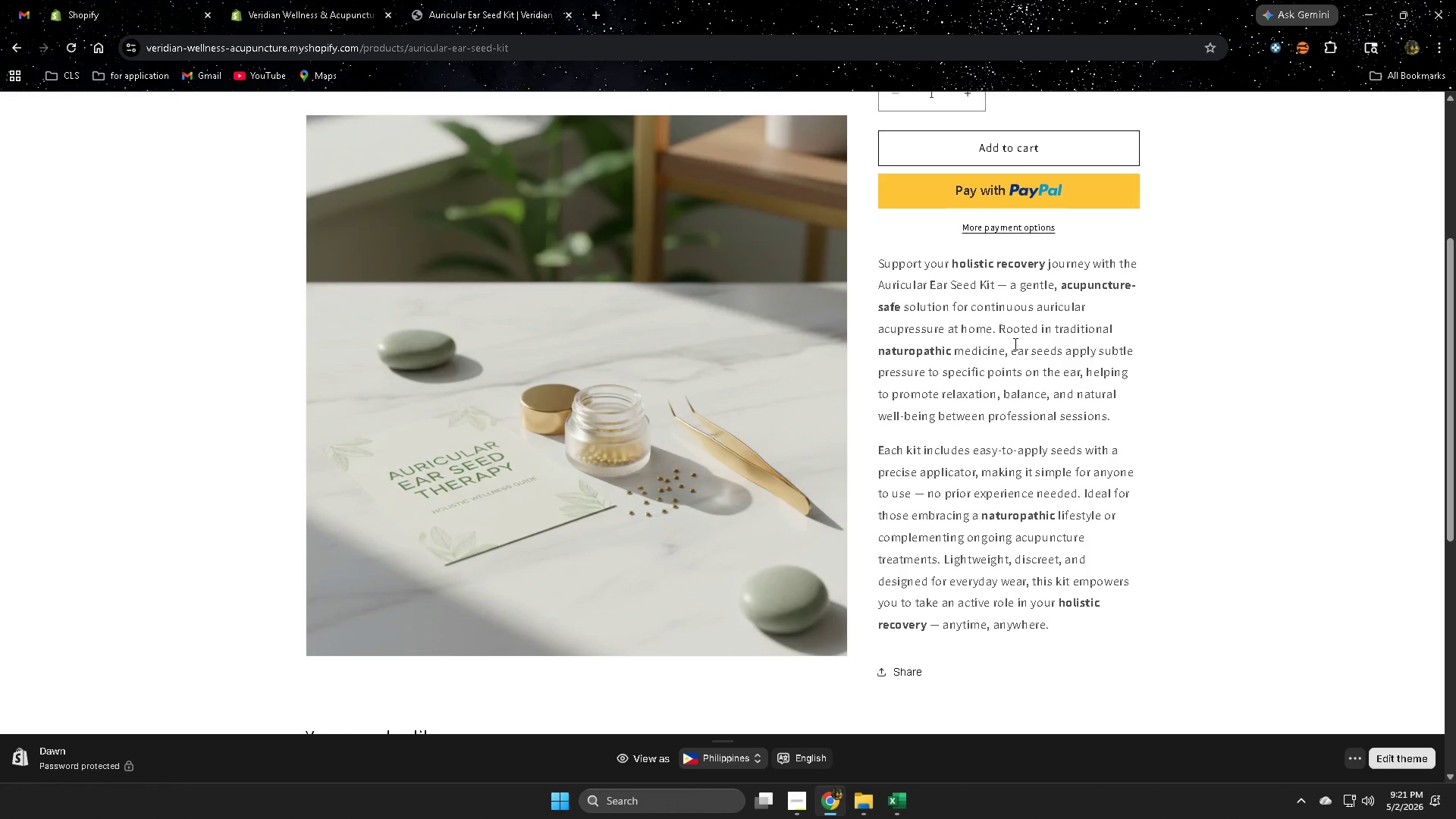 
wait(41.98)
 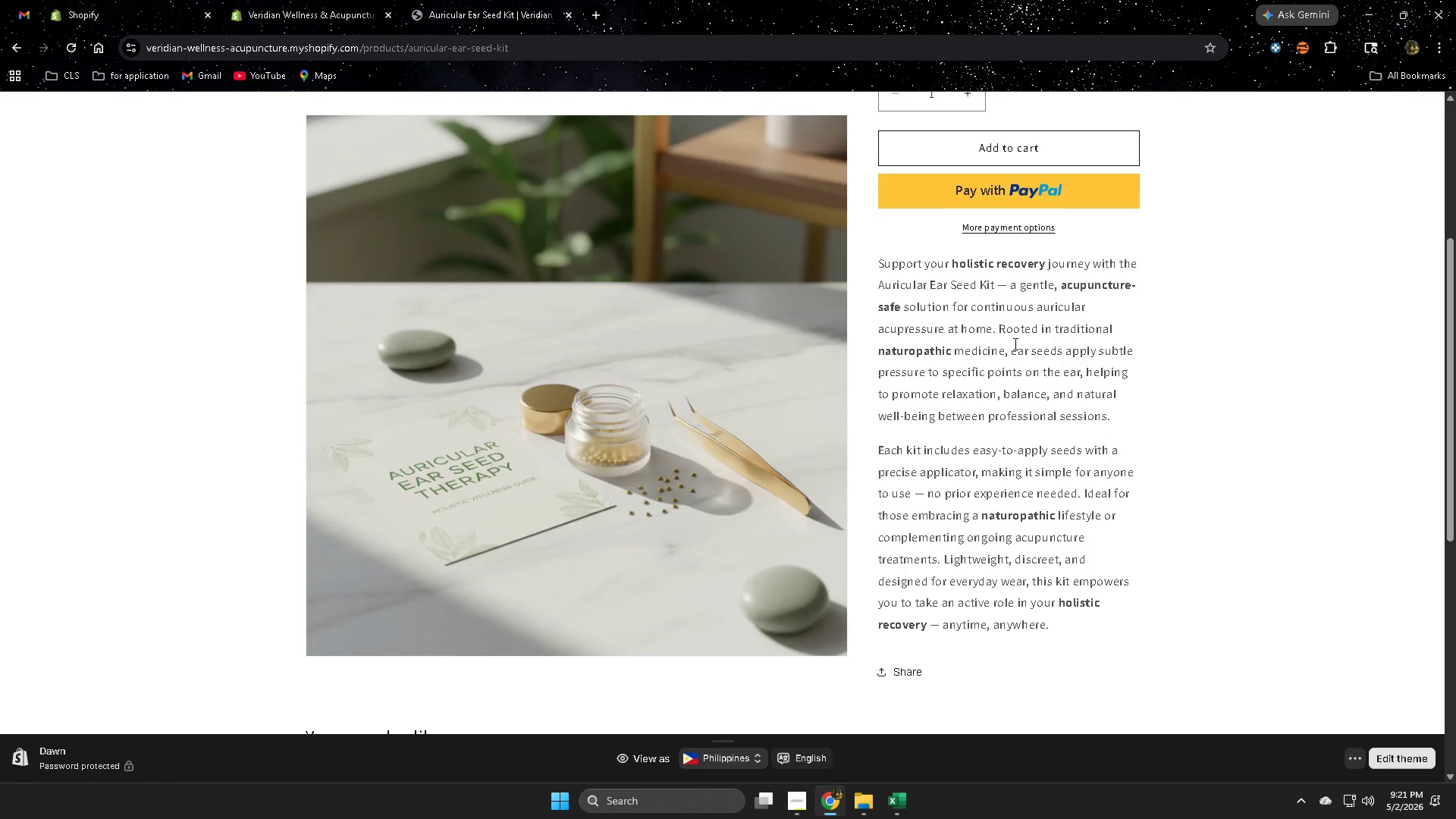 
scroll: coordinate [1111, 334], scroll_direction: down, amount: 4.0
 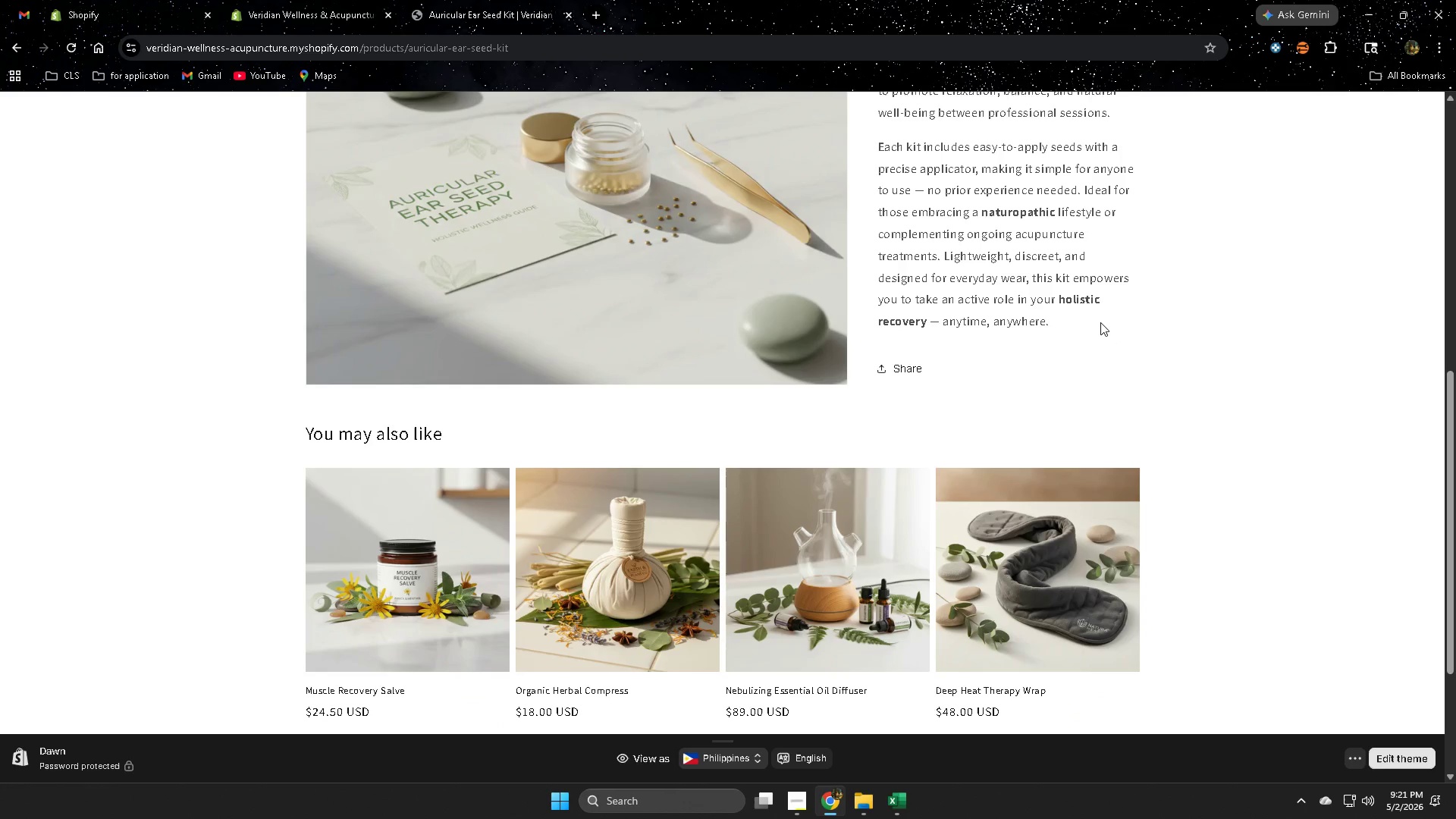 
wait(33.58)
 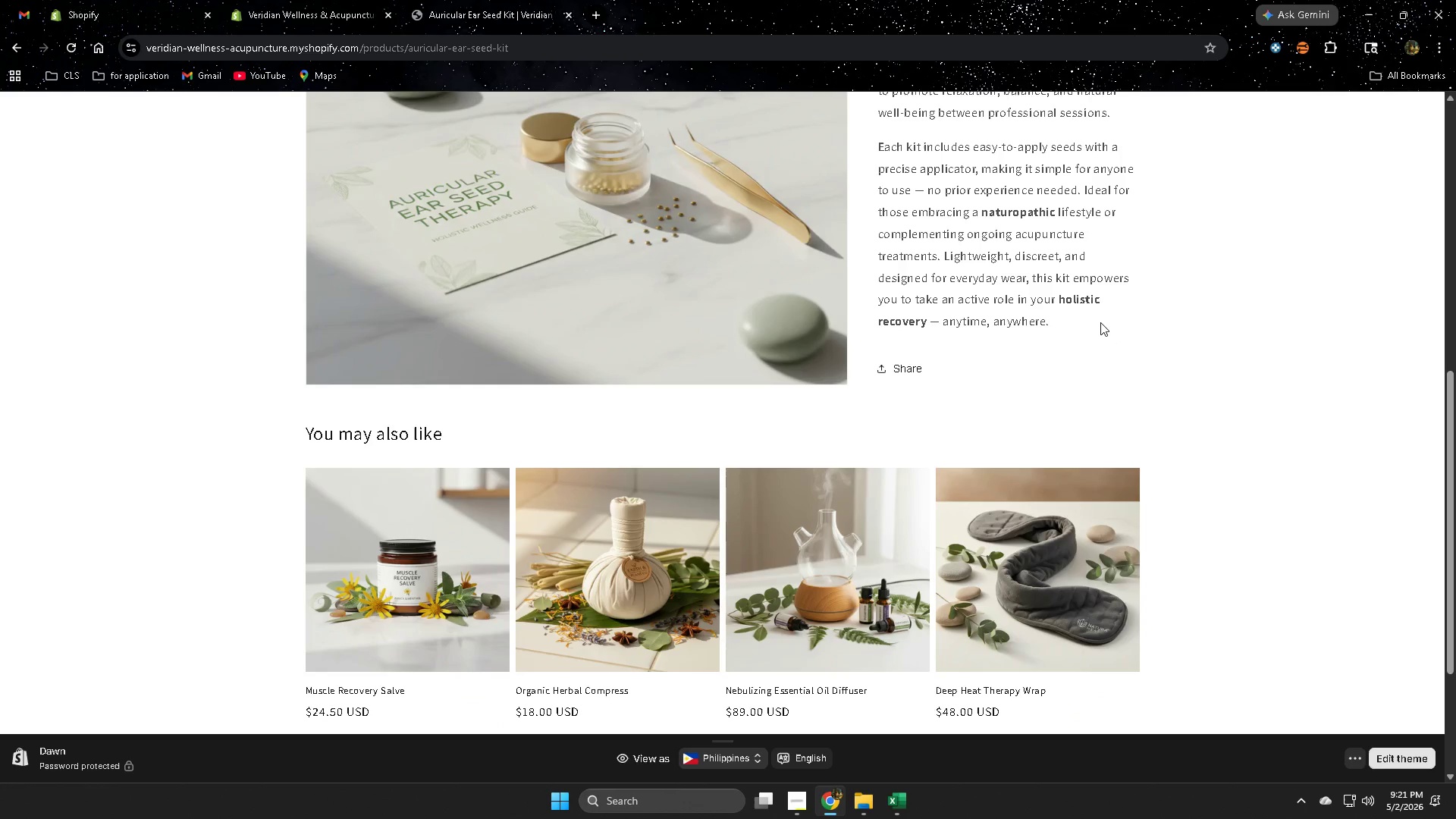 
scroll: coordinate [1254, 419], scroll_direction: down, amount: 4.0
 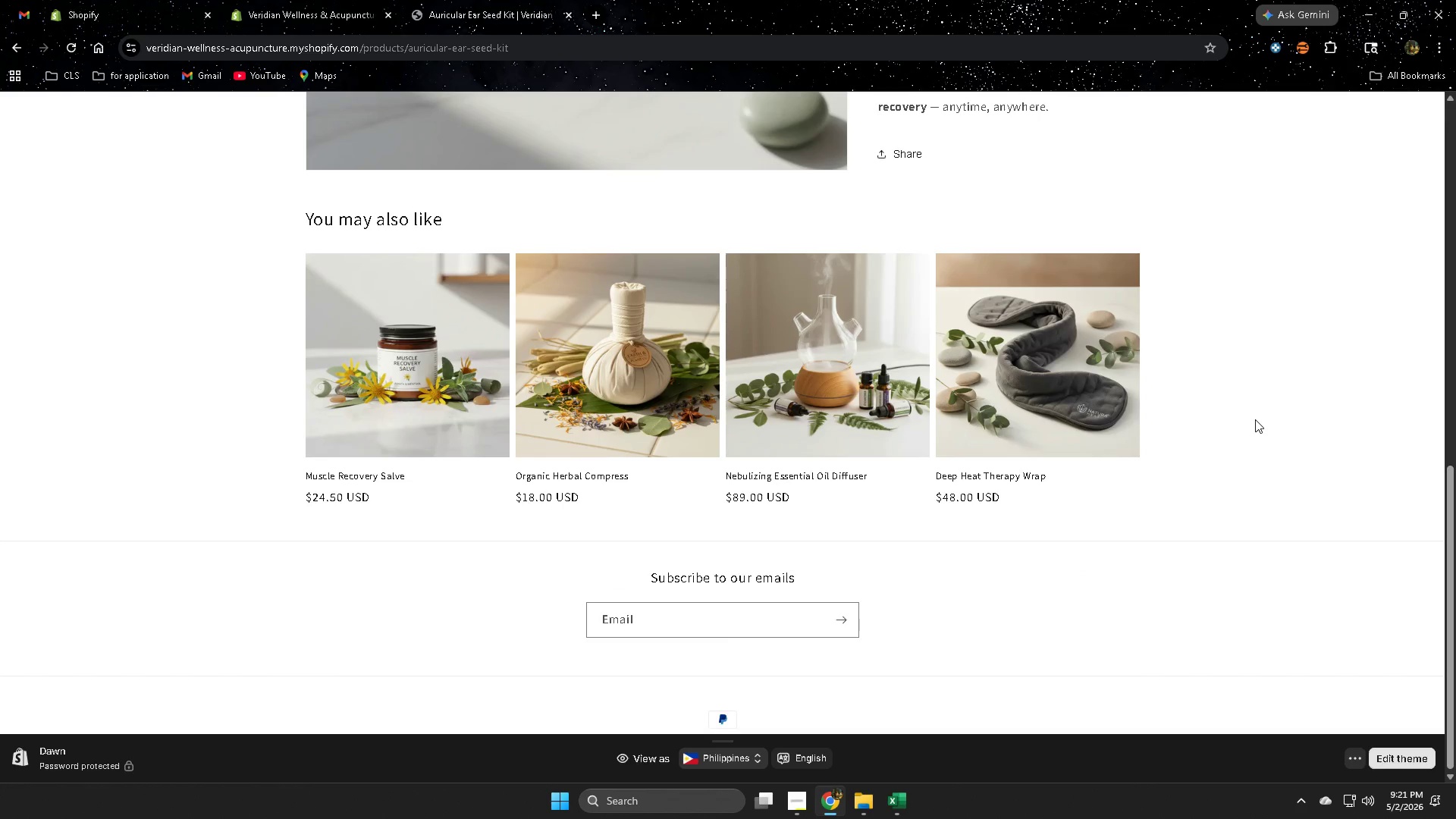 
scroll: coordinate [1255, 419], scroll_direction: up, amount: 10.0
 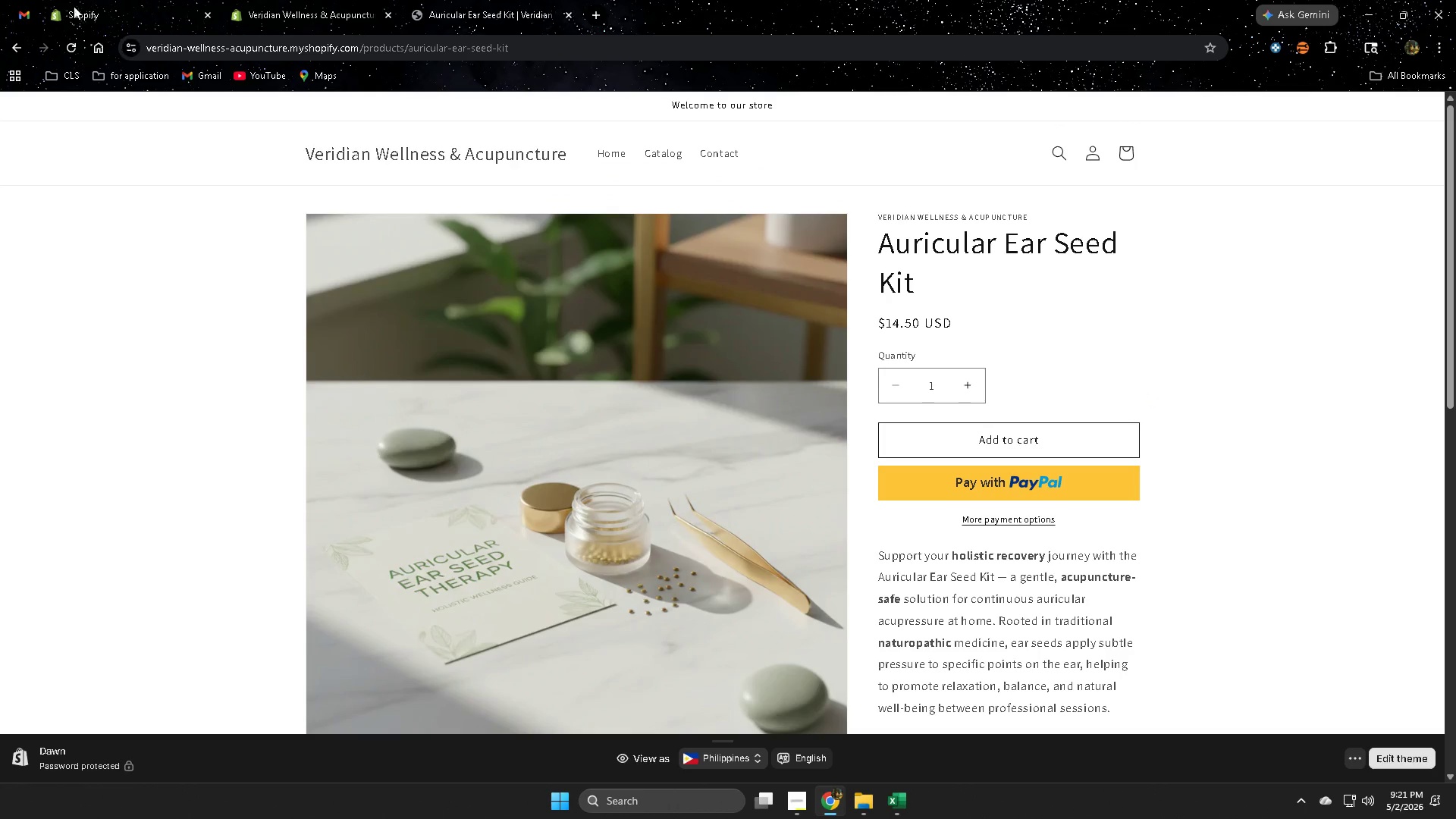 
left_click([287, 8])
 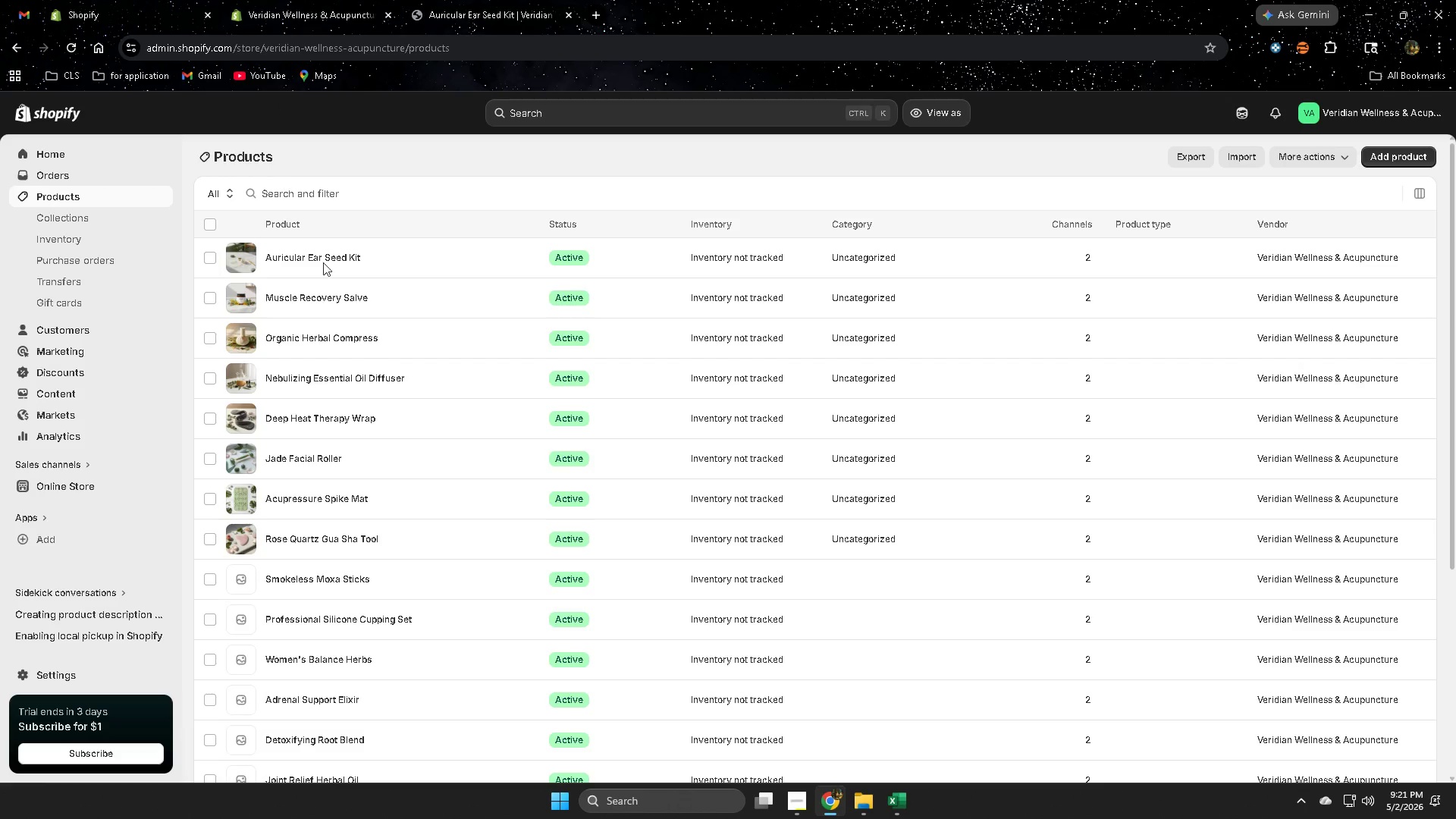 
scroll: coordinate [413, 378], scroll_direction: down, amount: 2.0
 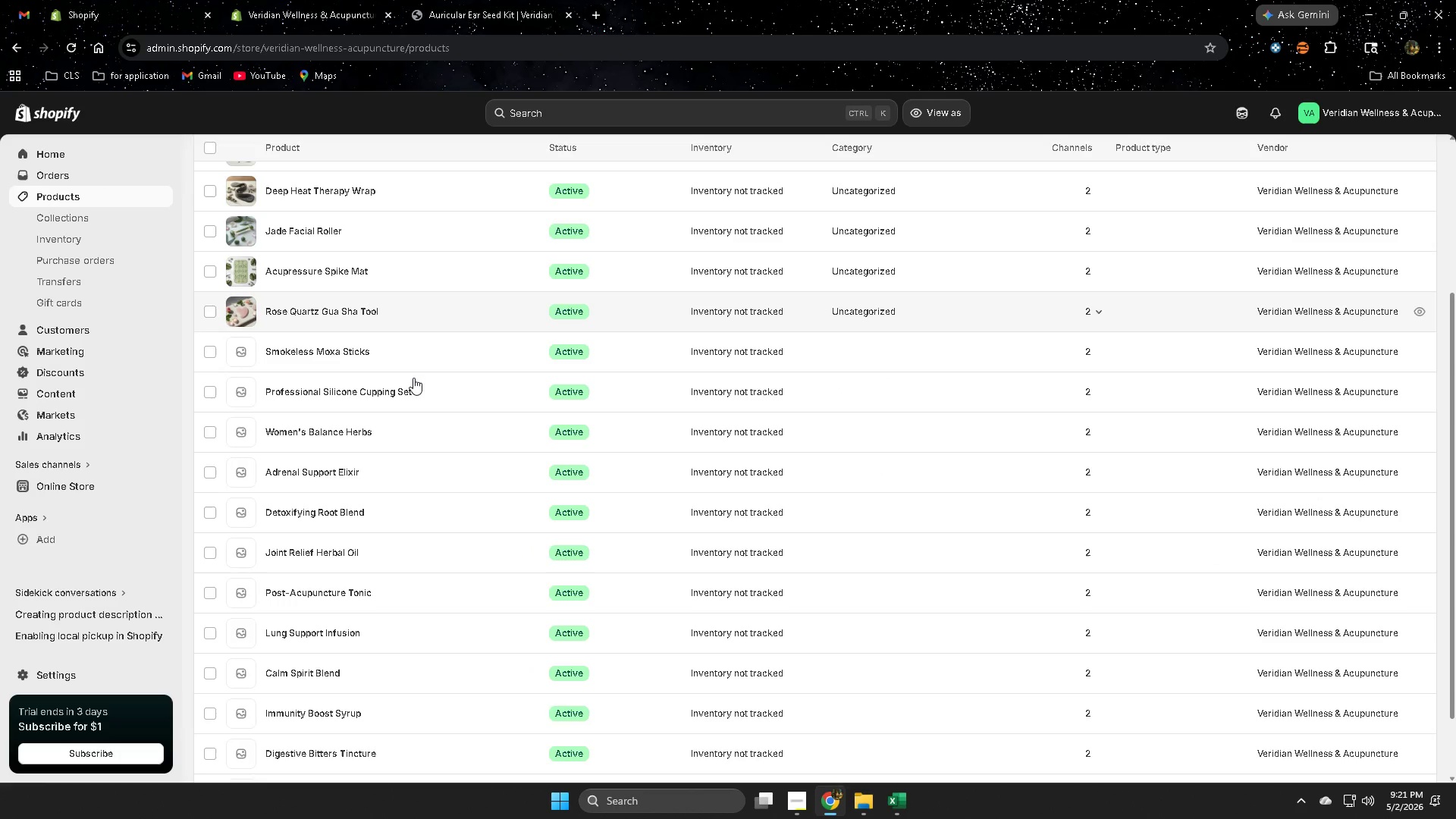 
scroll: coordinate [413, 378], scroll_direction: up, amount: 4.0
 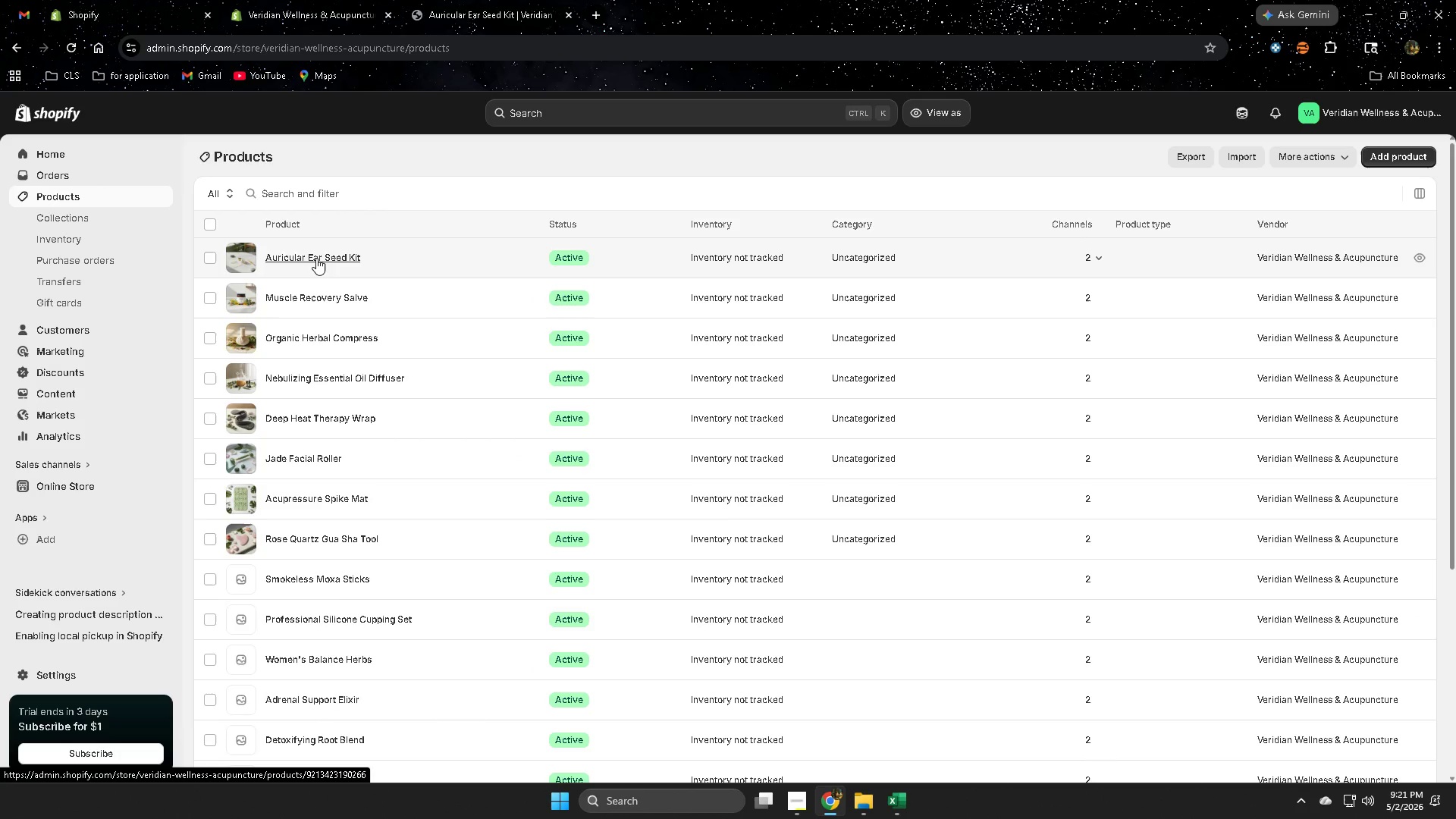 
left_click([104, 0])
 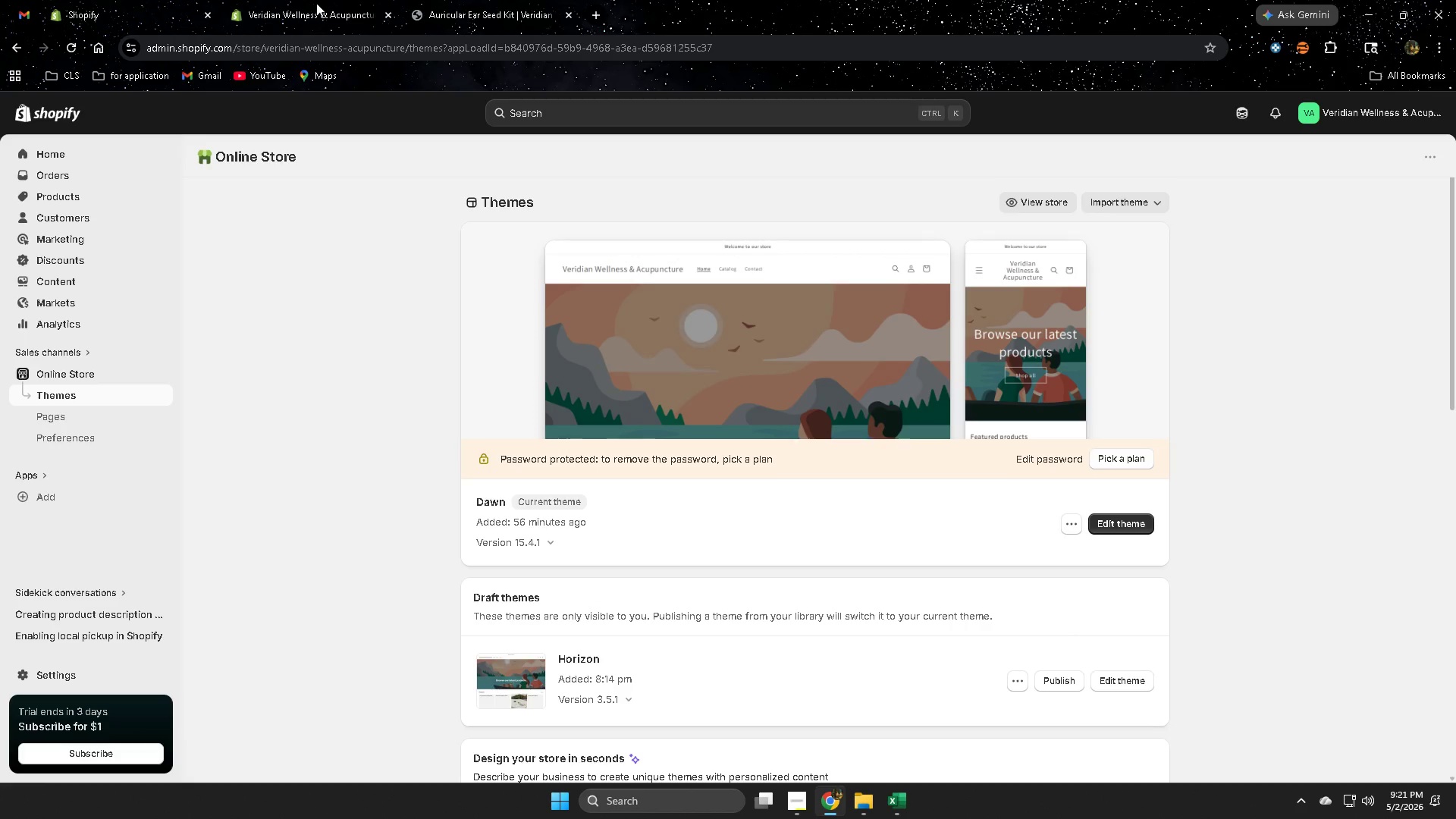 
left_click([324, 3])
 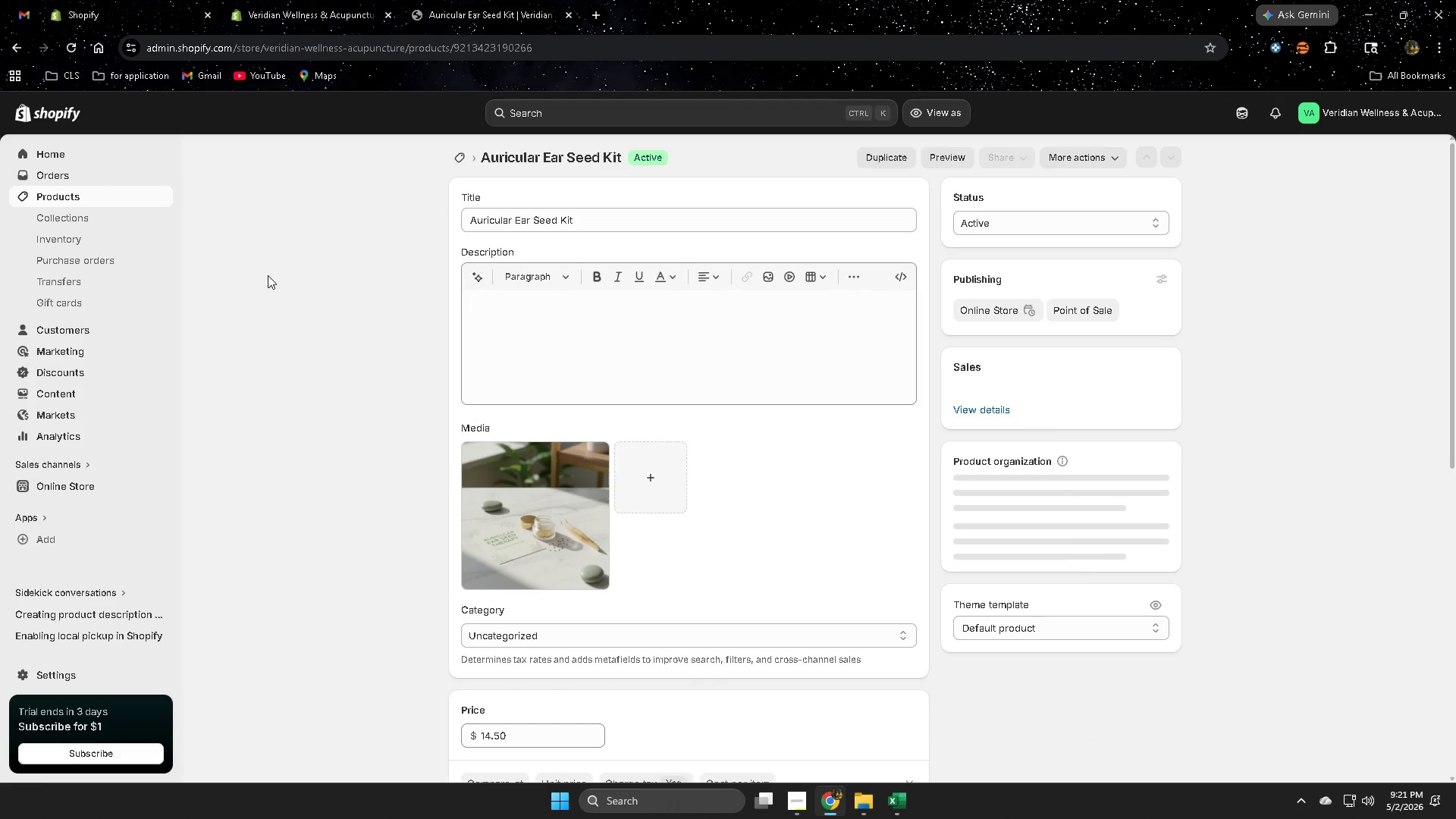 
scroll: coordinate [254, 378], scroll_direction: down, amount: 3.0
 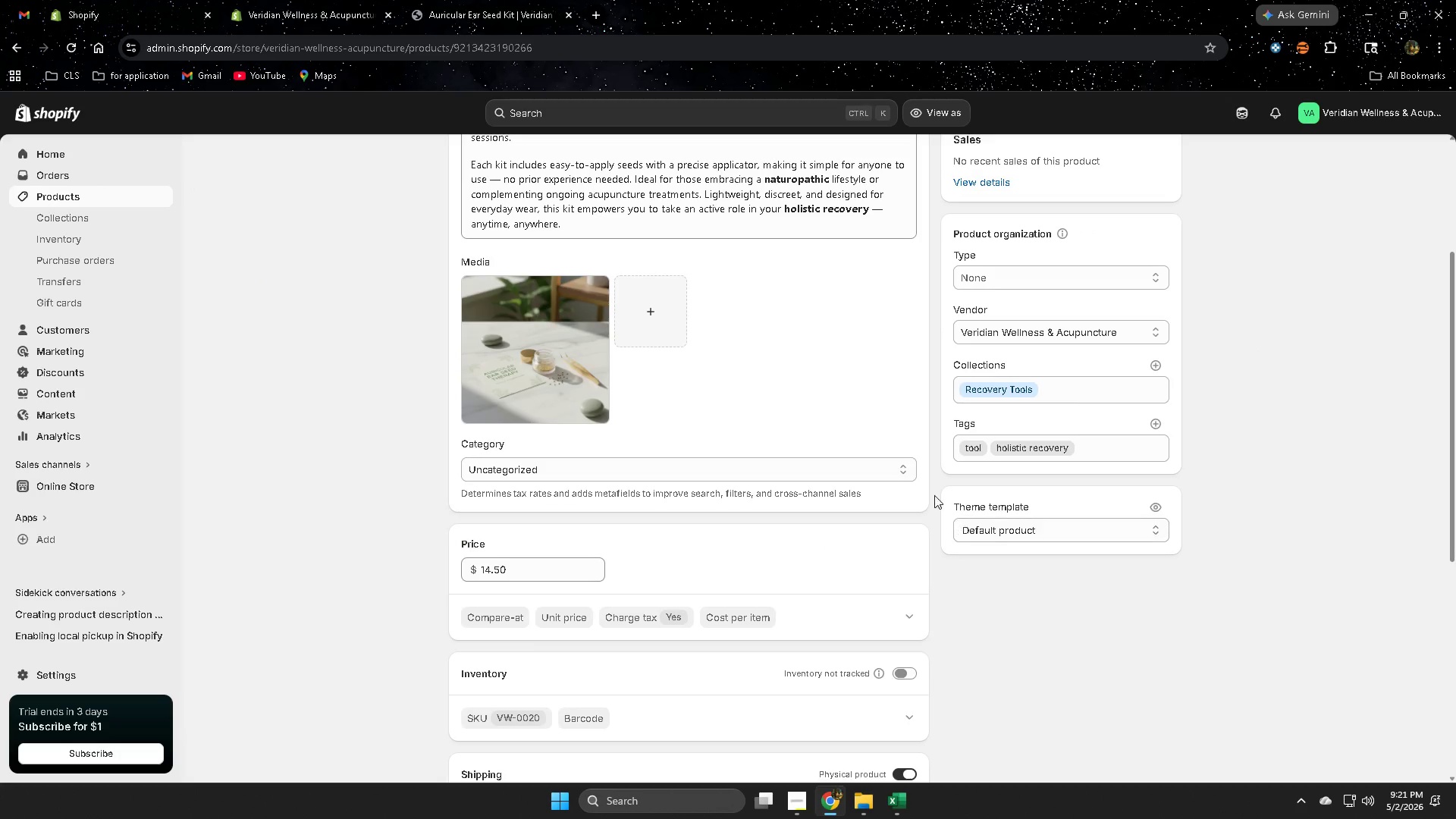 
left_click([902, 469])
 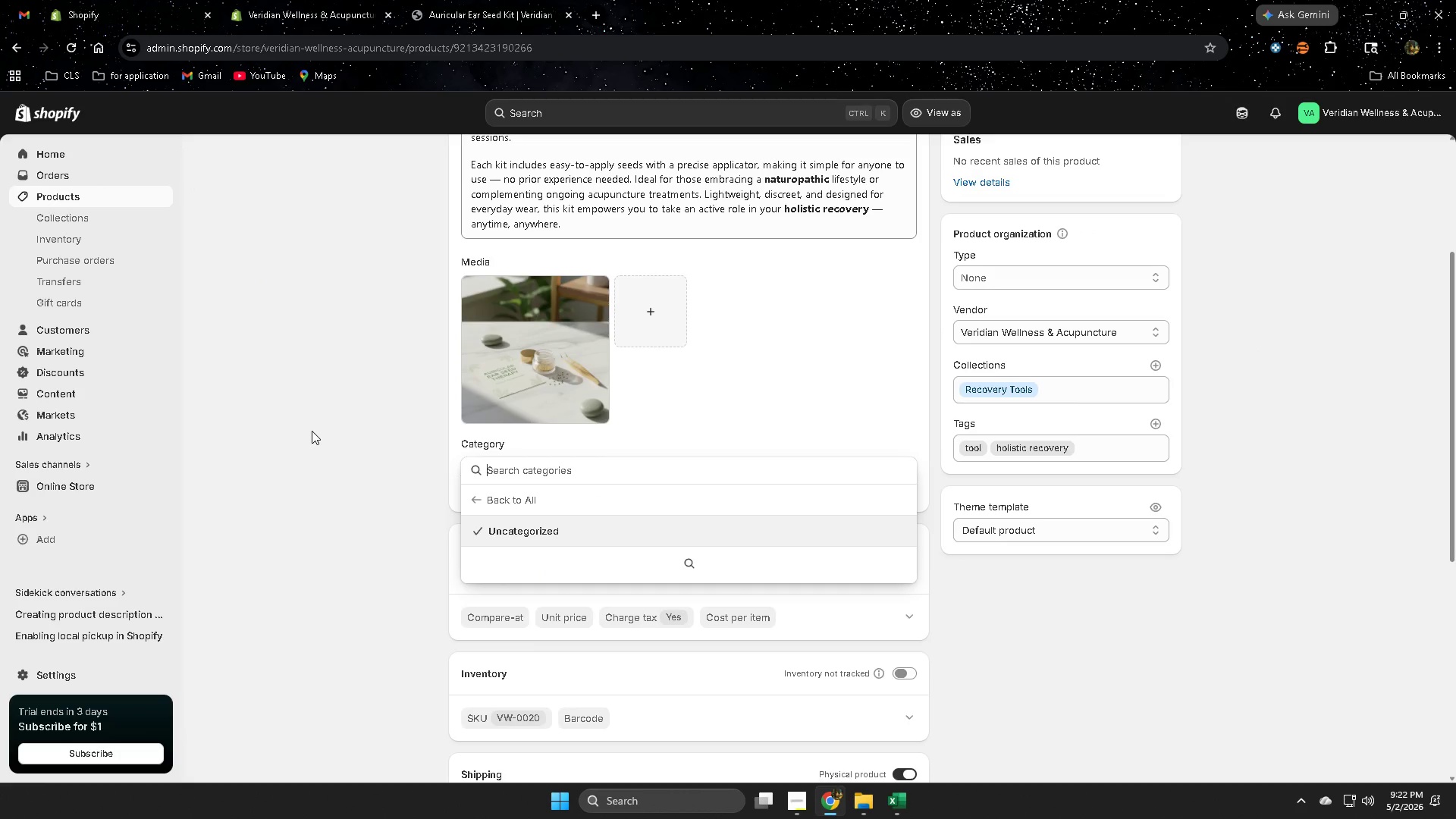 
wait(6.22)
 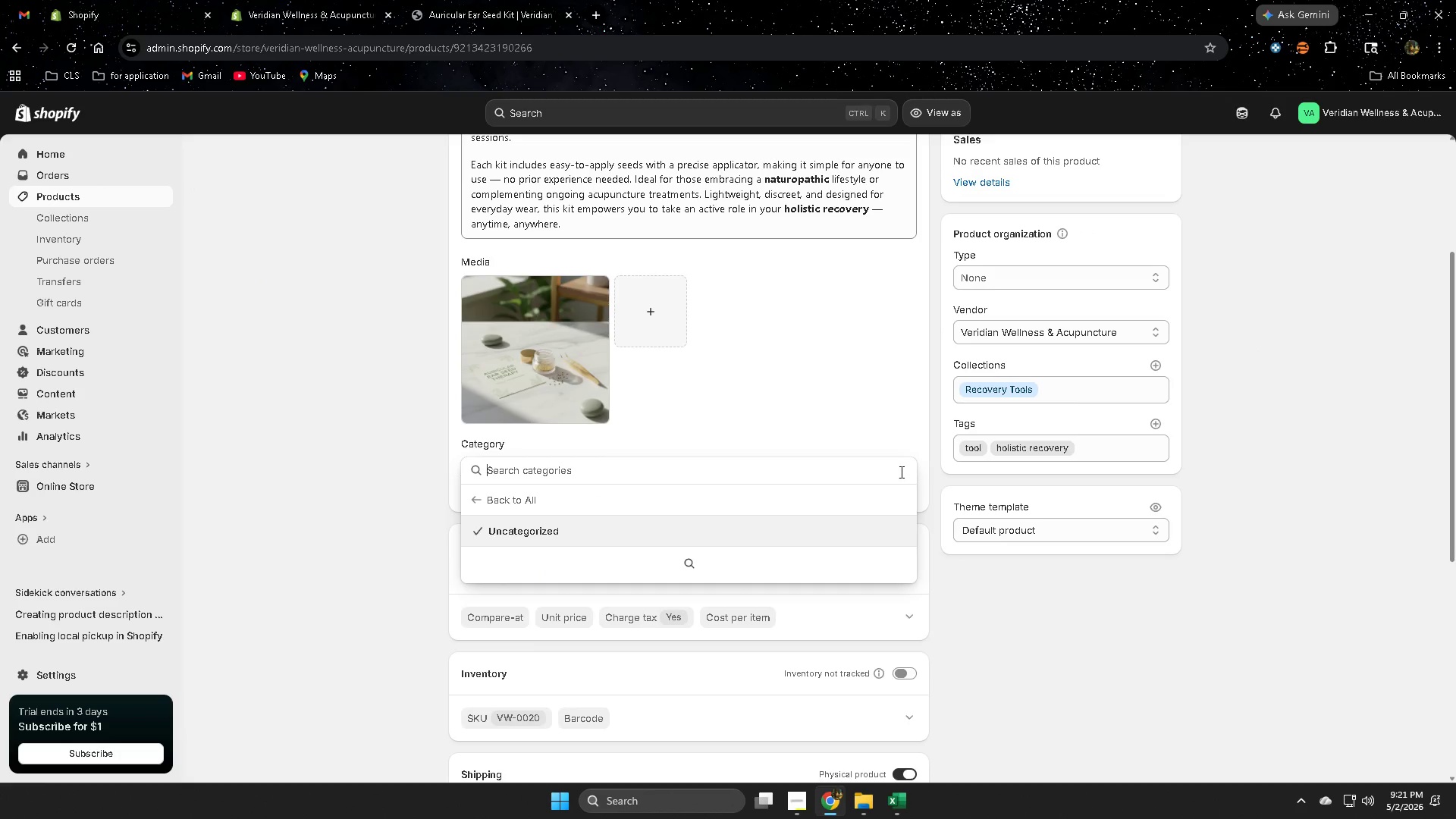 
scroll: coordinate [312, 434], scroll_direction: up, amount: 8.0
 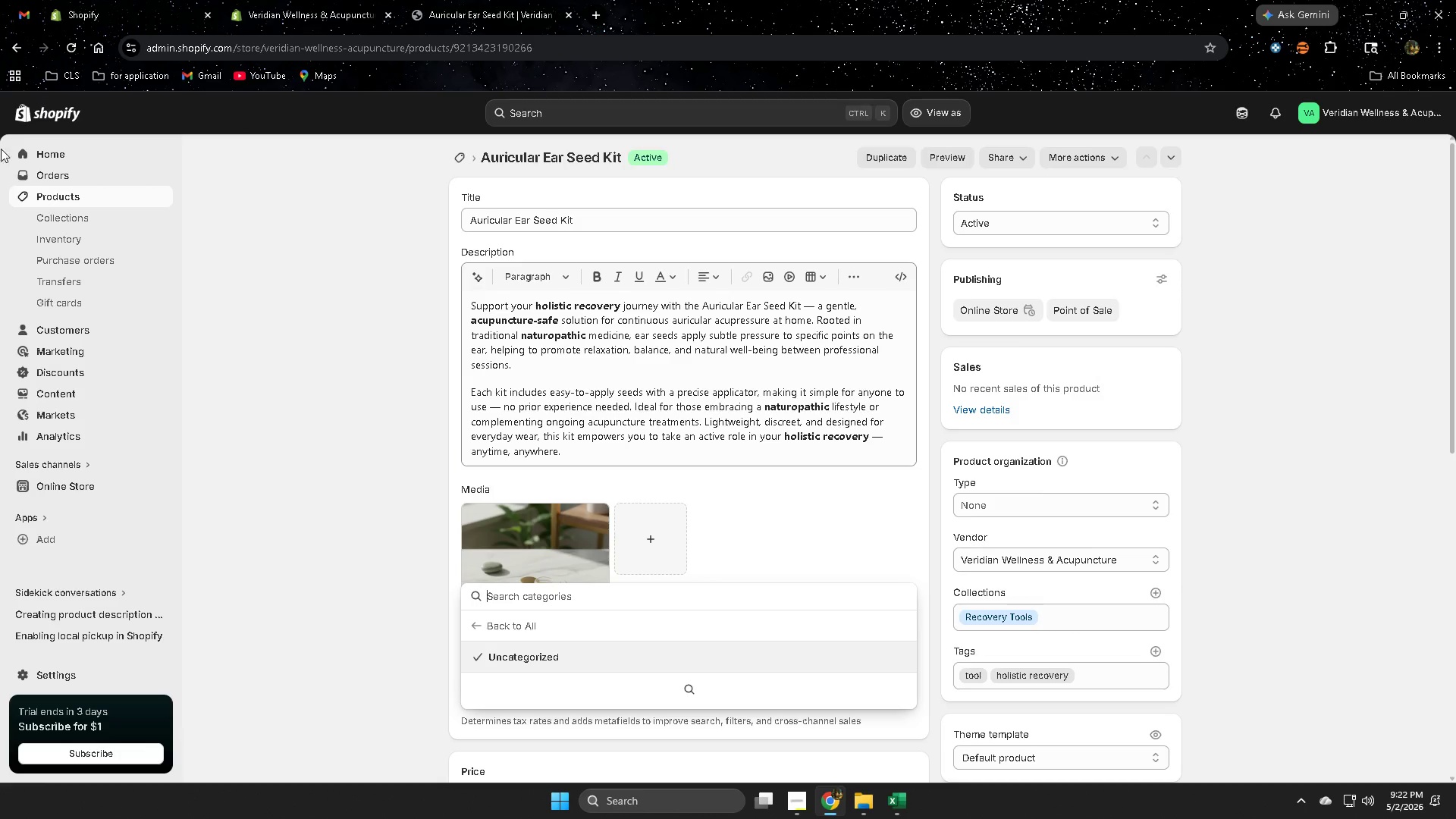 
left_click([73, 202])
 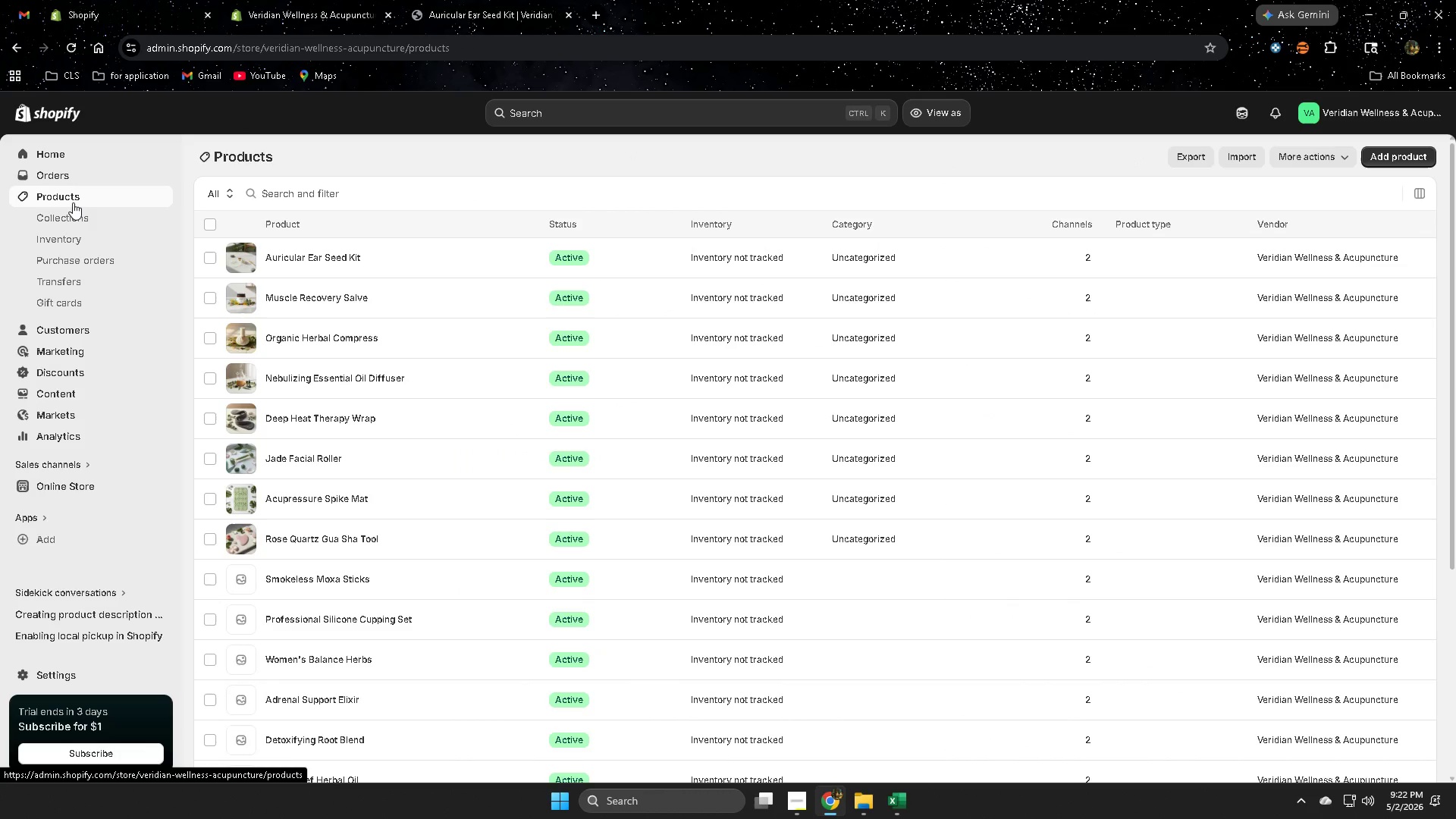 
wait(25.97)
 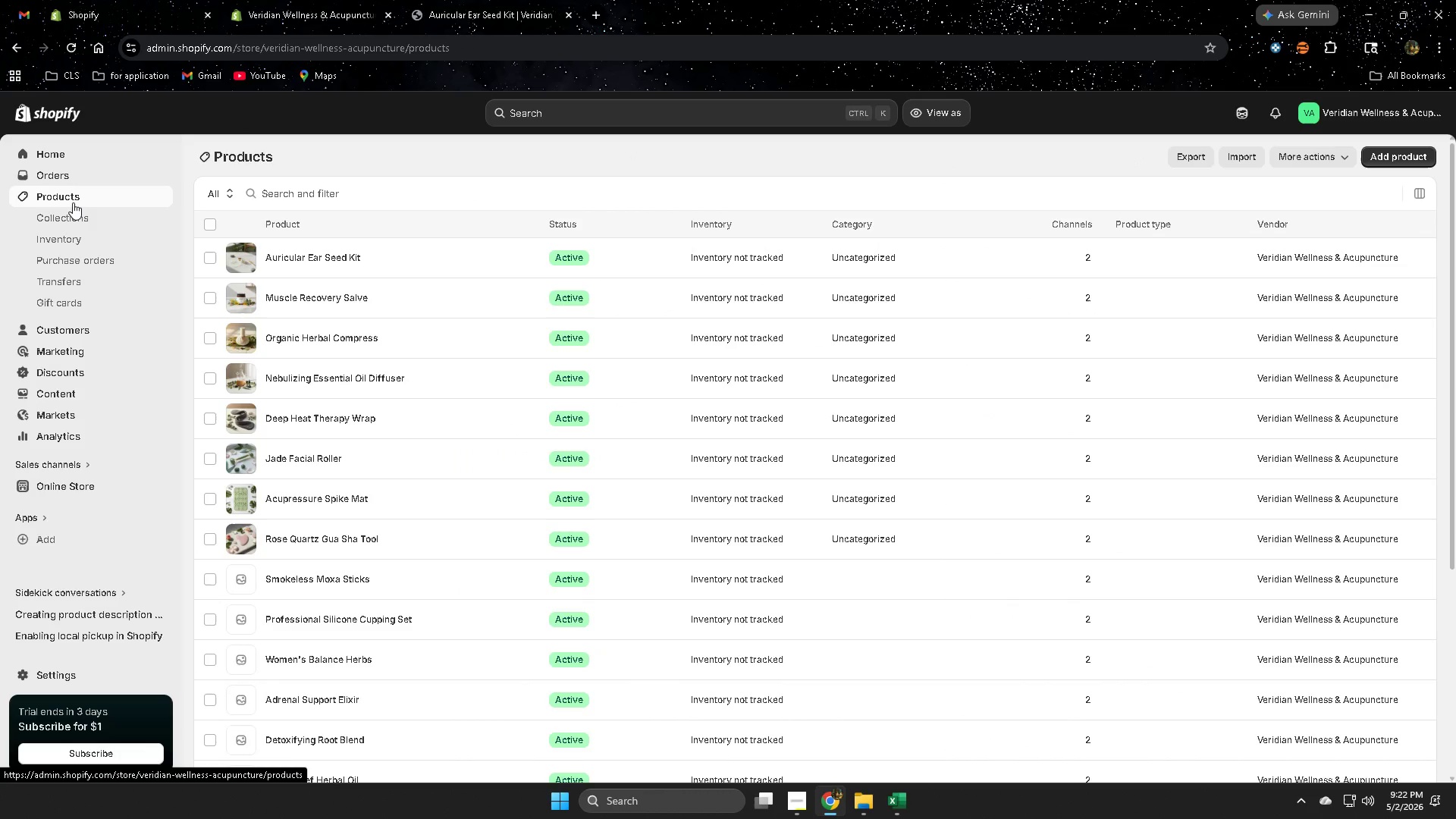 
left_click([503, 5])
 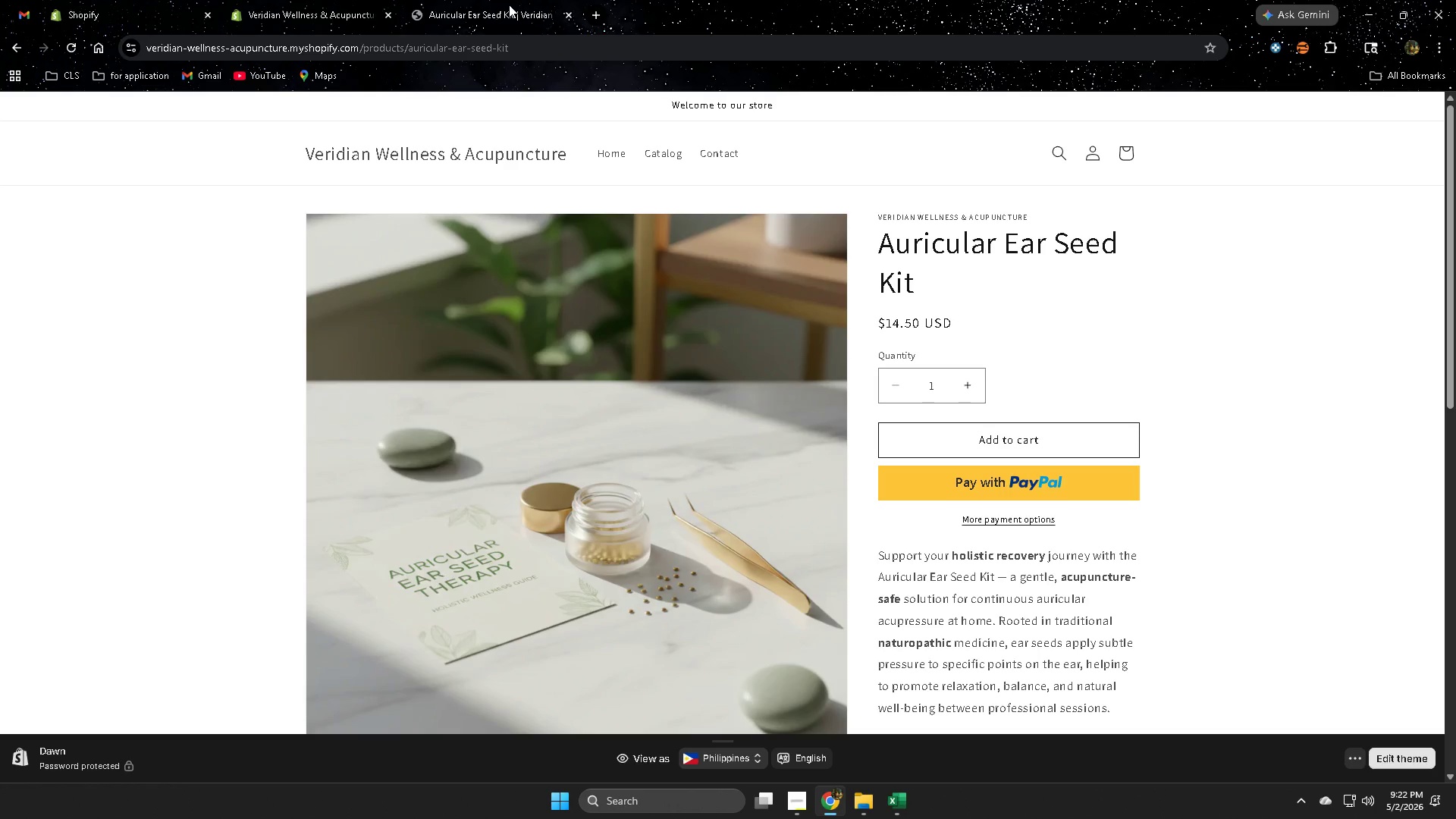 
wait(11.23)
 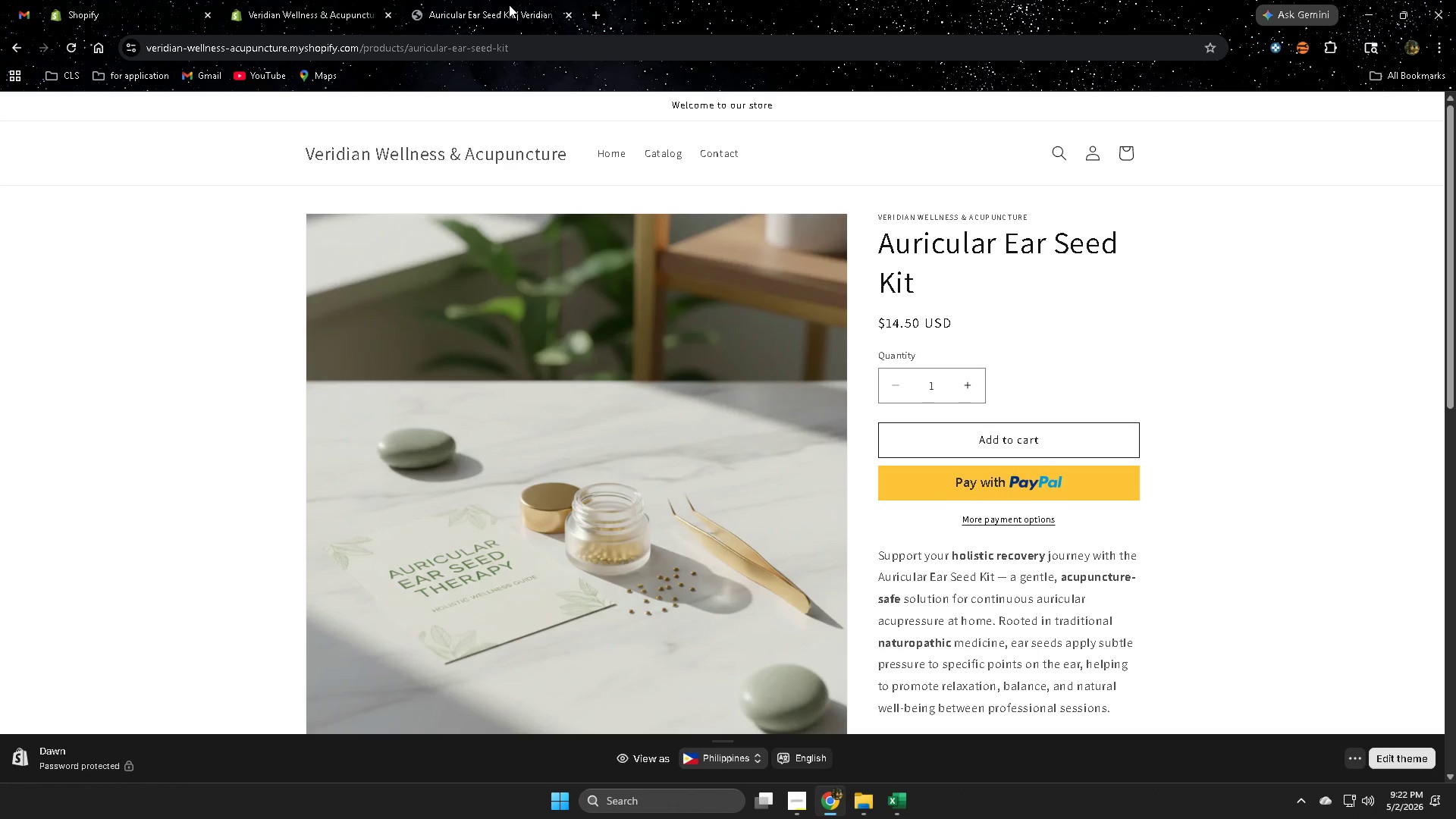 
scroll: coordinate [1112, 575], scroll_direction: down, amount: 9.0
 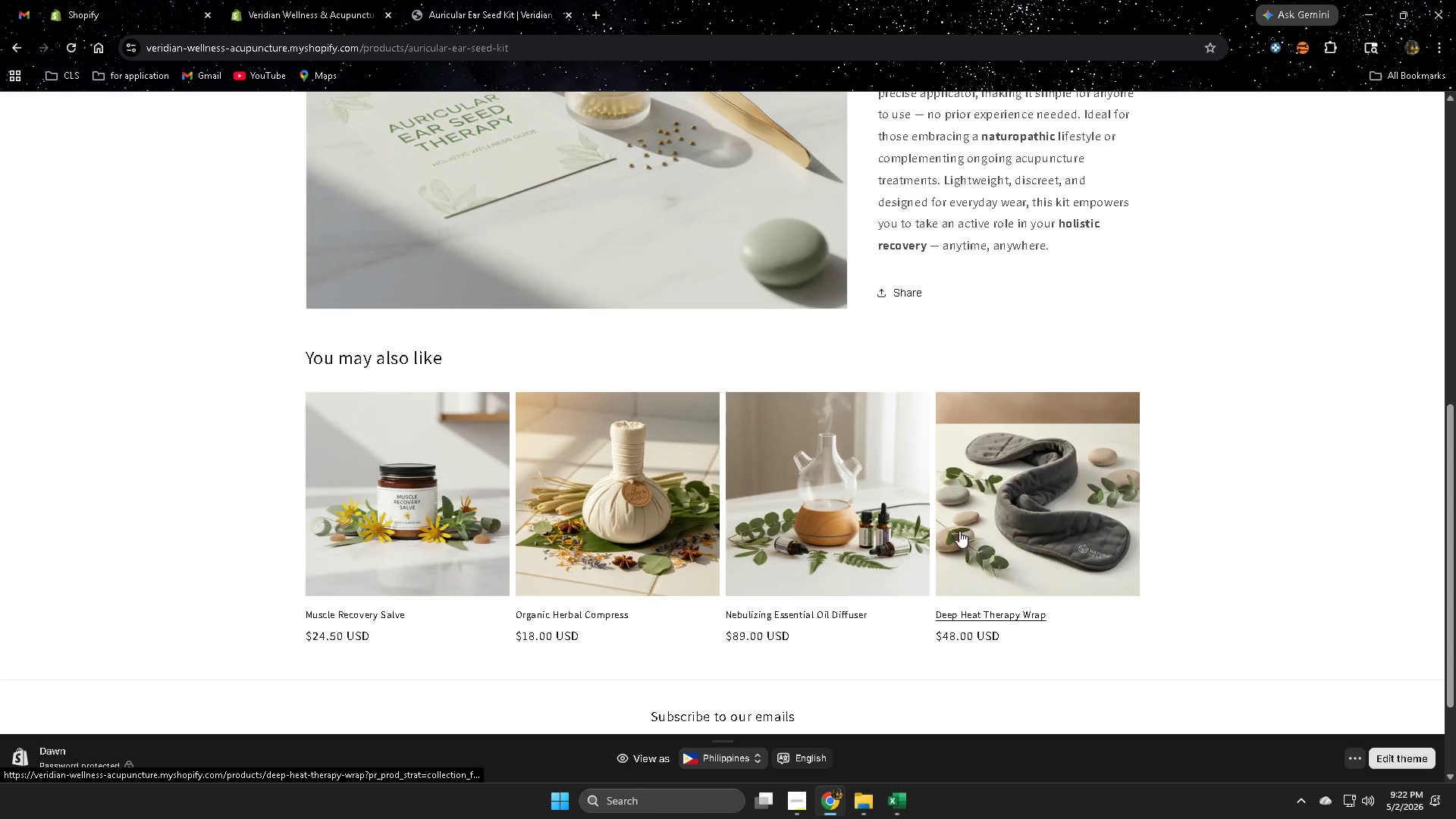 
left_click([847, 523])
 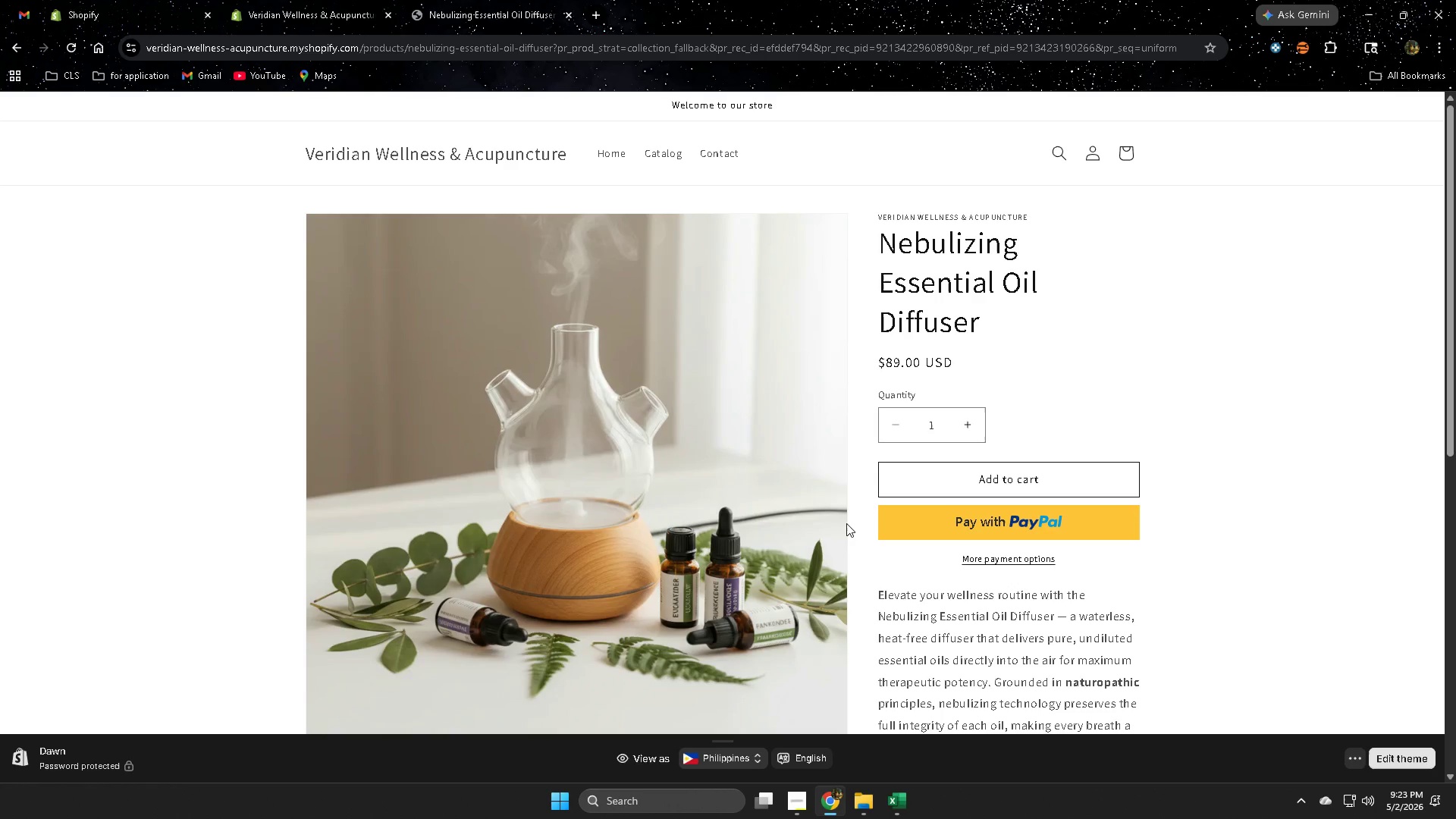 
wait(27.67)
 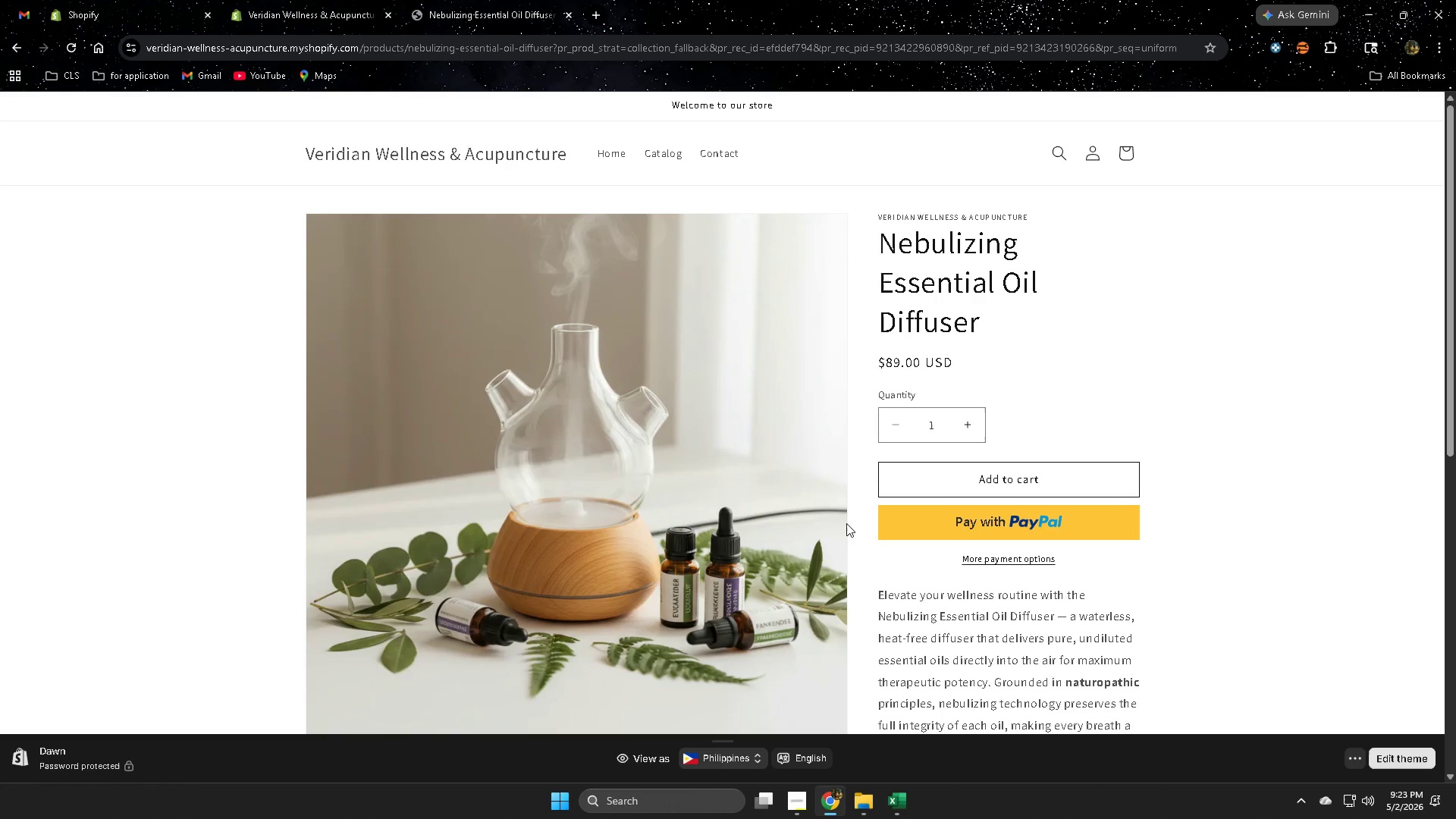 
scroll: coordinate [1009, 538], scroll_direction: down, amount: 4.0
 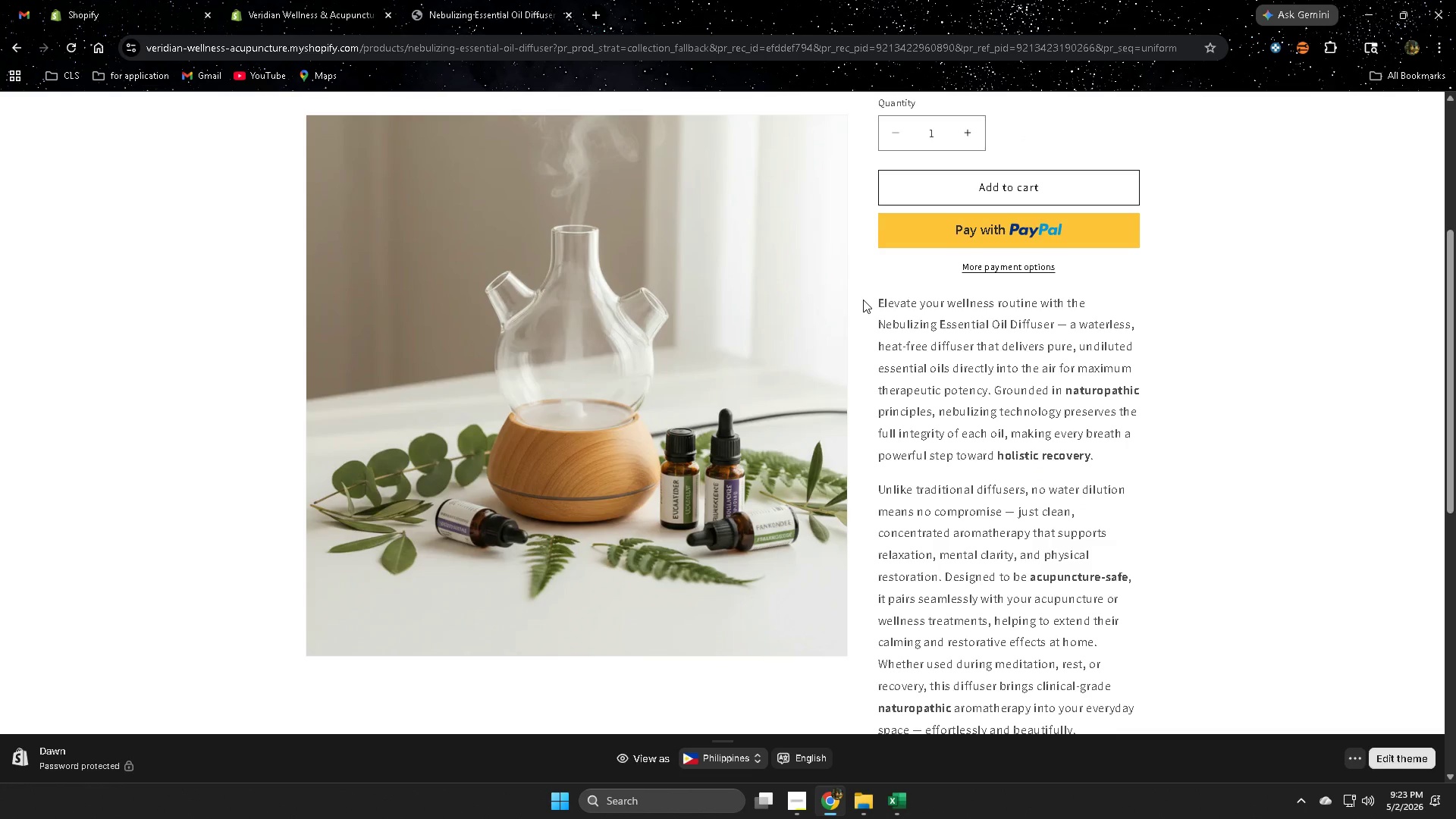 
wait(29.34)
 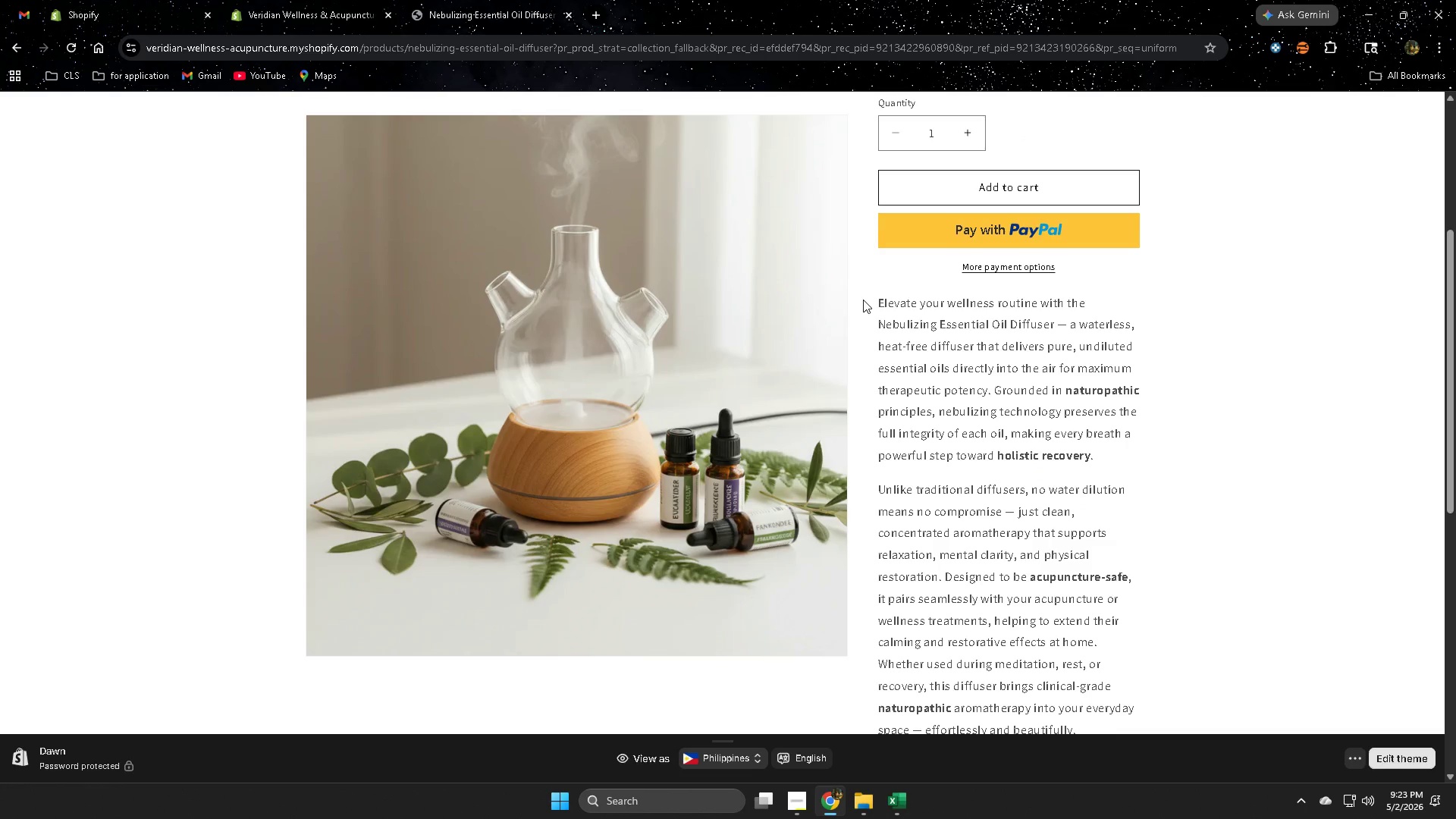 
scroll: coordinate [918, 496], scroll_direction: down, amount: 2.0
 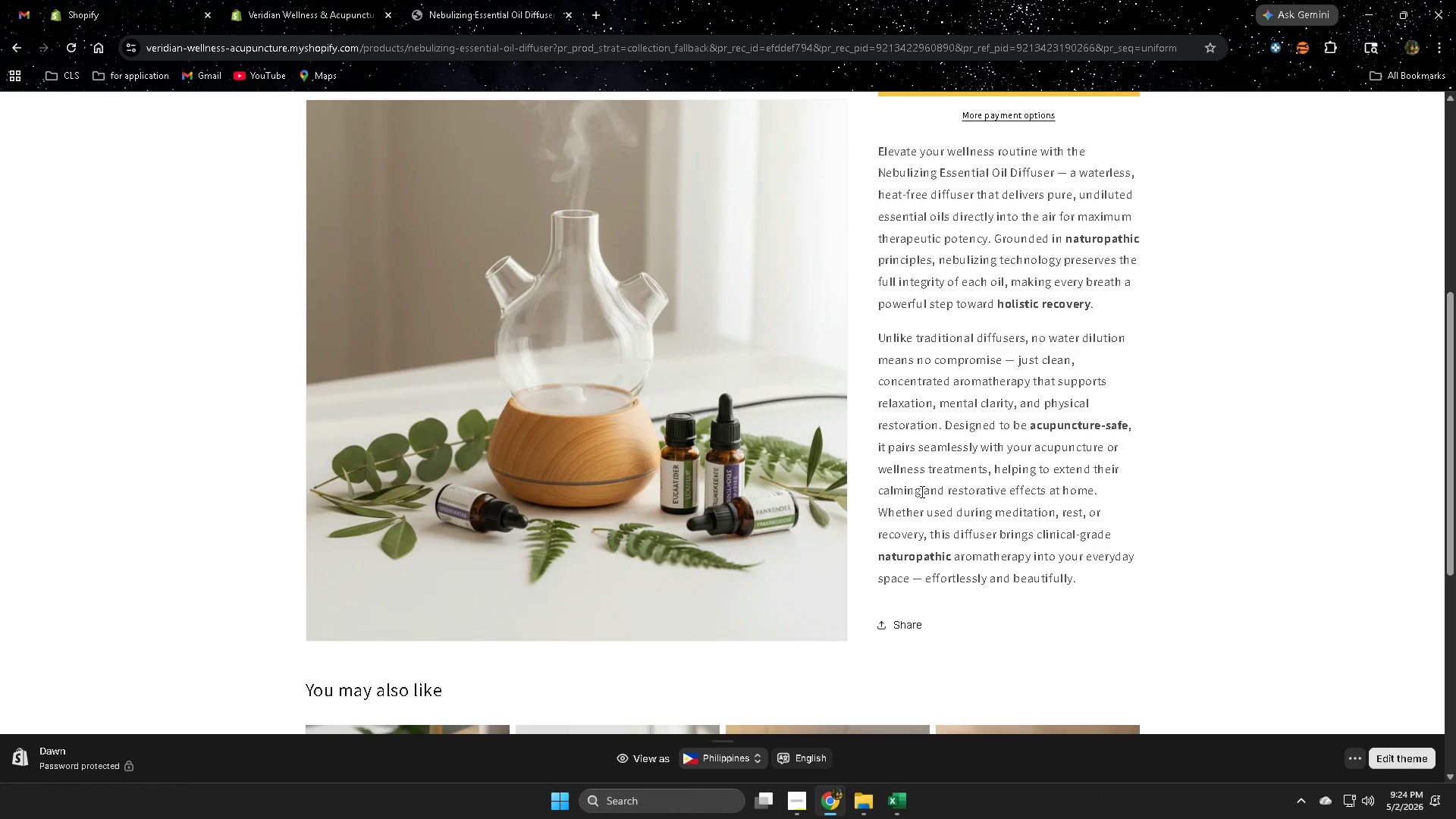 
wait(50.43)
 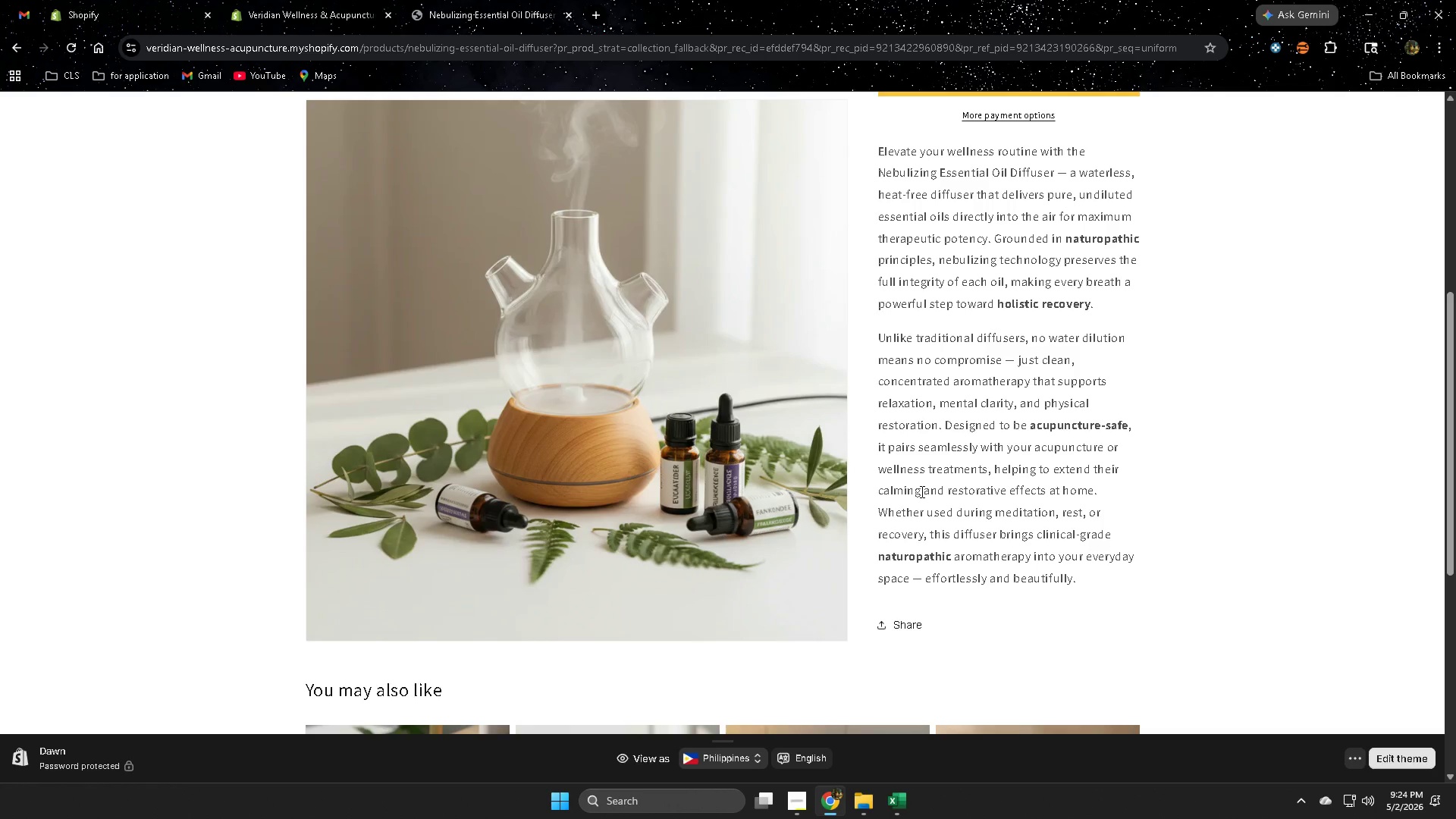 
scroll: coordinate [954, 438], scroll_direction: down, amount: 4.0
 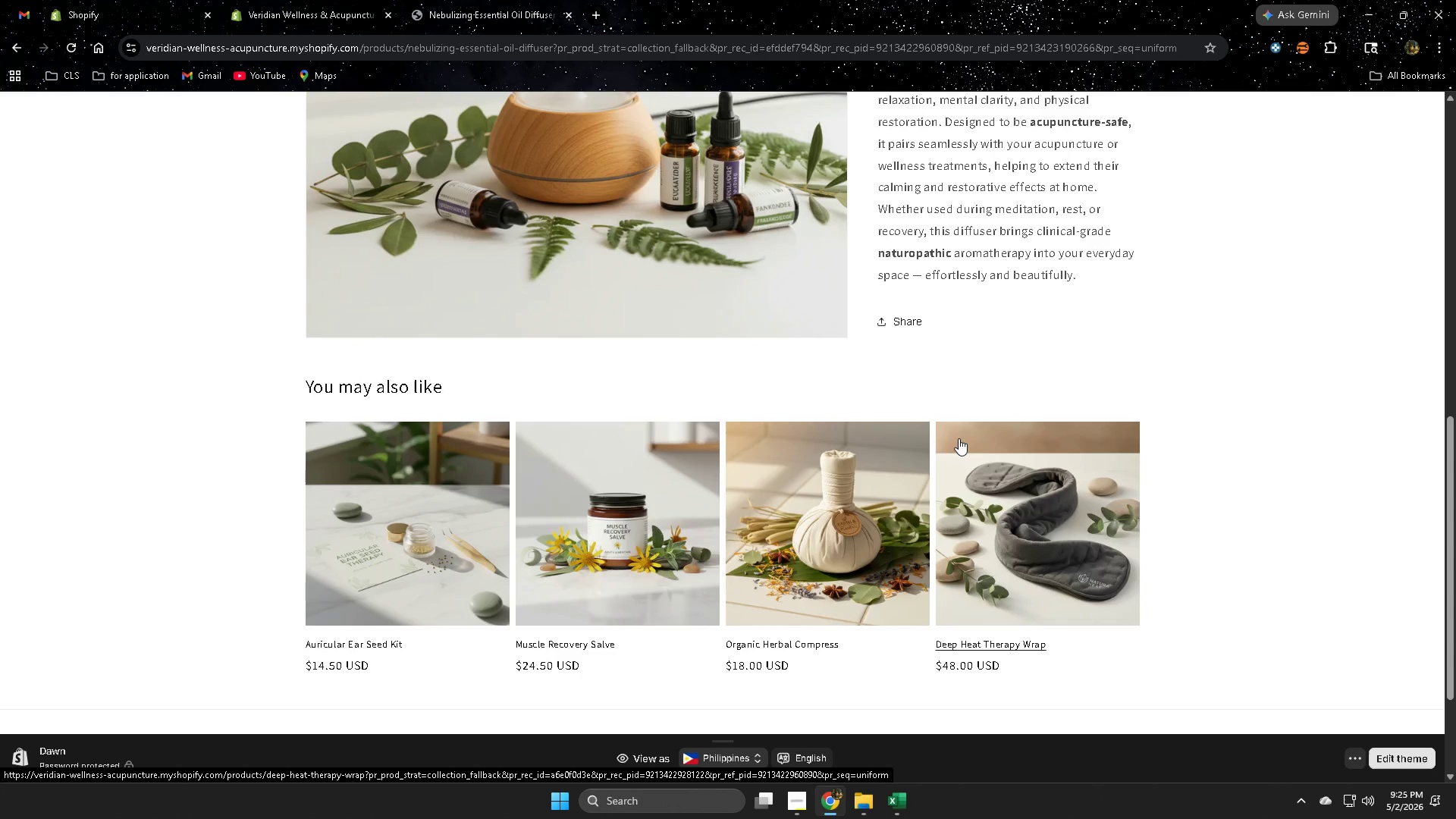 
wait(51.8)
 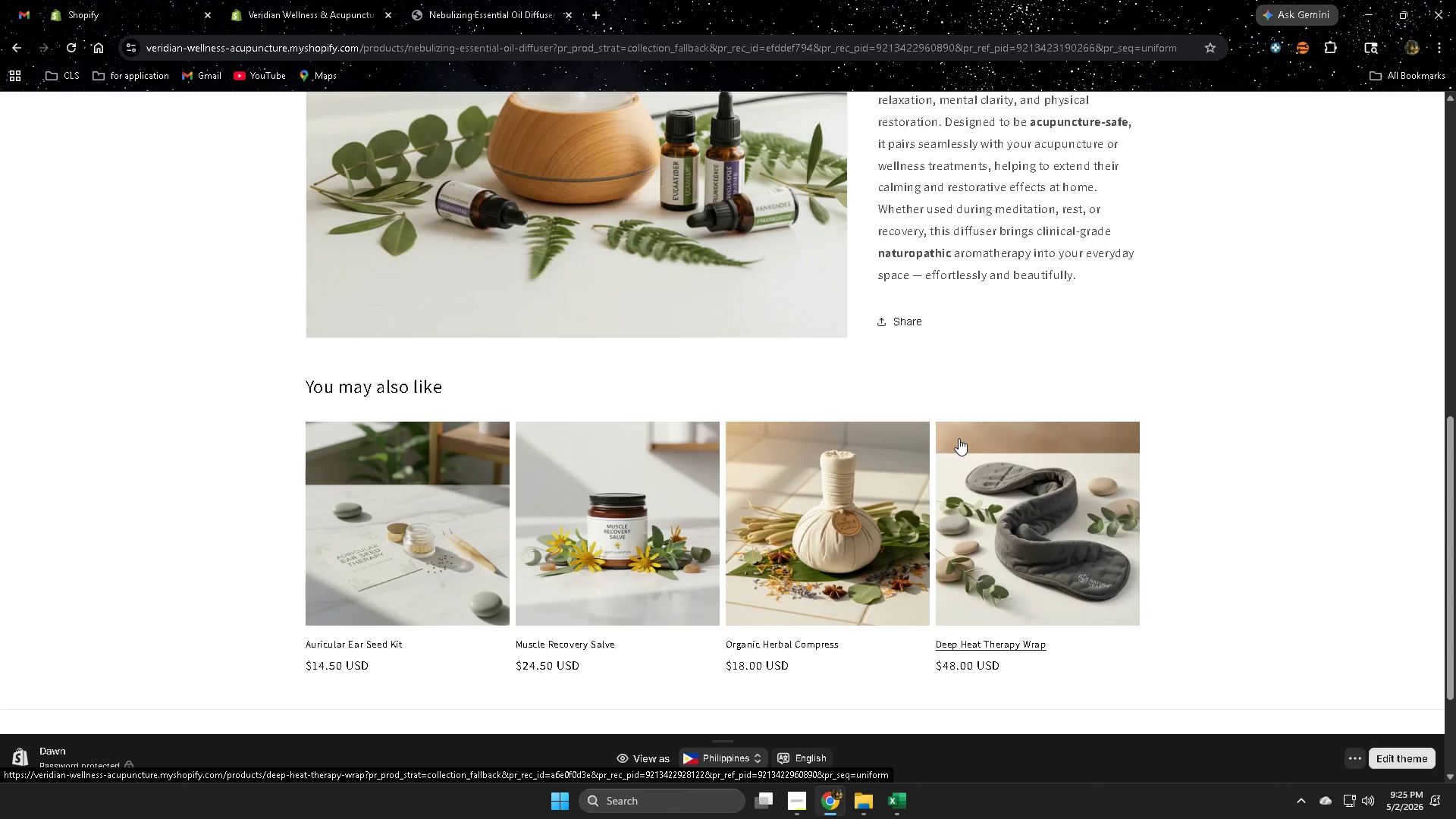 
left_click([593, 546])
 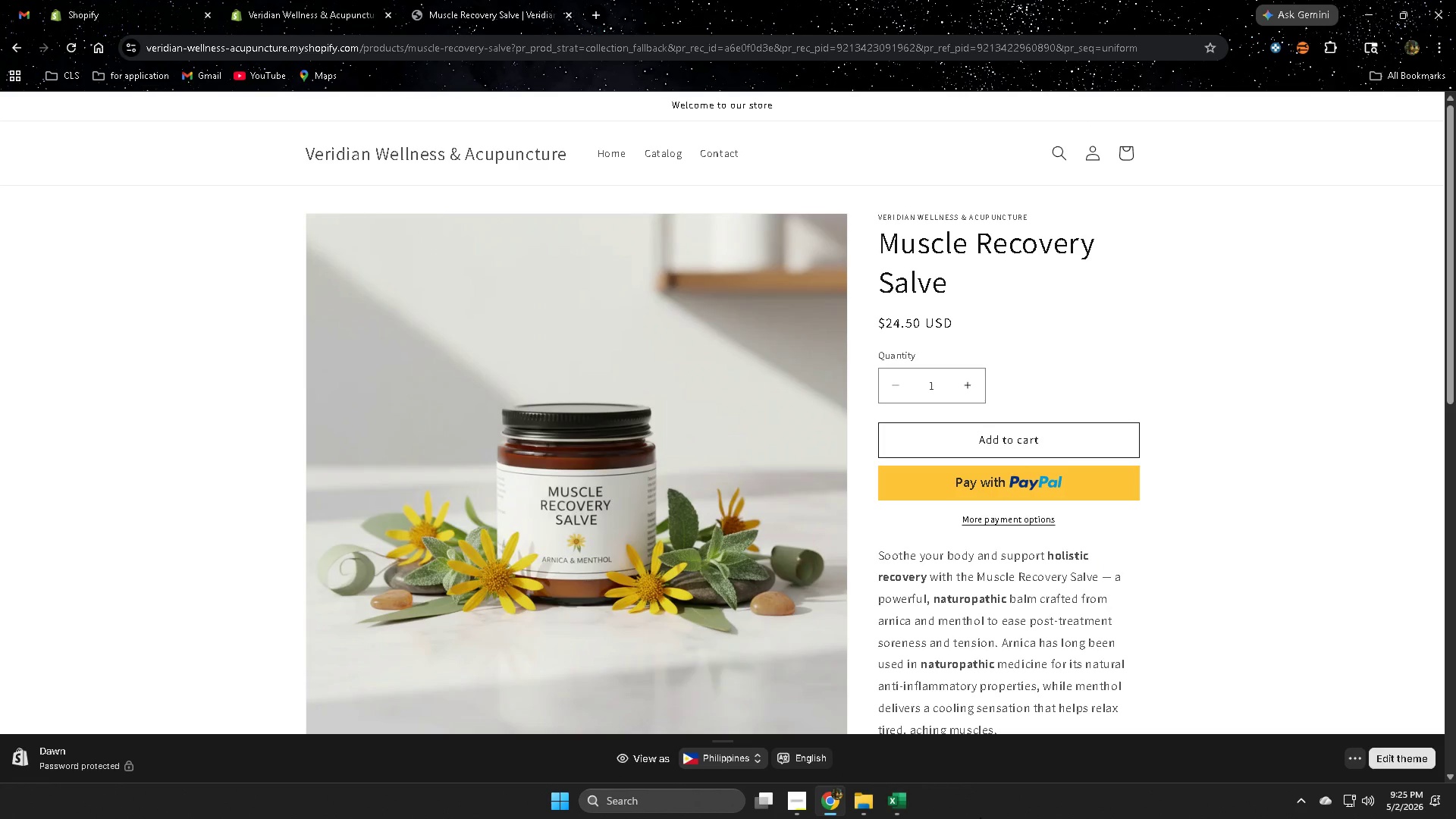 
left_click([890, 794])
 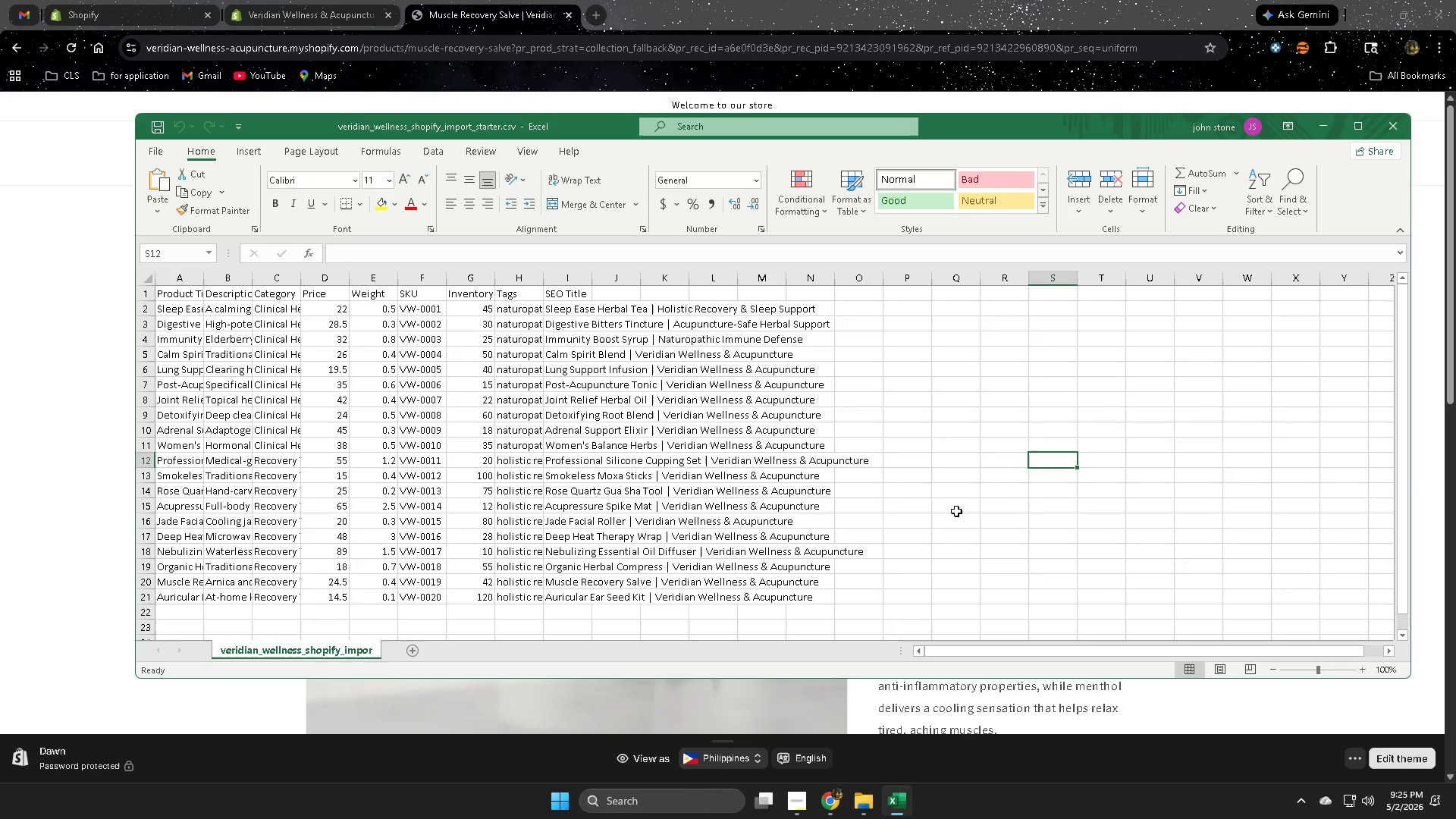 
scroll: coordinate [953, 507], scroll_direction: up, amount: 2.0
 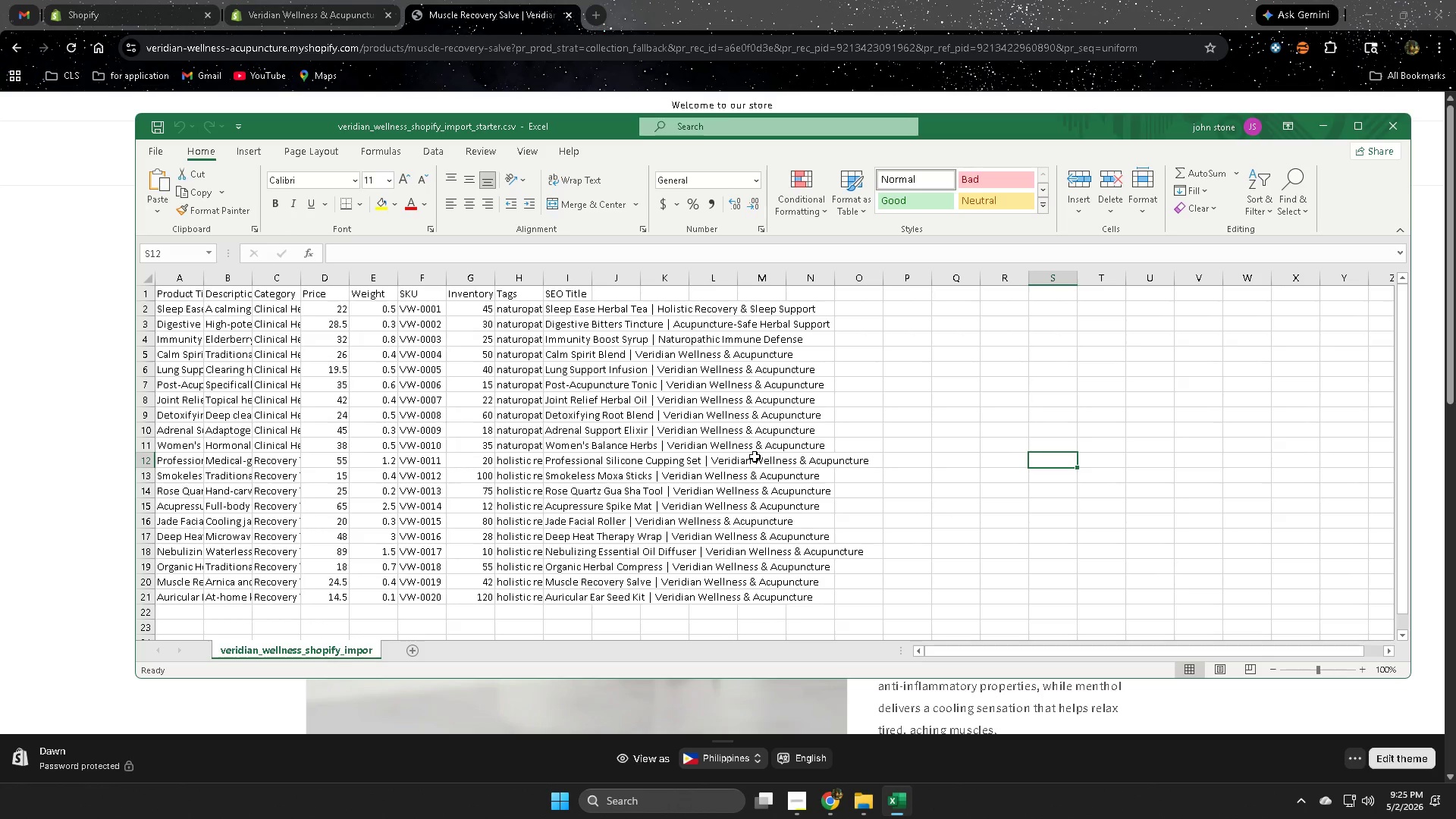 
scroll: coordinate [755, 457], scroll_direction: down, amount: 1.0
 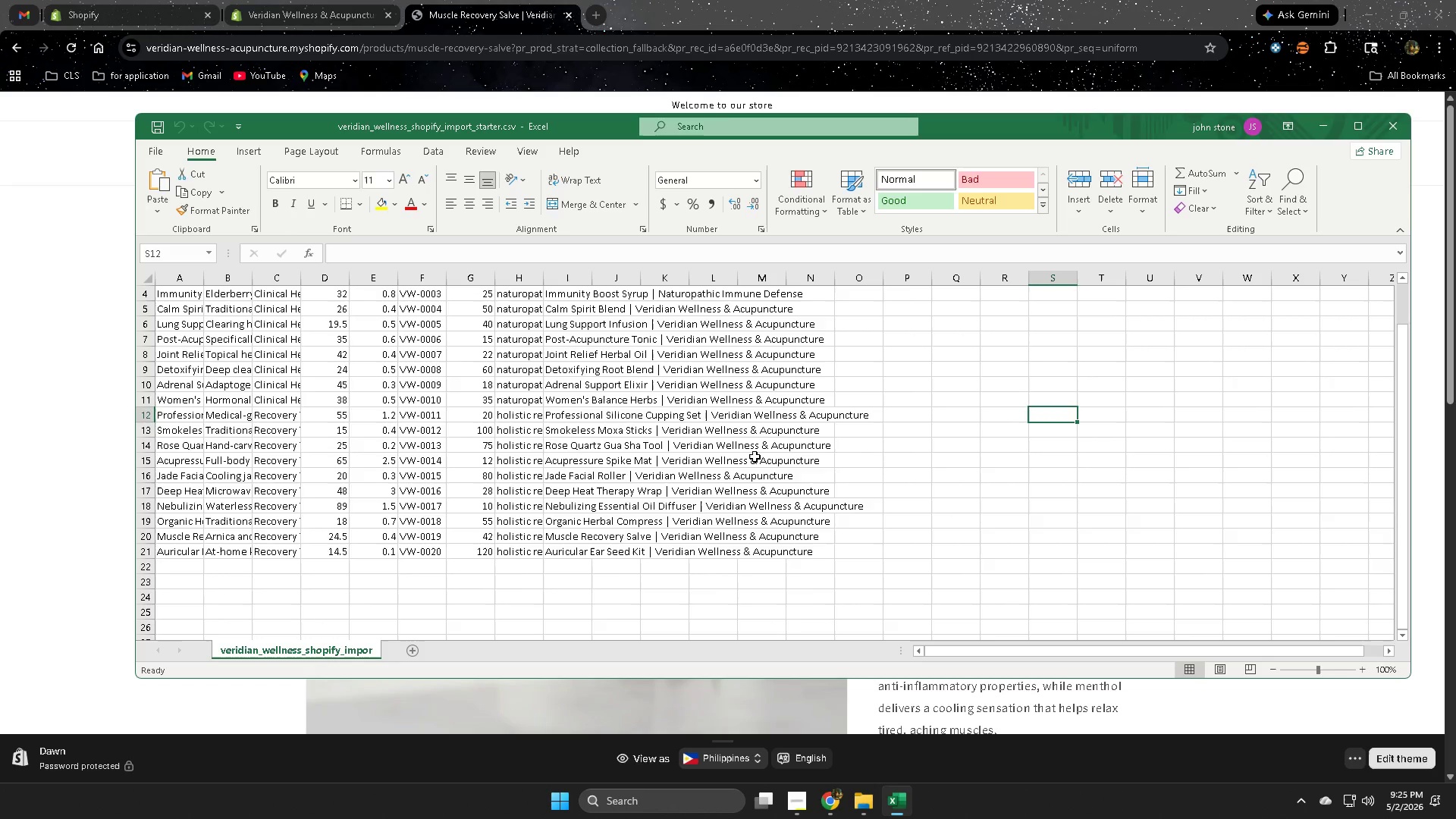 
scroll: coordinate [754, 456], scroll_direction: up, amount: 2.0
 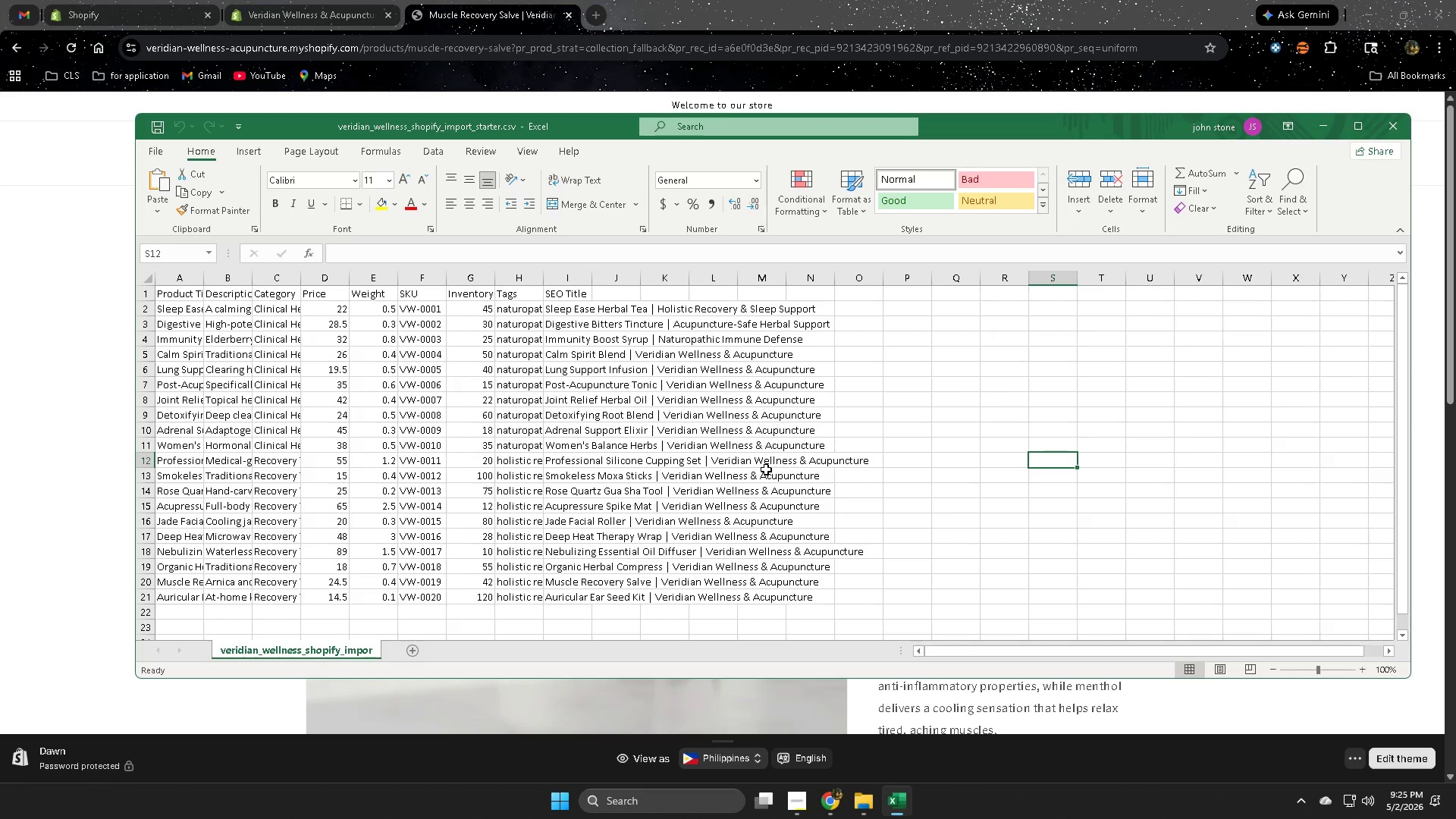 
wait(9.92)
 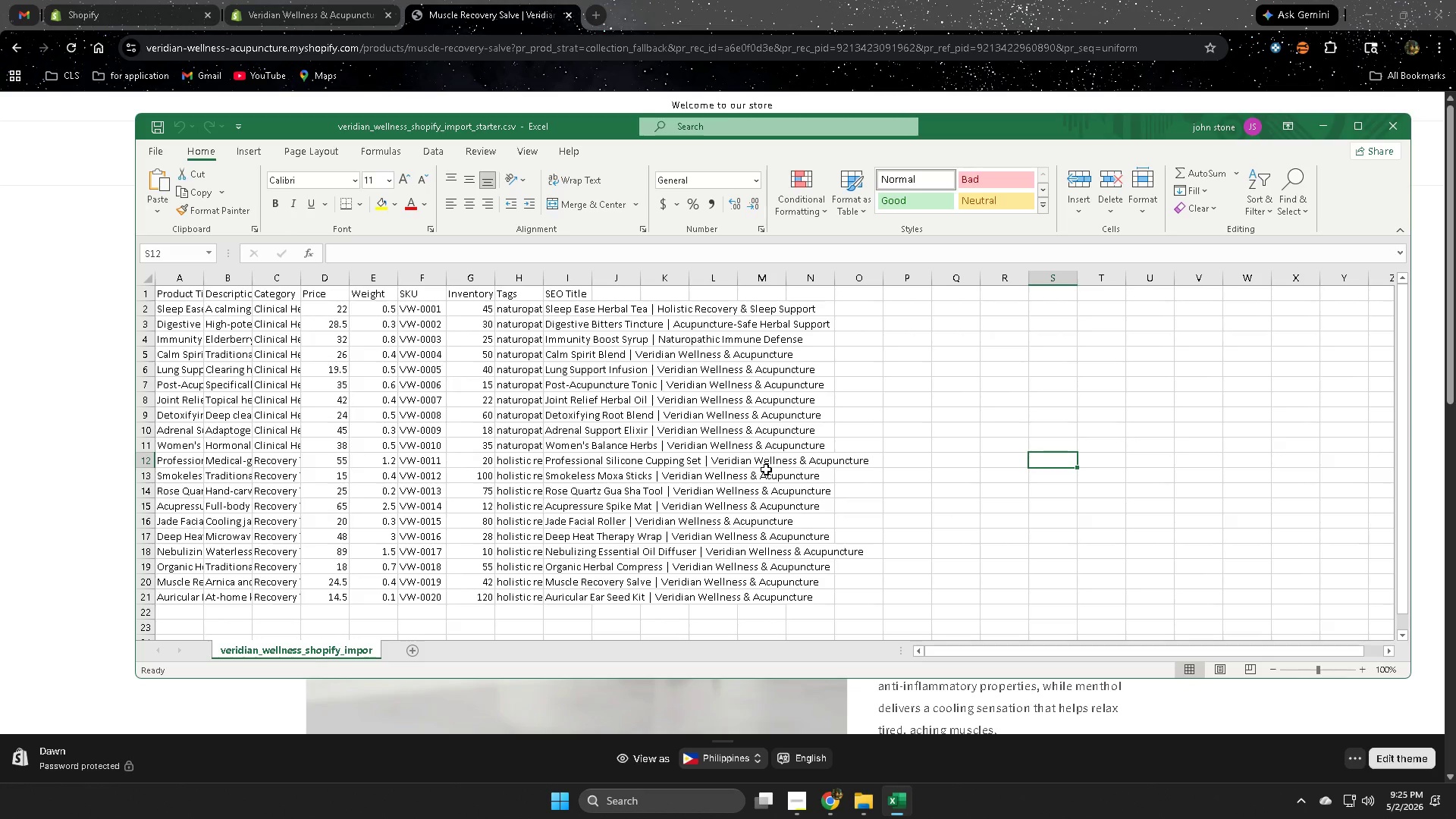 
left_click([1316, 130])
 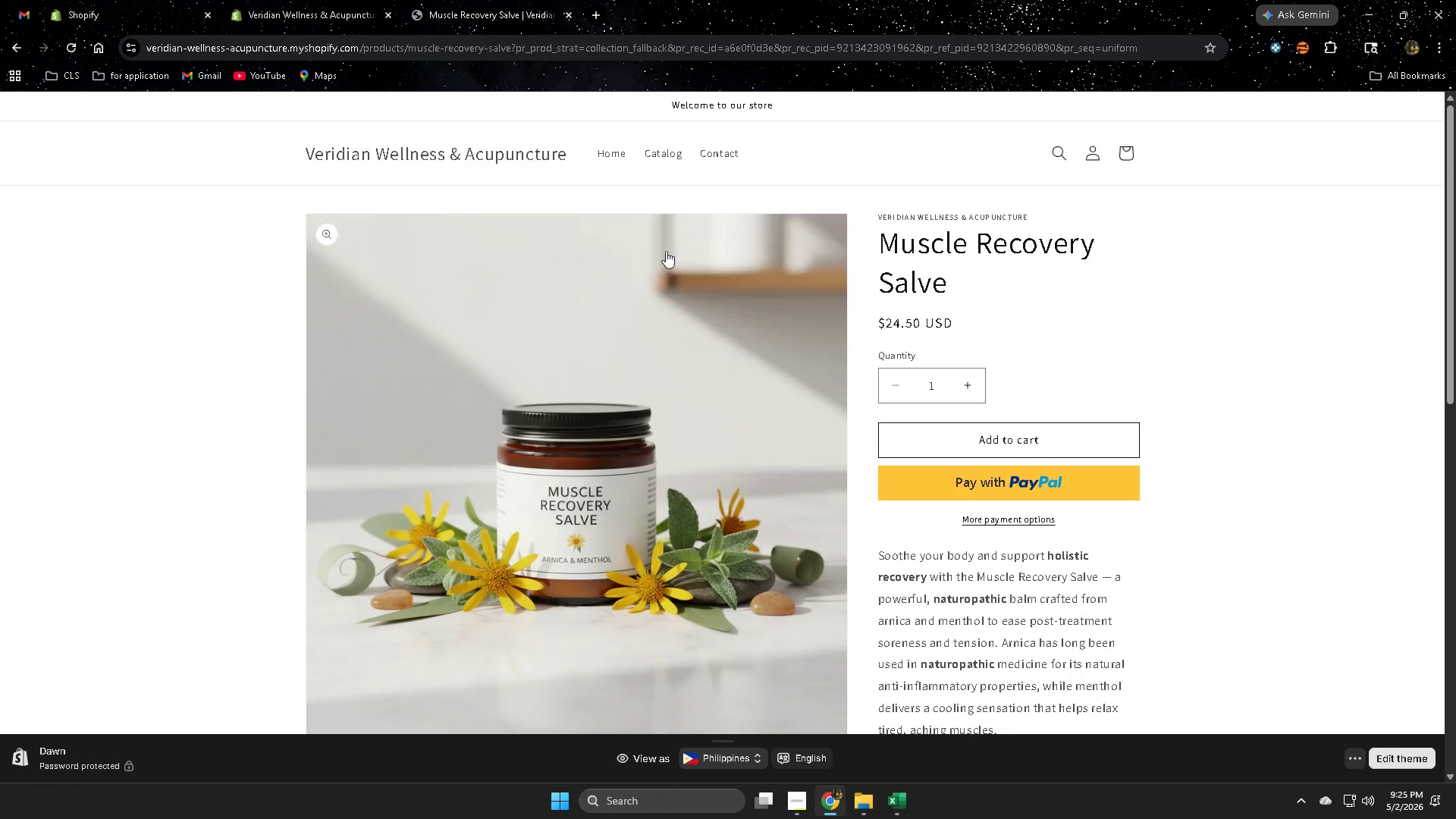 
scroll: coordinate [658, 251], scroll_direction: up, amount: 2.0
 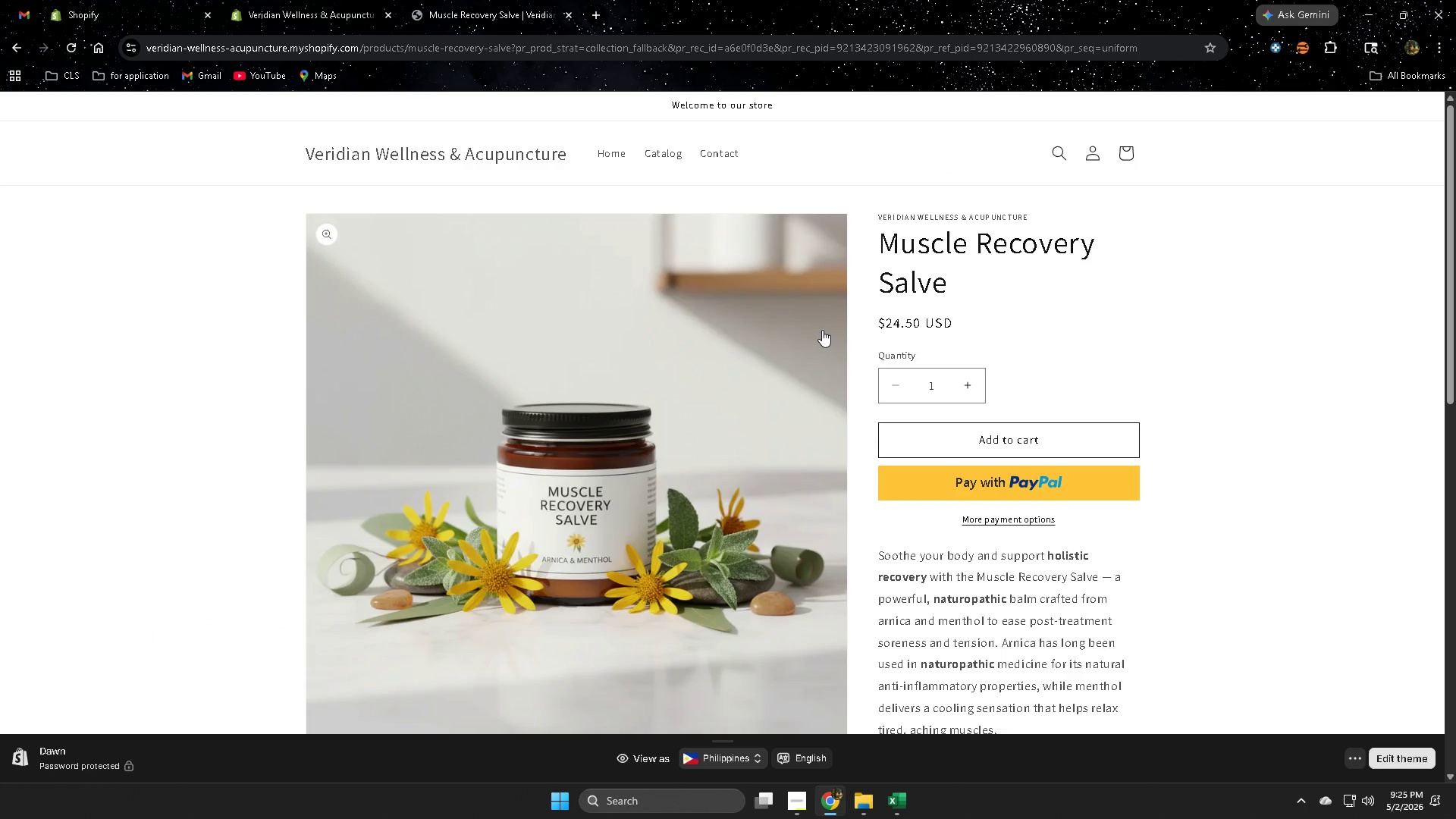 
wait(5.2)
 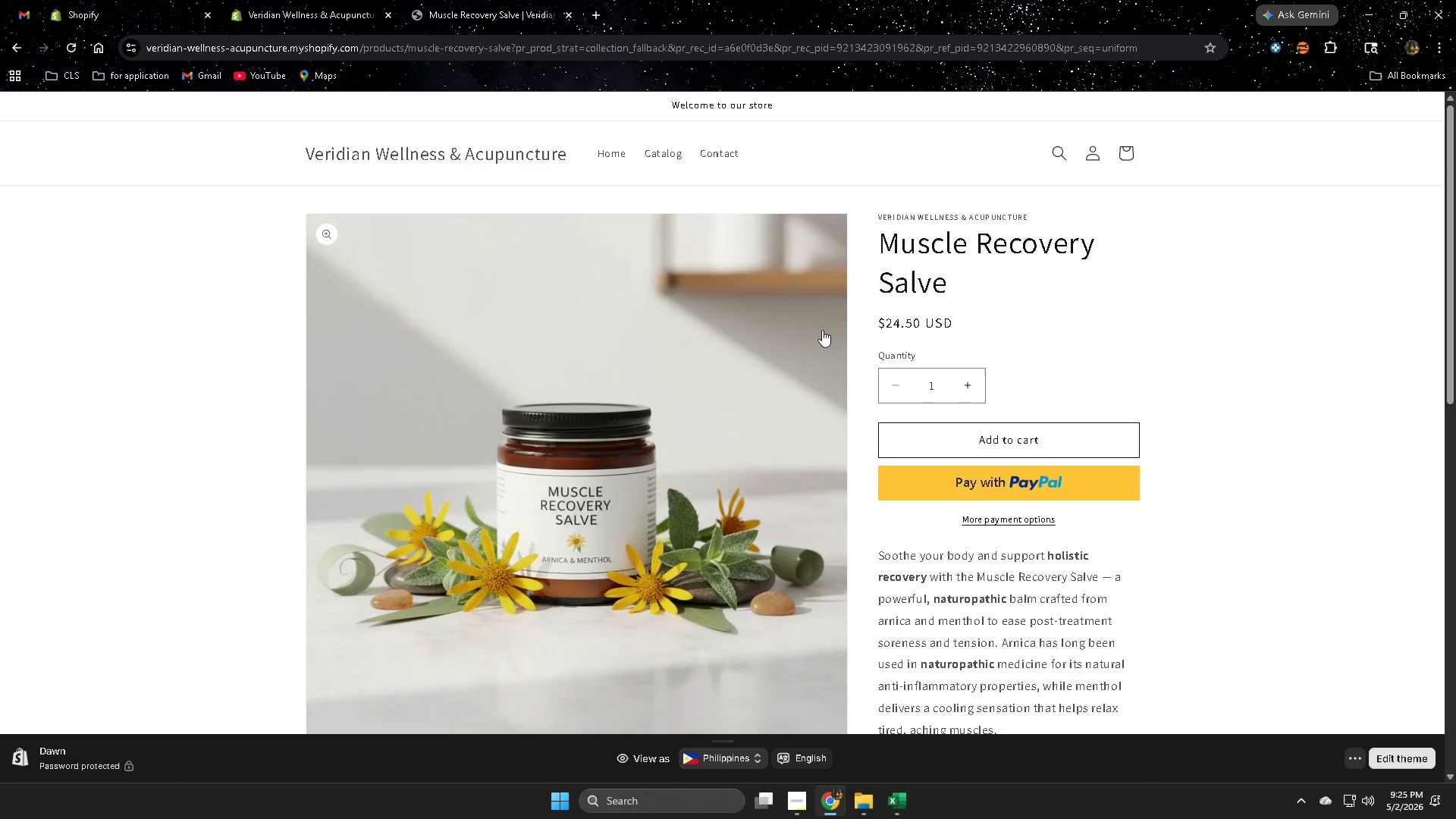 
scroll: coordinate [1085, 286], scroll_direction: down, amount: 2.0
 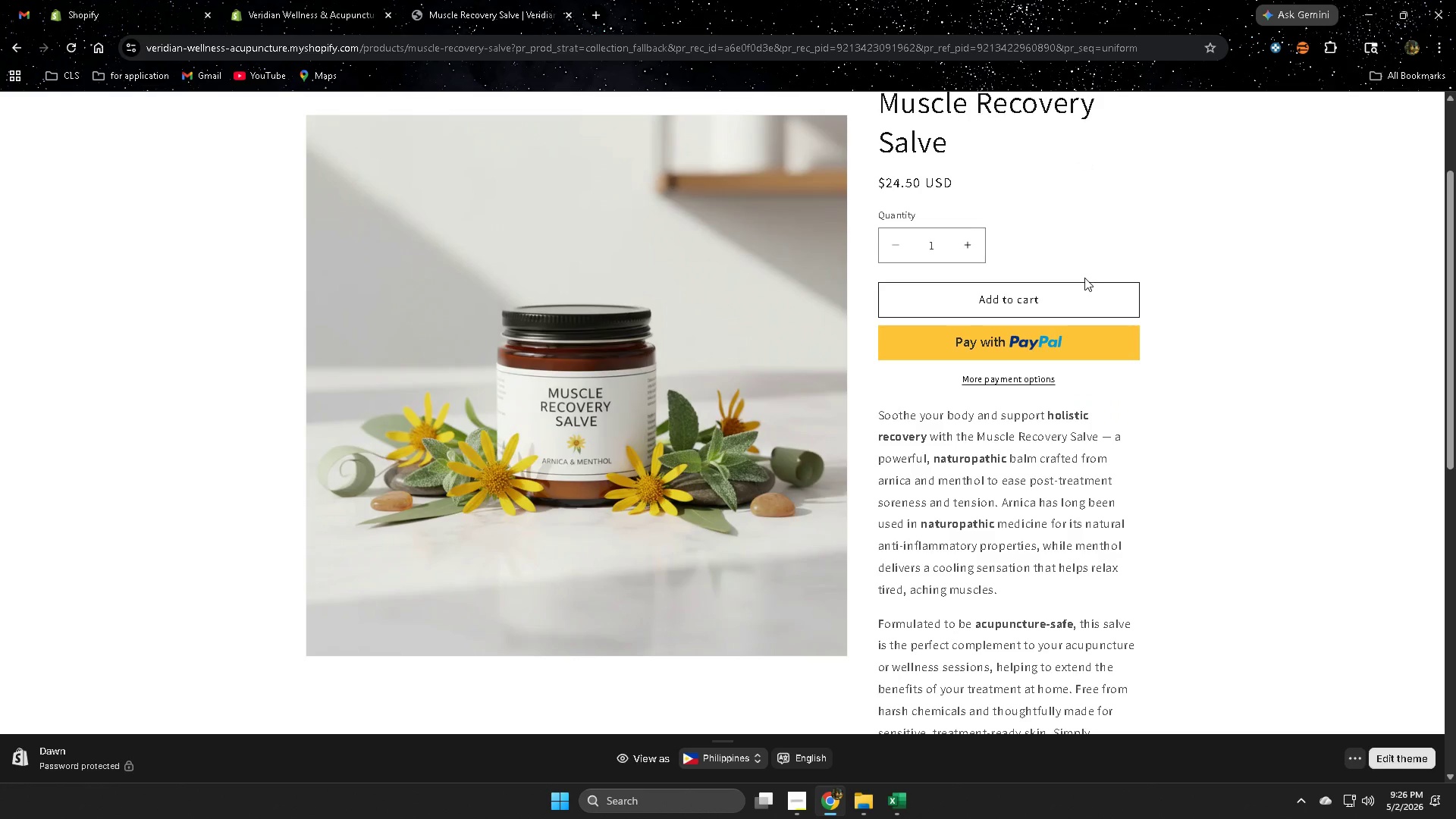 
wait(59.76)
 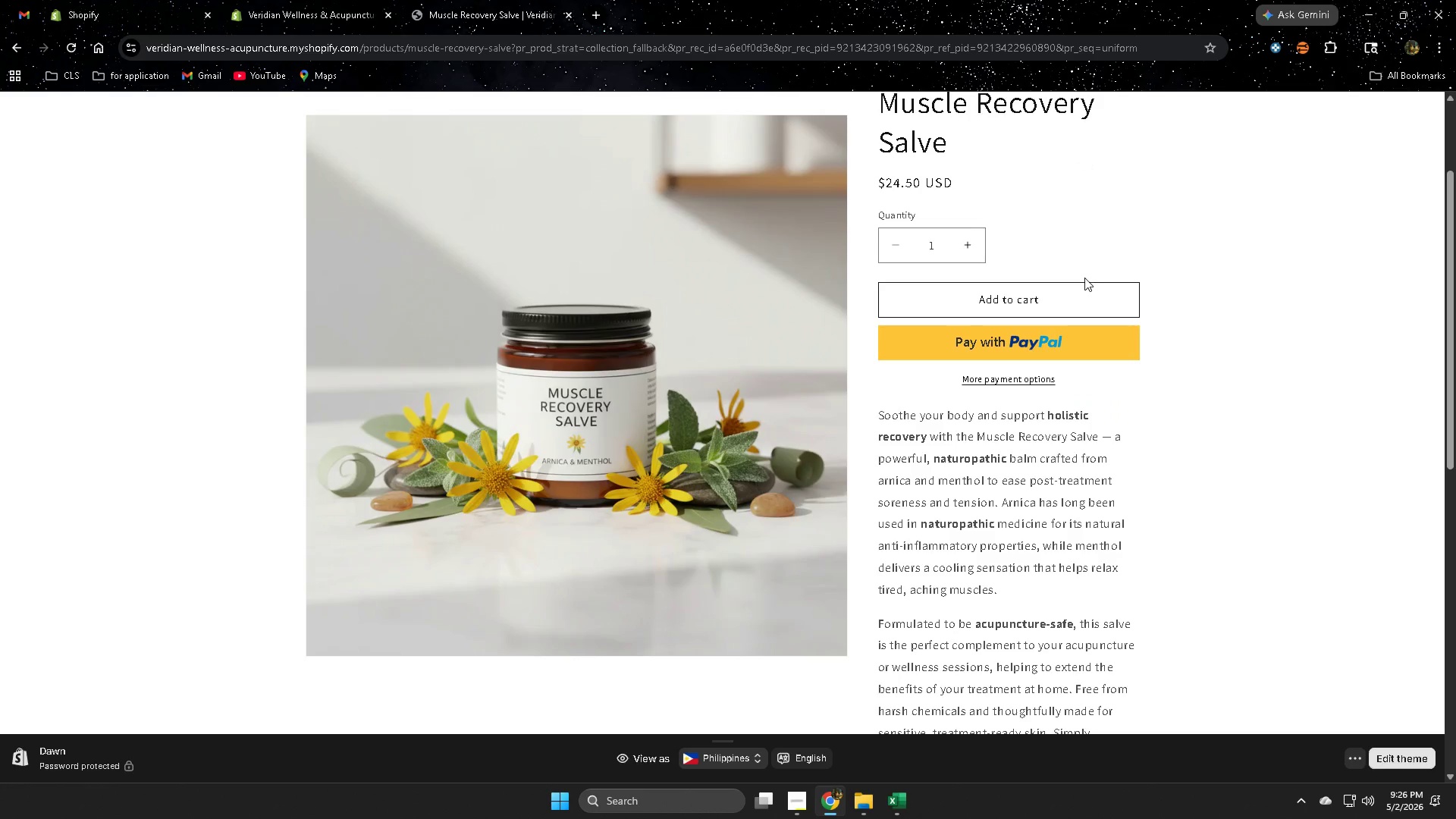 
scroll: coordinate [1192, 500], scroll_direction: down, amount: 3.0
 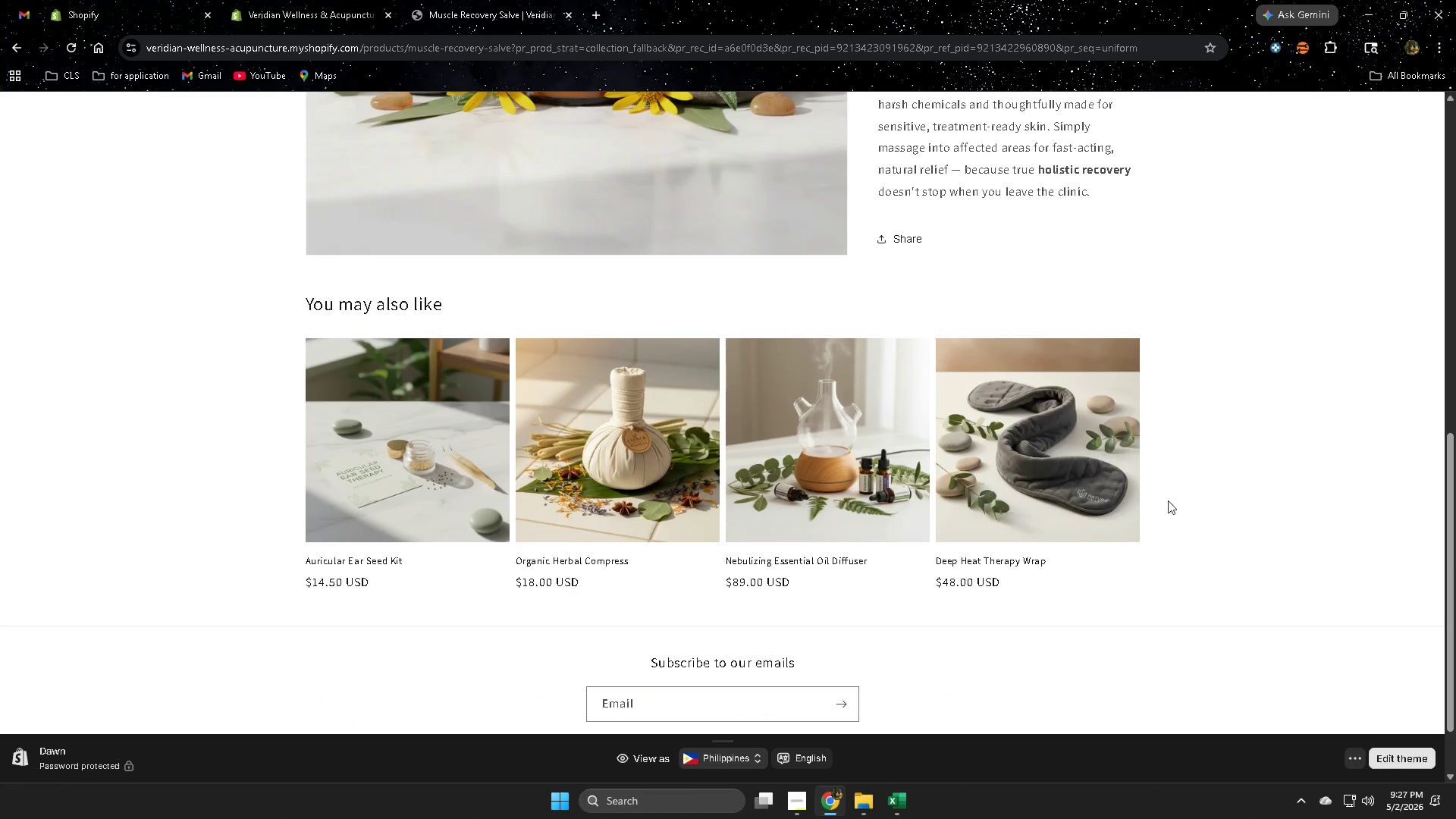 
left_click([628, 460])
 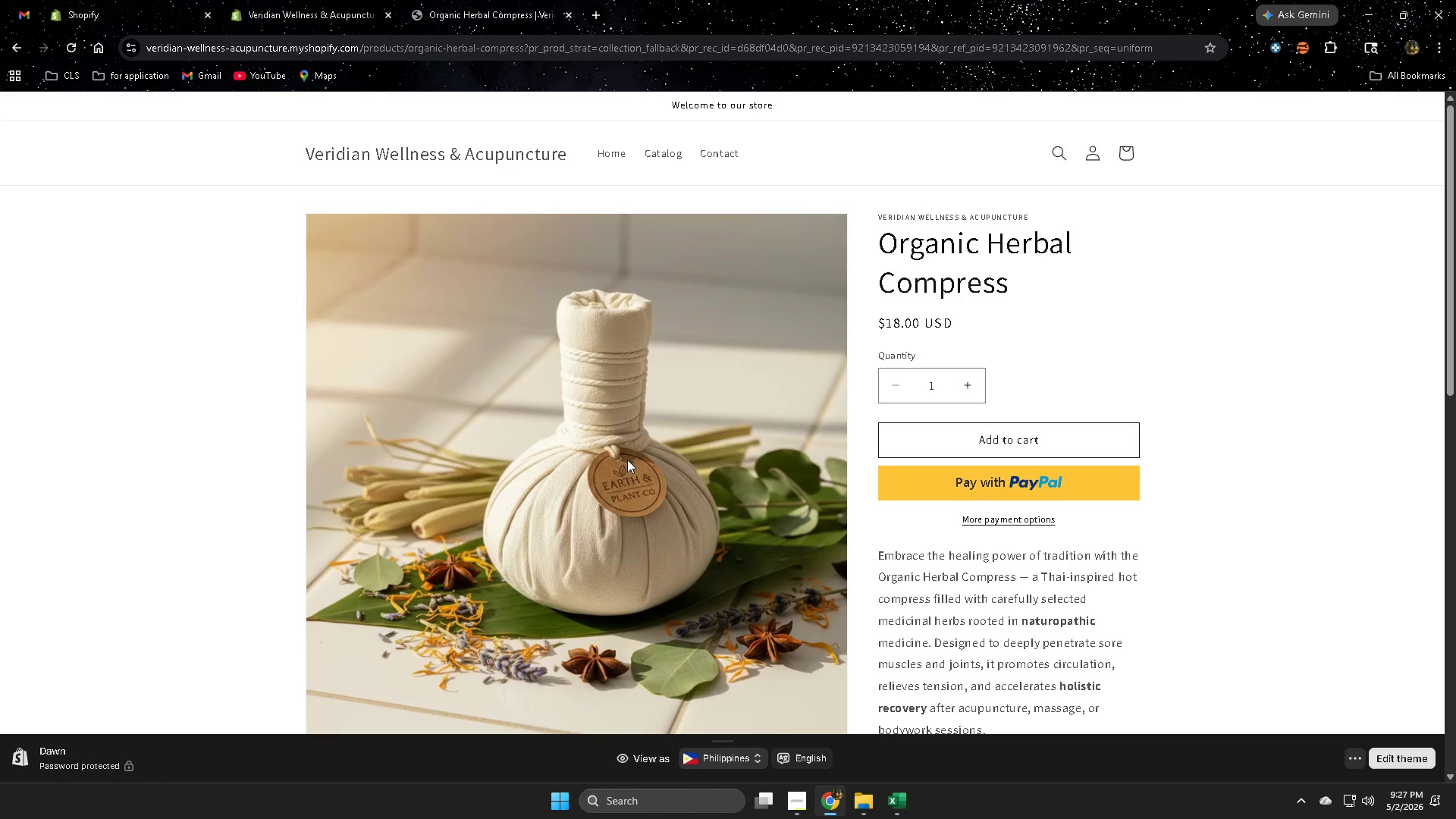 
wait(29.0)
 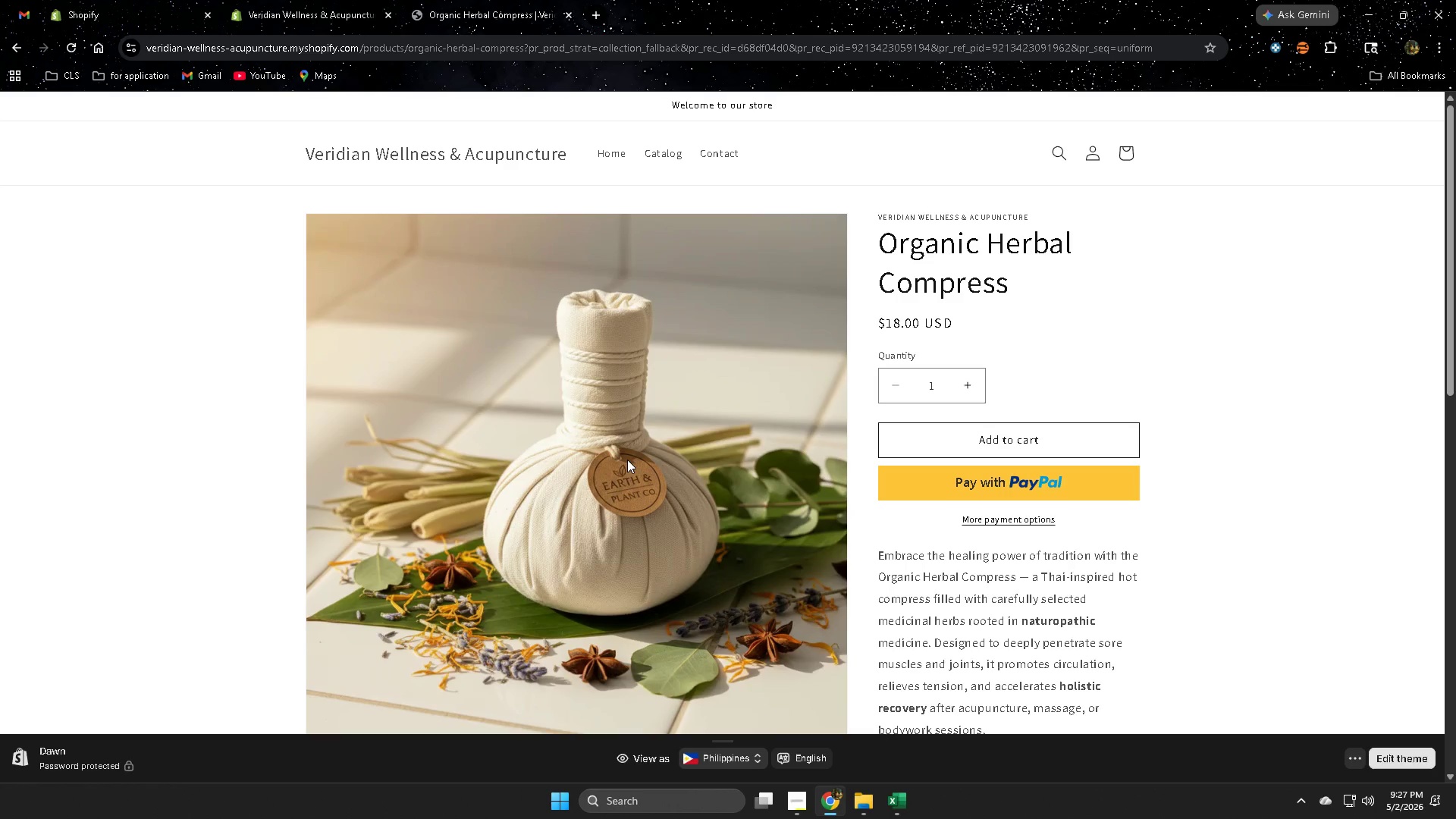 
scroll: coordinate [638, 334], scroll_direction: down, amount: 2.0
 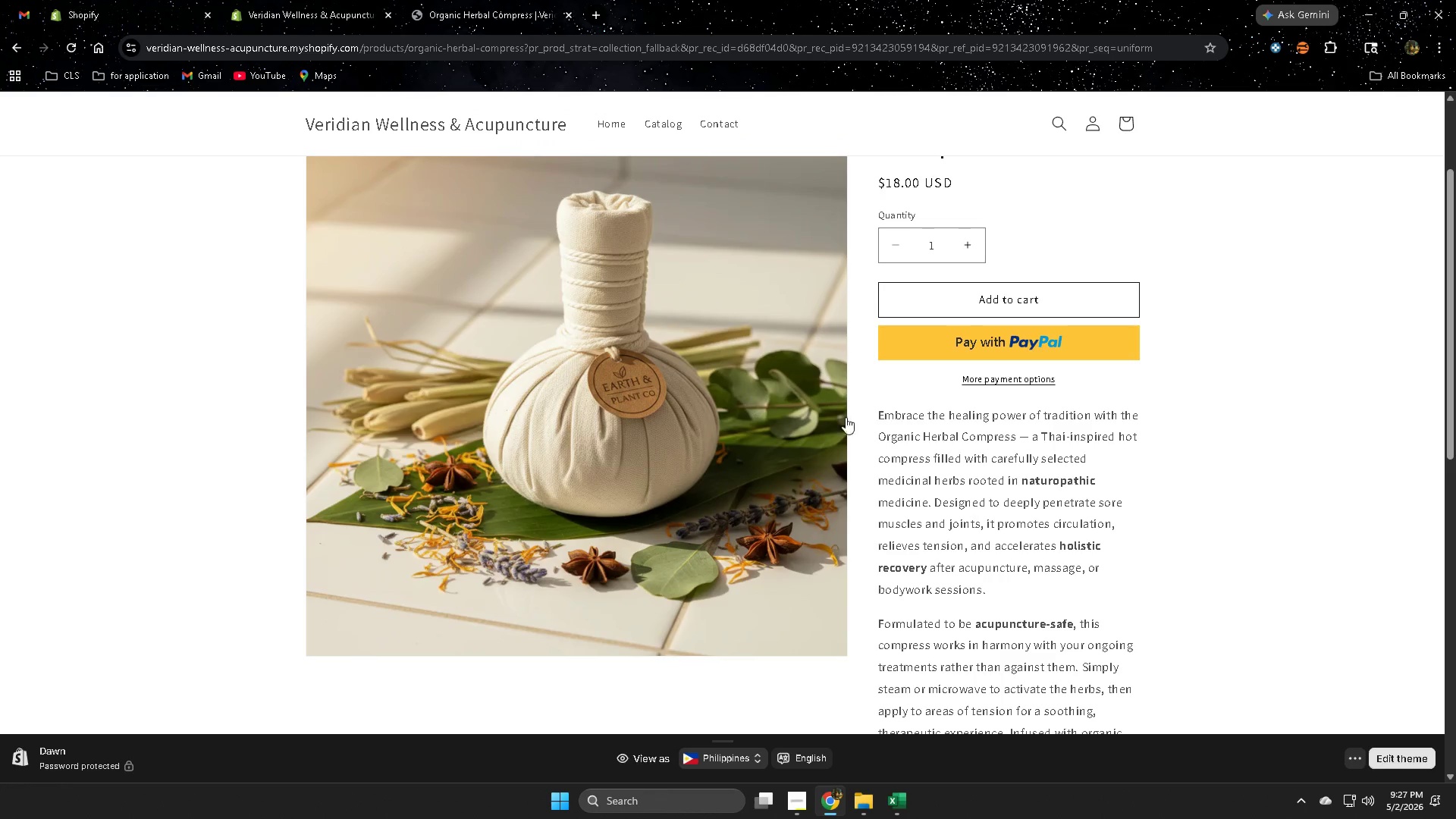 
scroll: coordinate [1016, 428], scroll_direction: up, amount: 3.0
 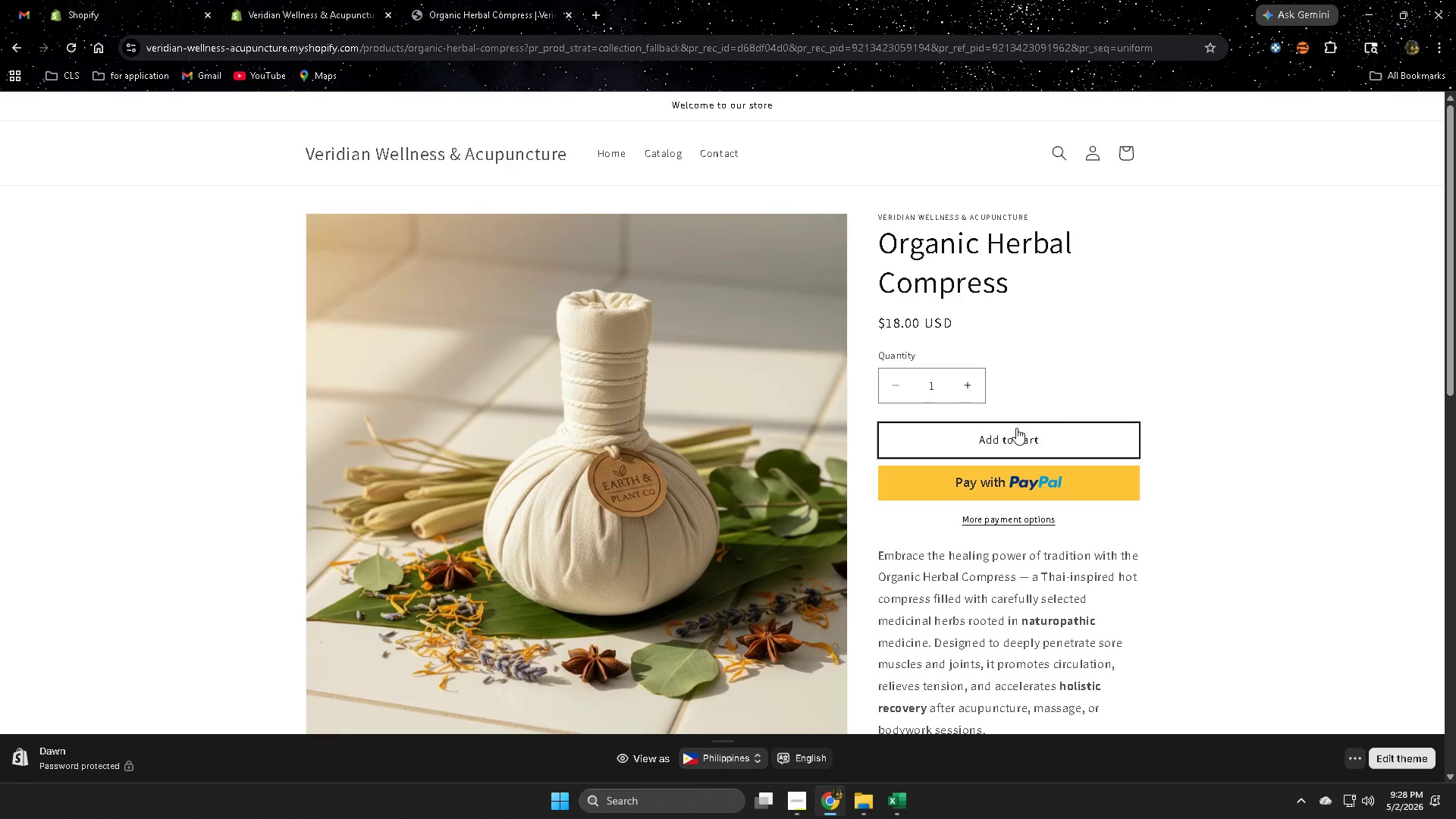 
wait(52.69)
 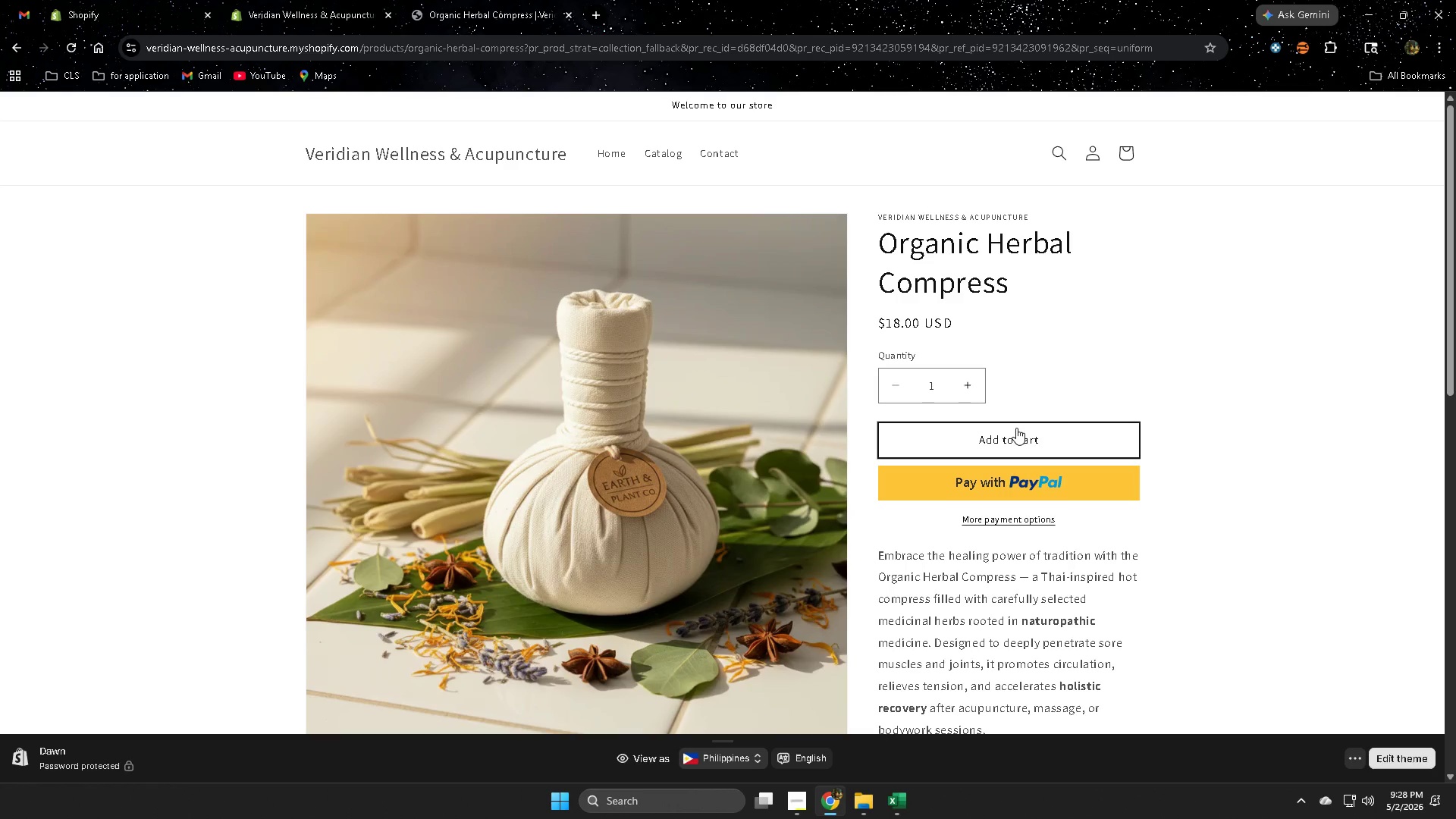 
scroll: coordinate [944, 302], scroll_direction: down, amount: 3.0
 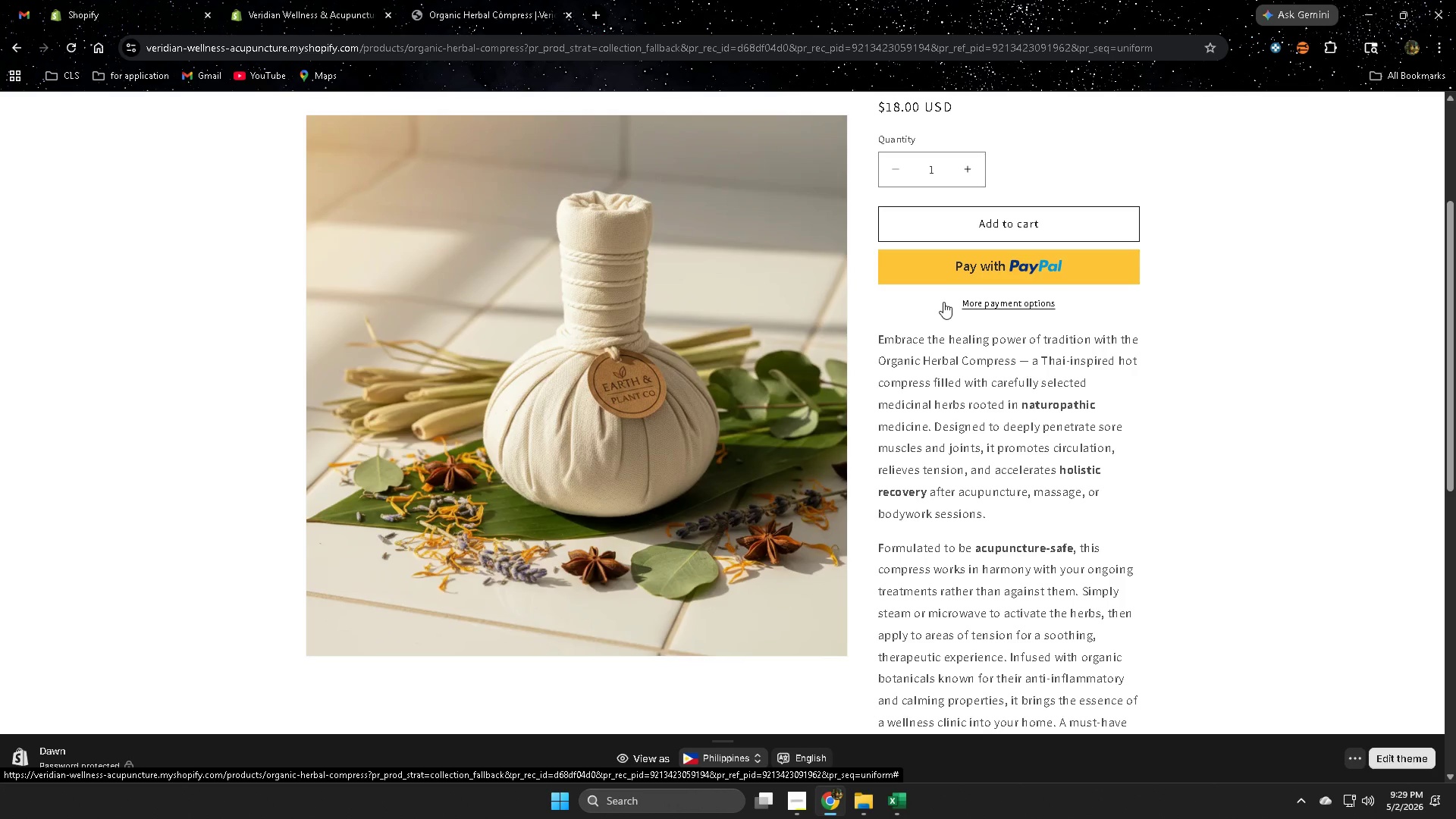 
wait(39.99)
 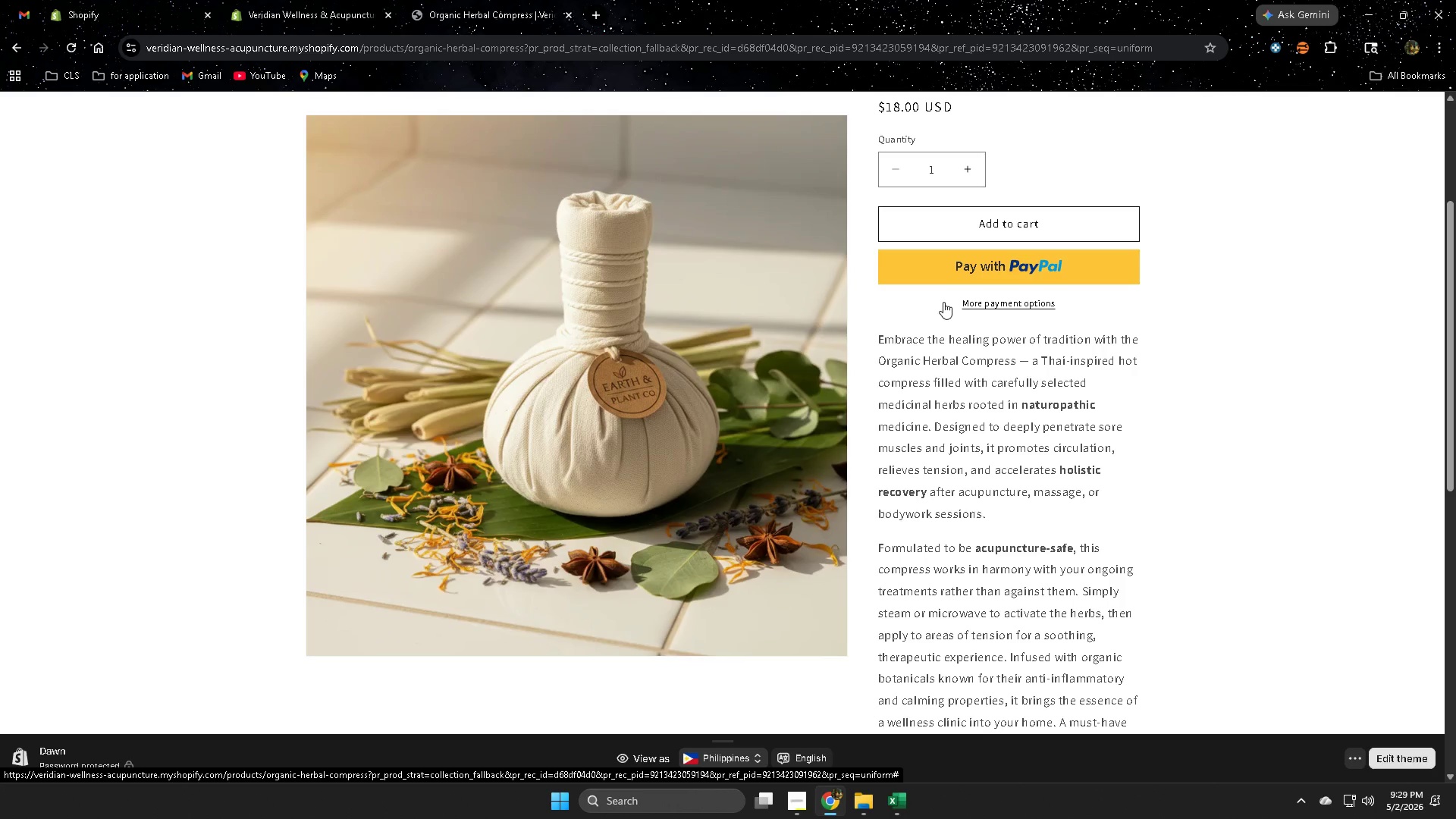 
scroll: coordinate [1072, 425], scroll_direction: down, amount: 4.0
 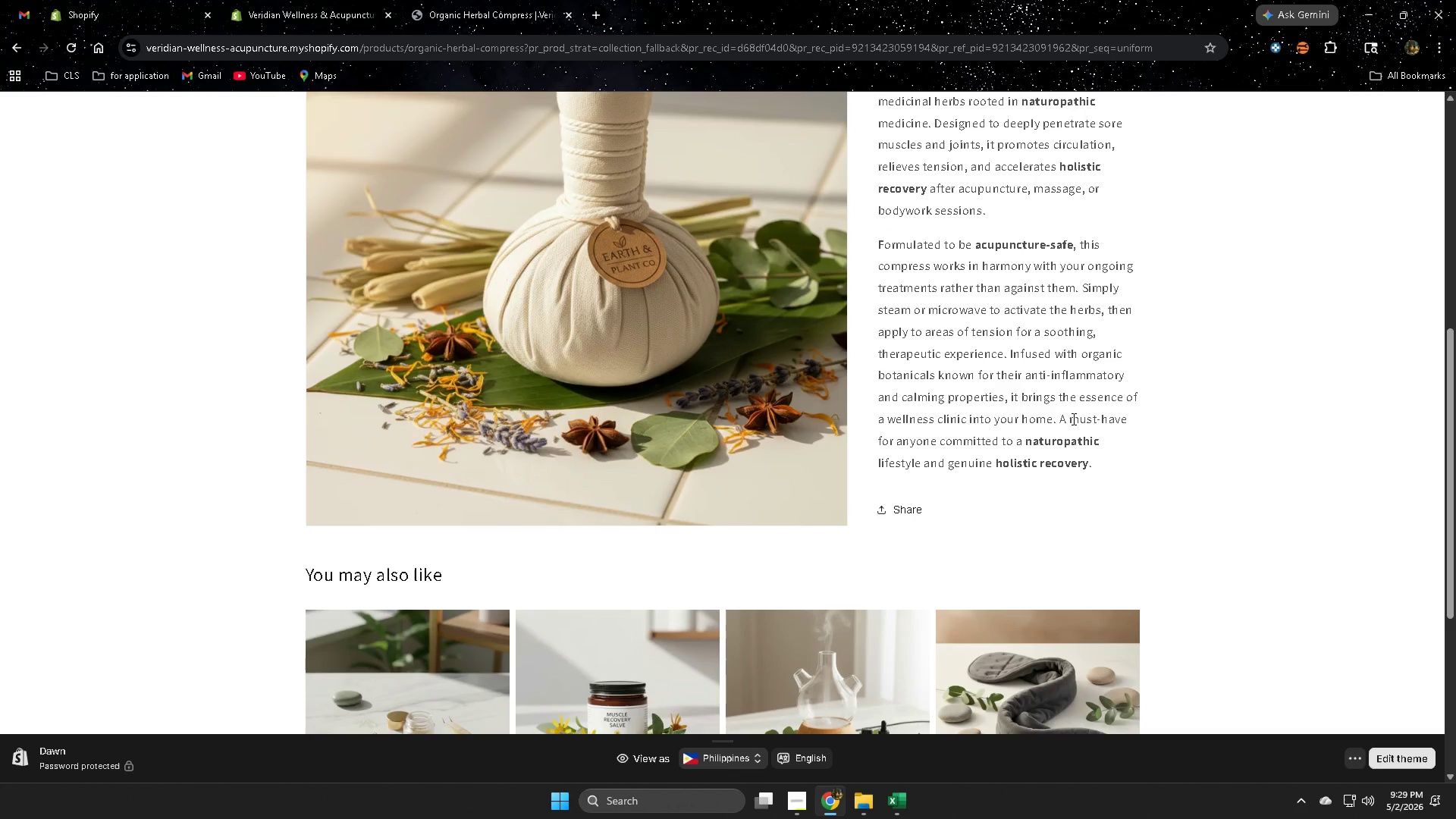 
wait(10.48)
 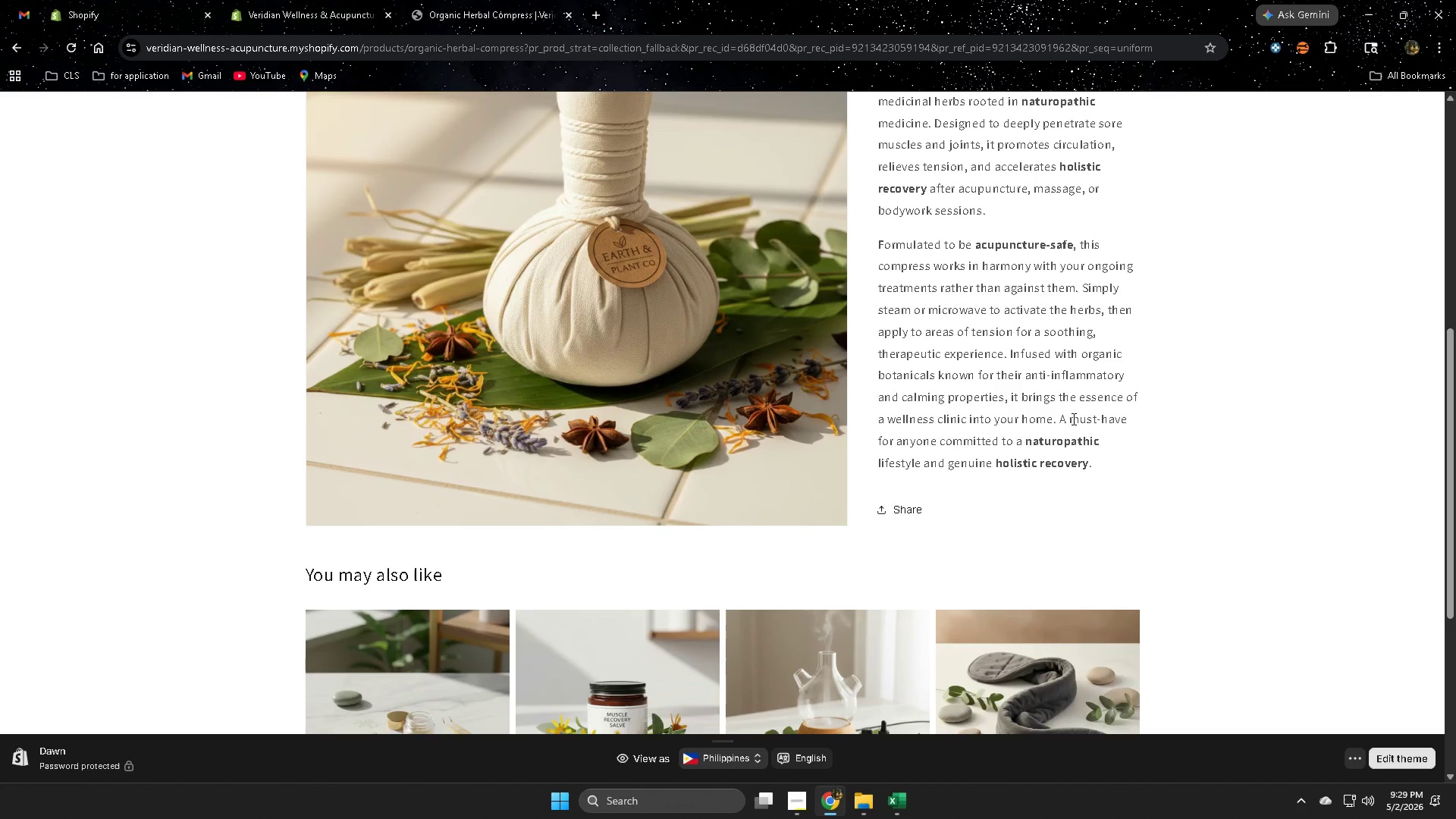 
scroll: coordinate [1373, 205], scroll_direction: down, amount: 2.0
 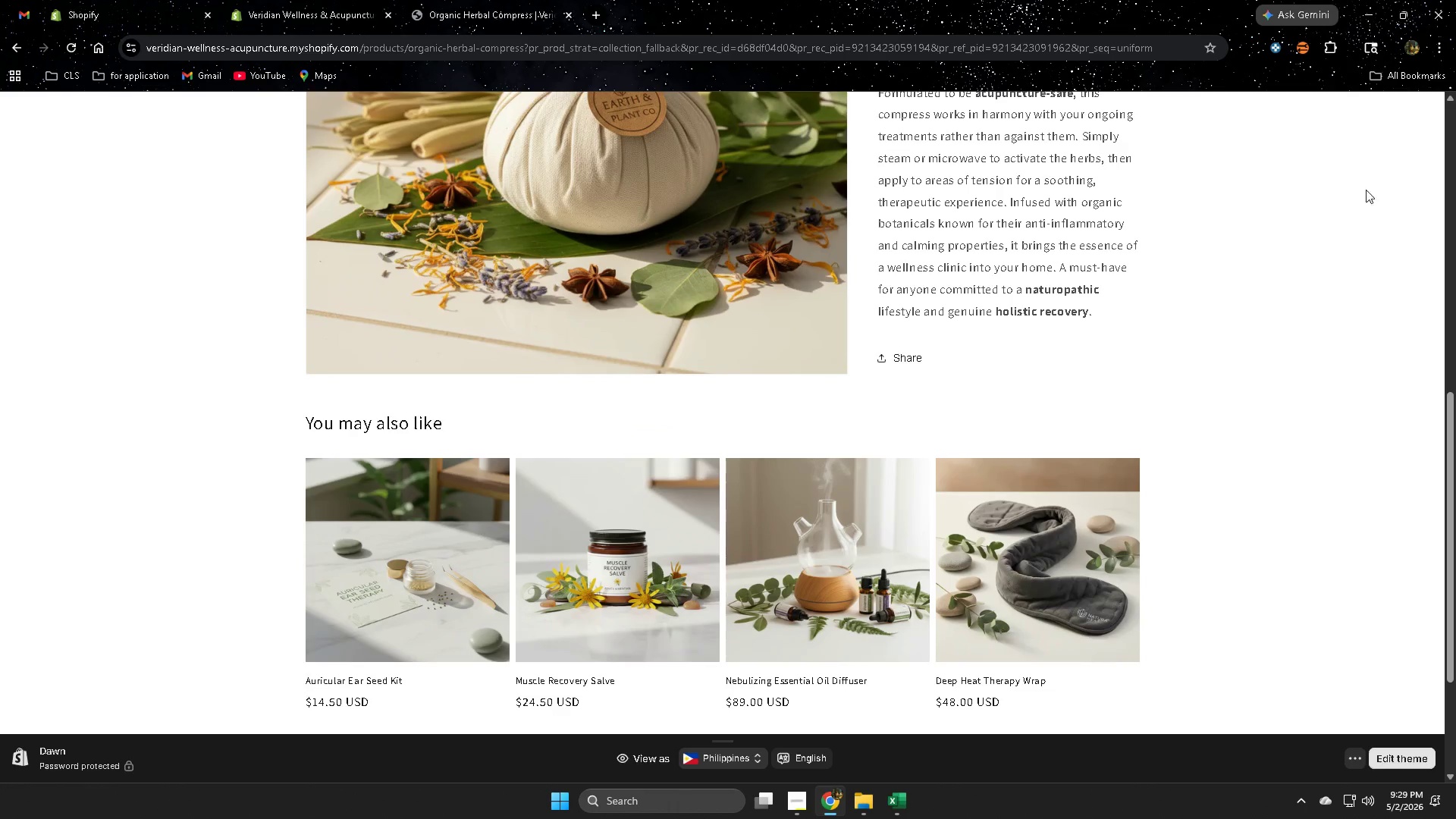 
scroll: coordinate [1335, 186], scroll_direction: up, amount: 2.0
 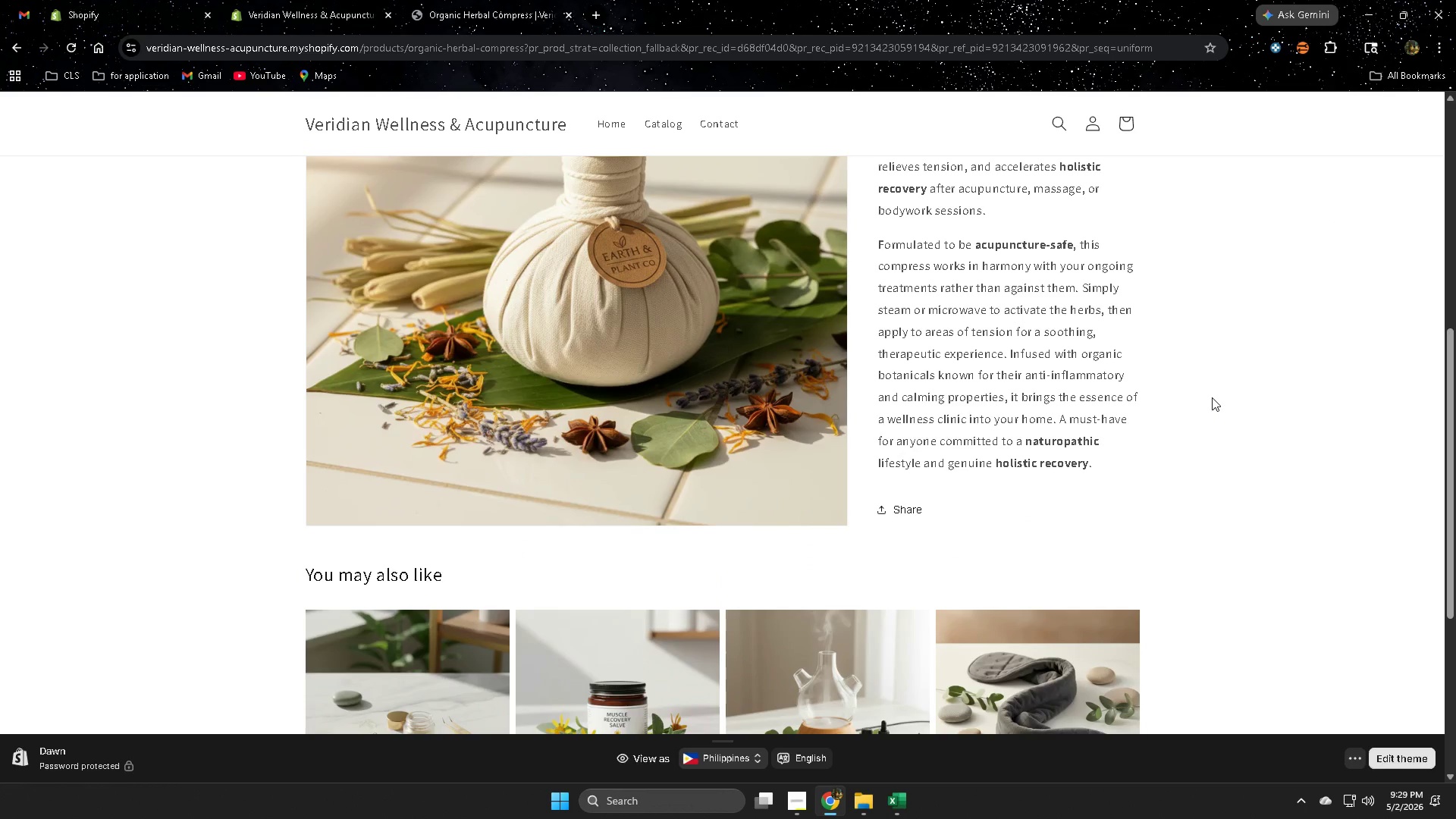 
wait(18.55)
 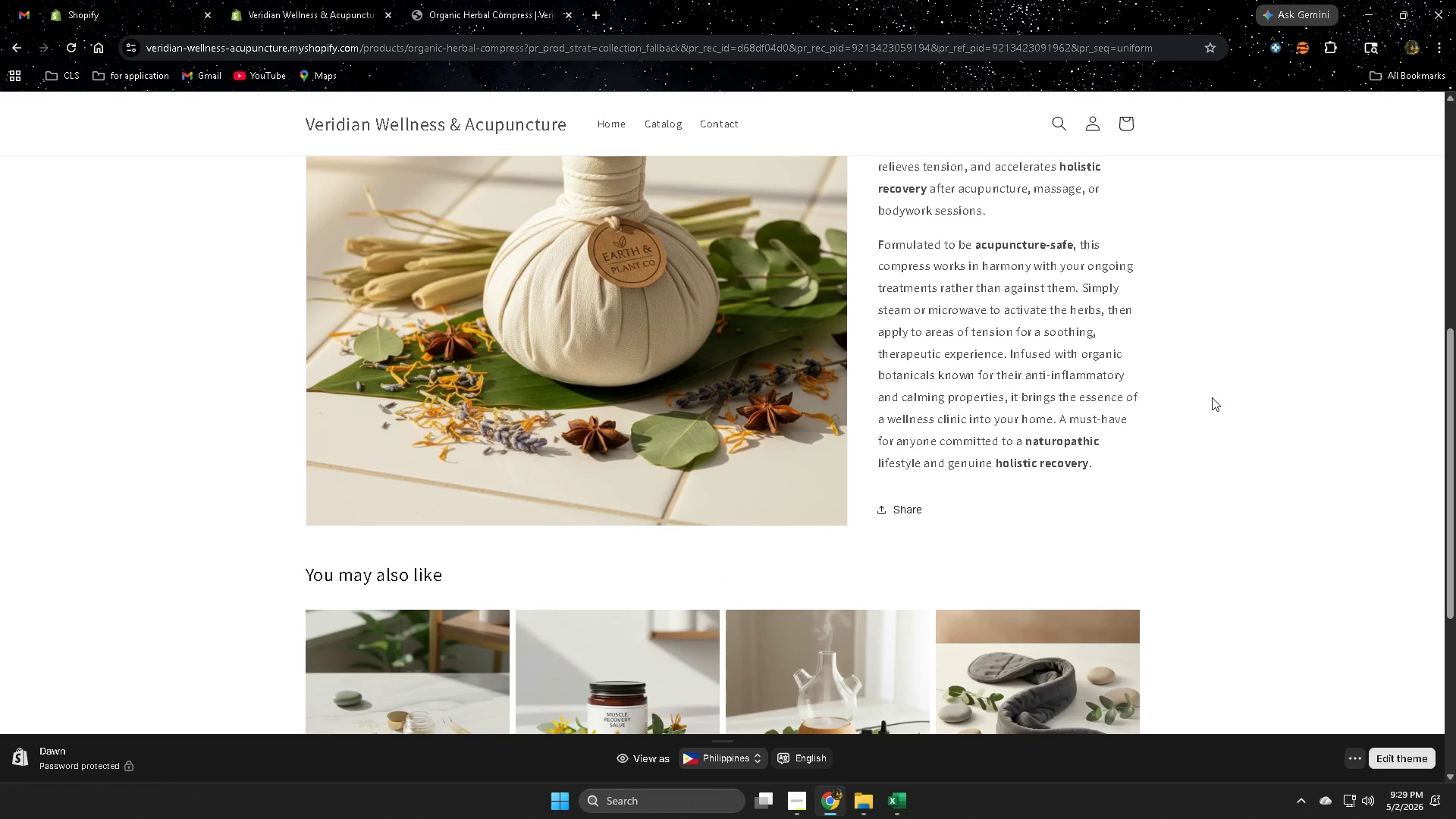 
scroll: coordinate [992, 381], scroll_direction: down, amount: 3.0
 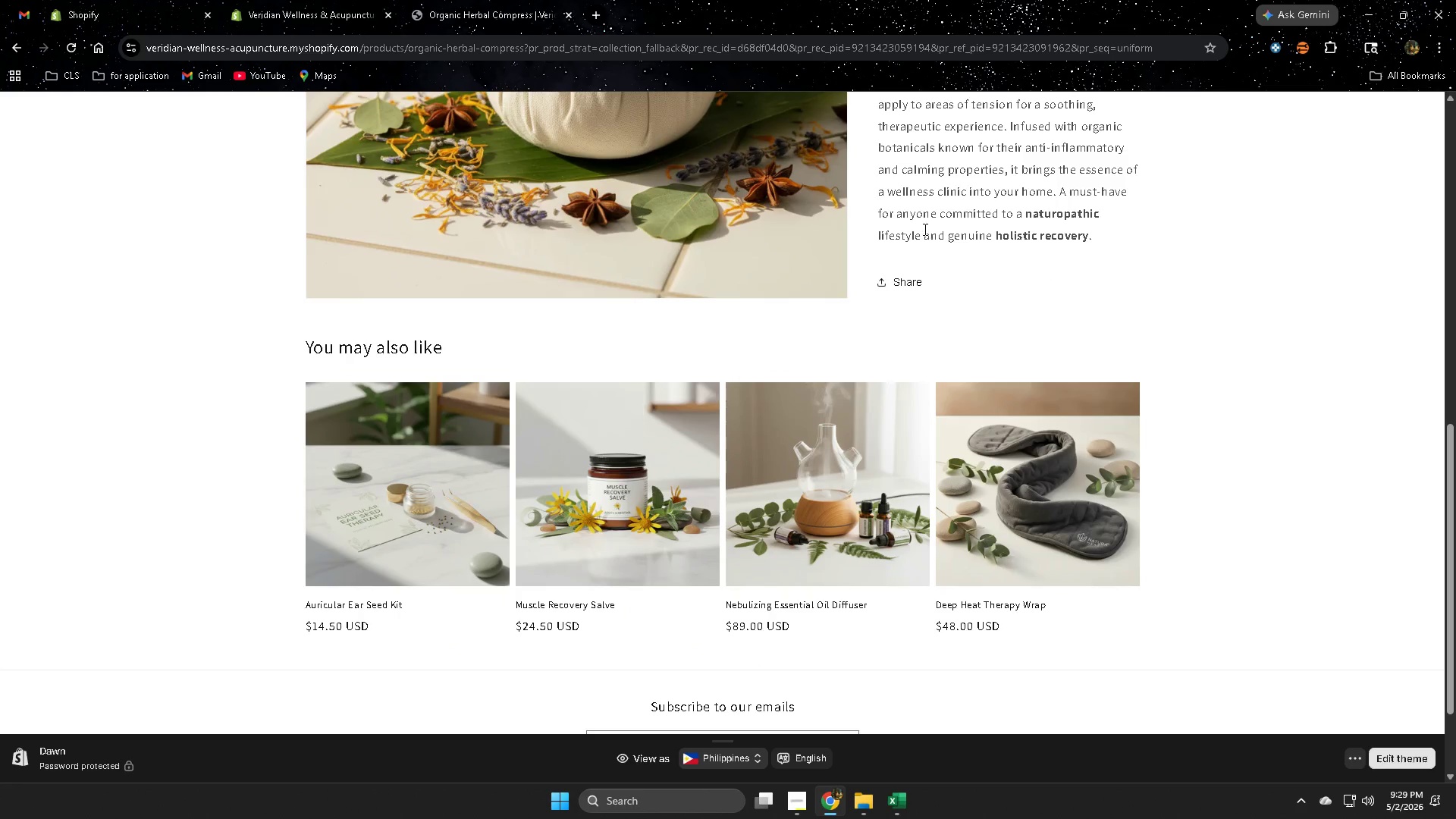 
scroll: coordinate [511, 306], scroll_direction: up, amount: 5.0
 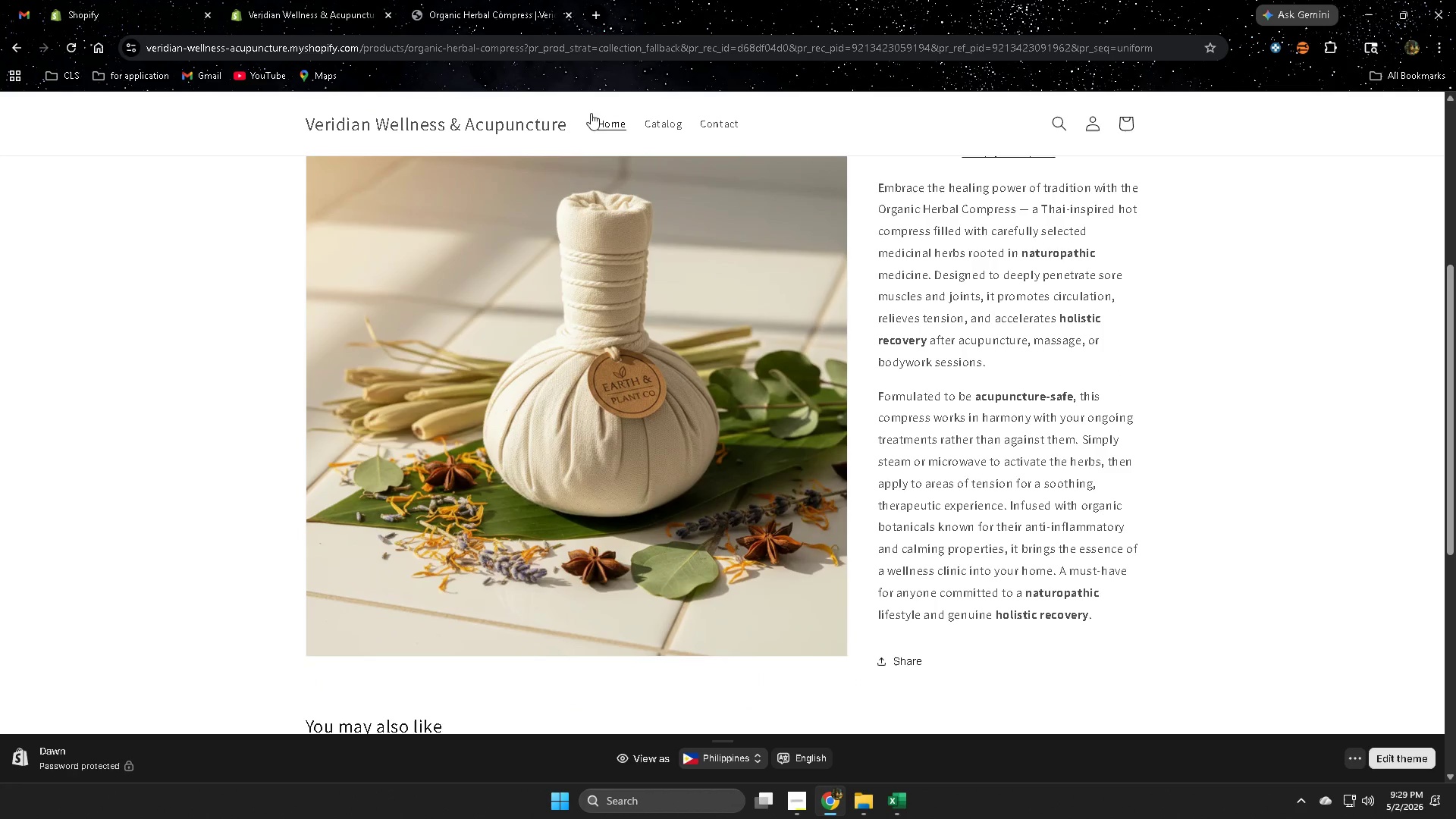 
left_click([611, 127])
 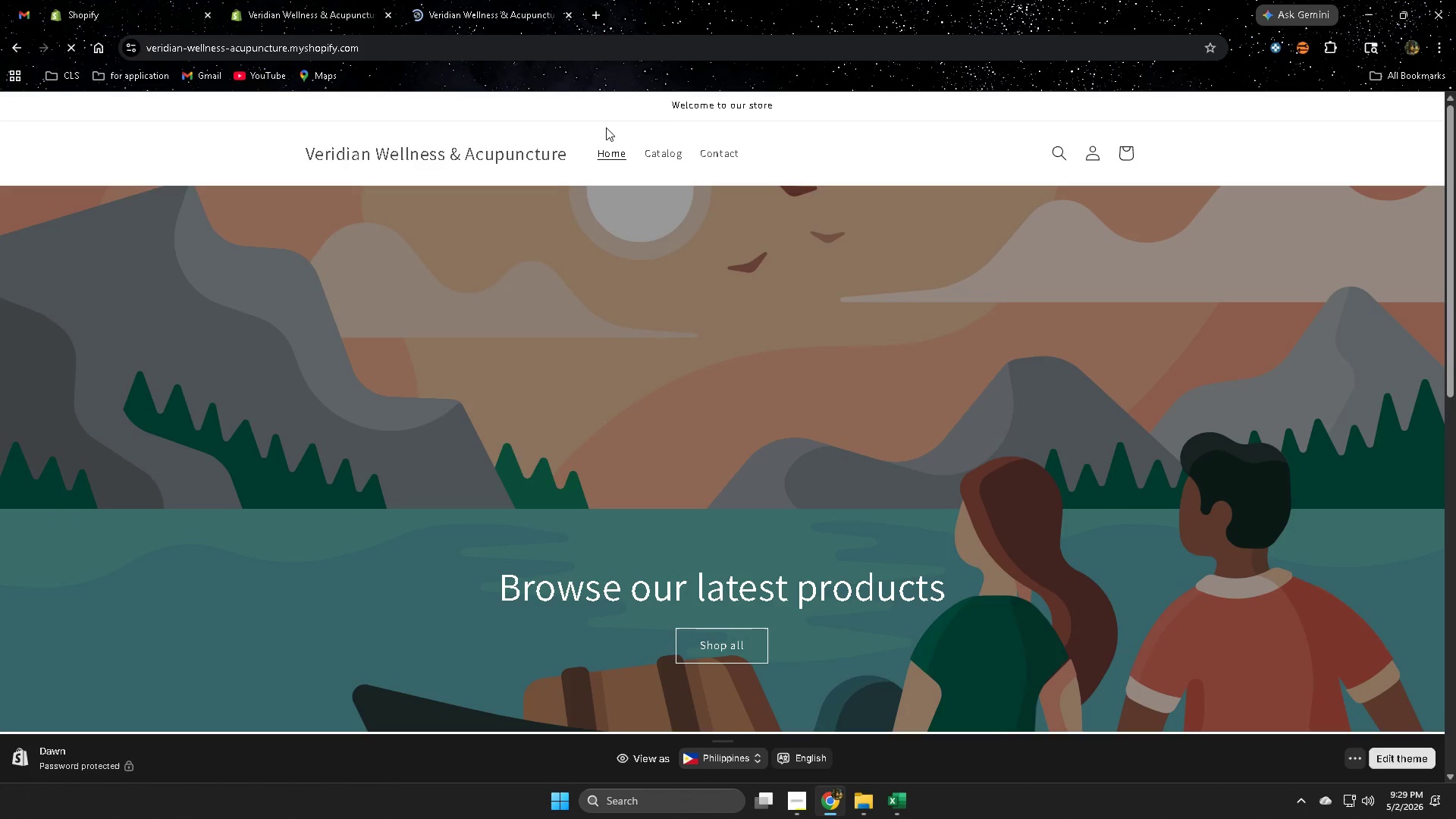 
scroll: coordinate [974, 502], scroll_direction: down, amount: 11.0
 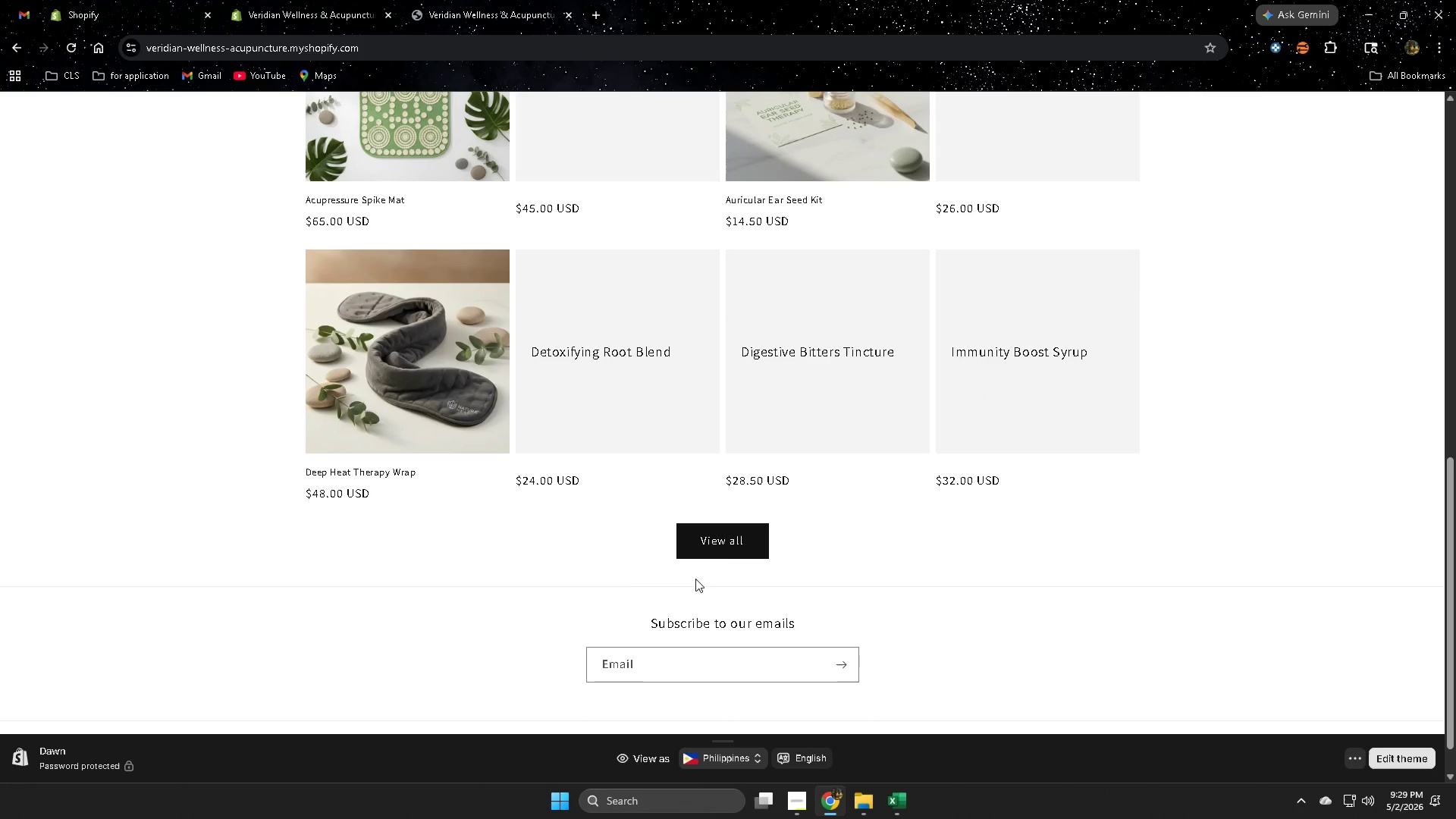 
left_click([733, 557])
 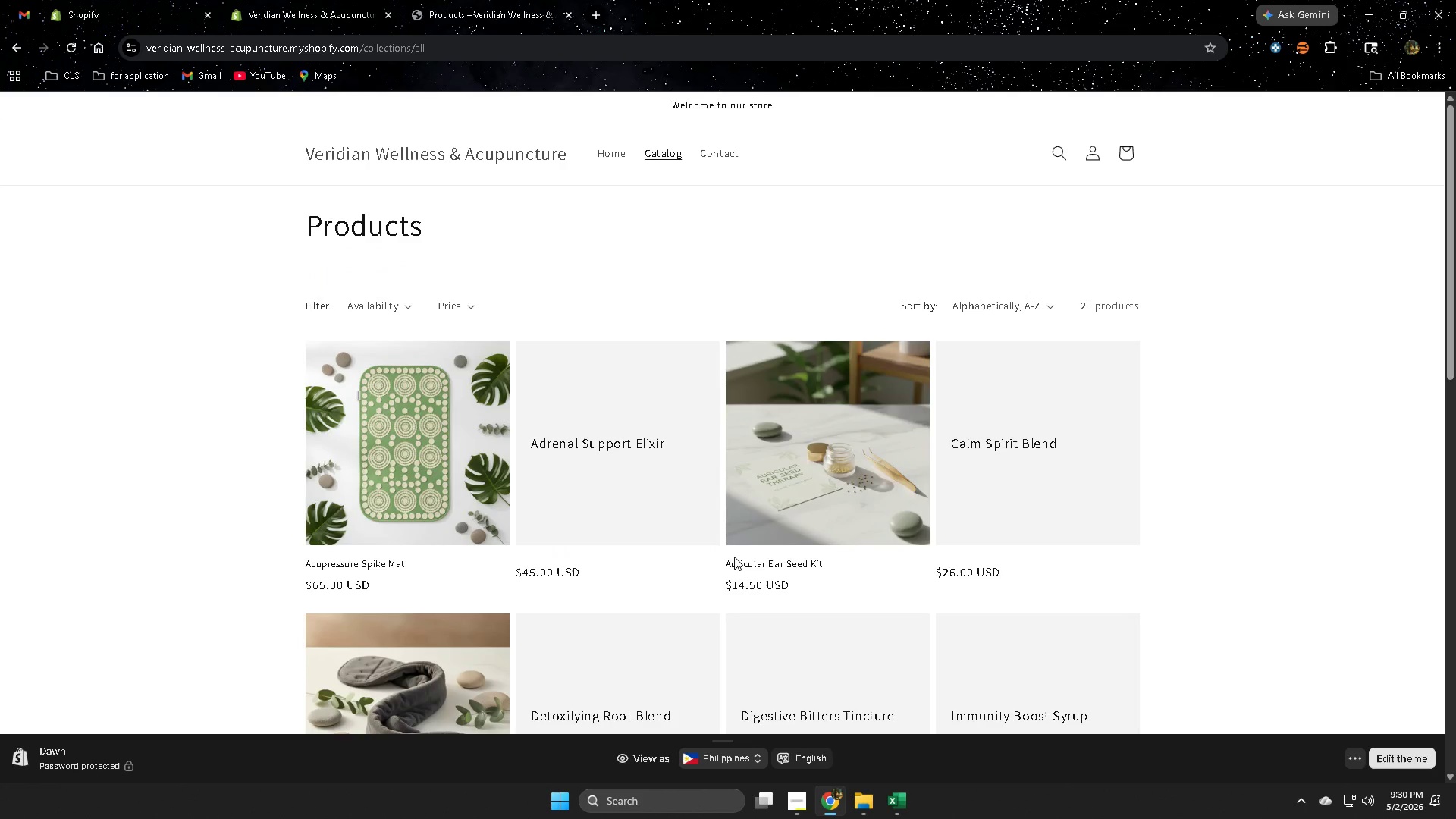 
wait(27.12)
 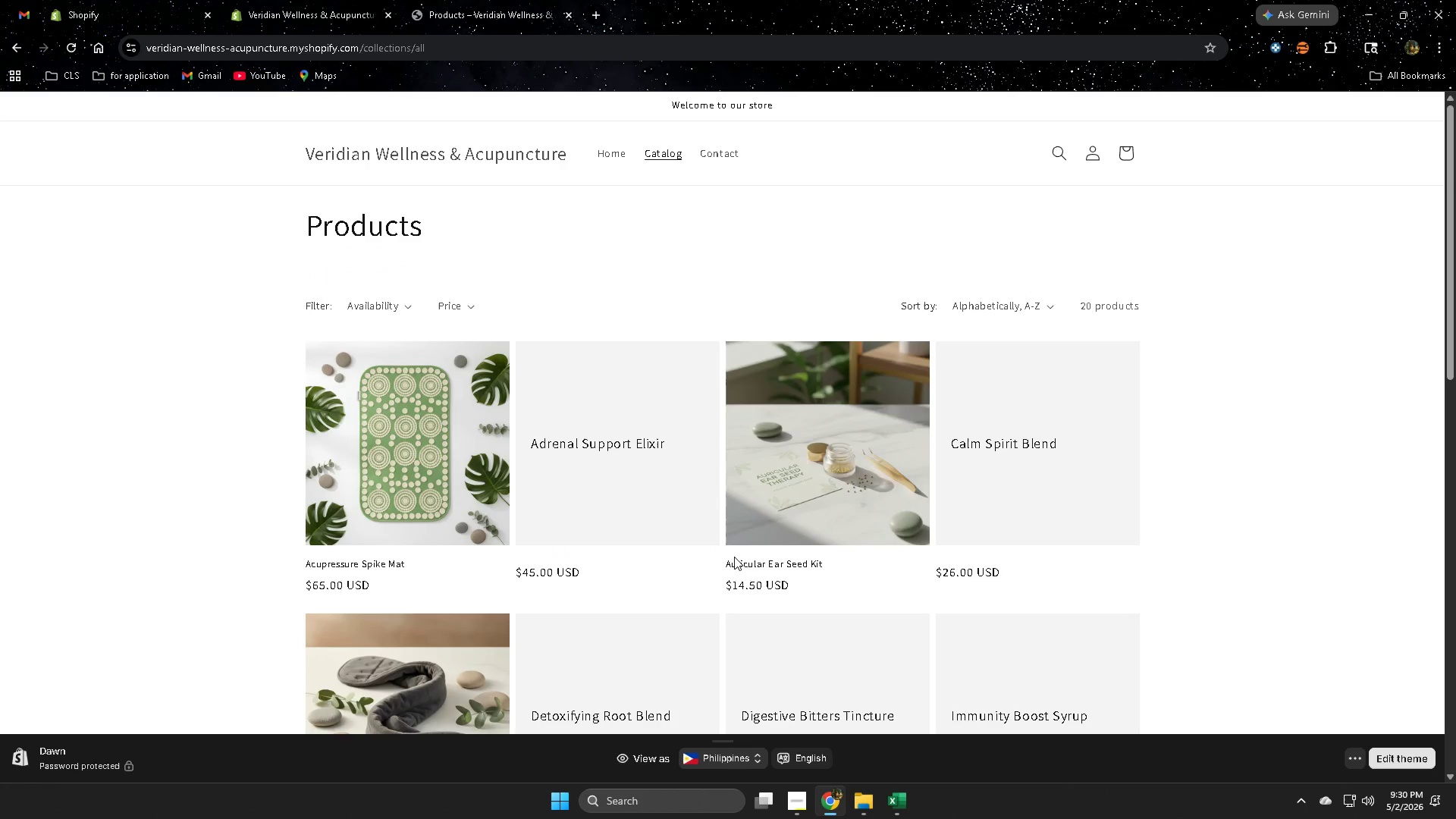 
left_click([400, 484])
 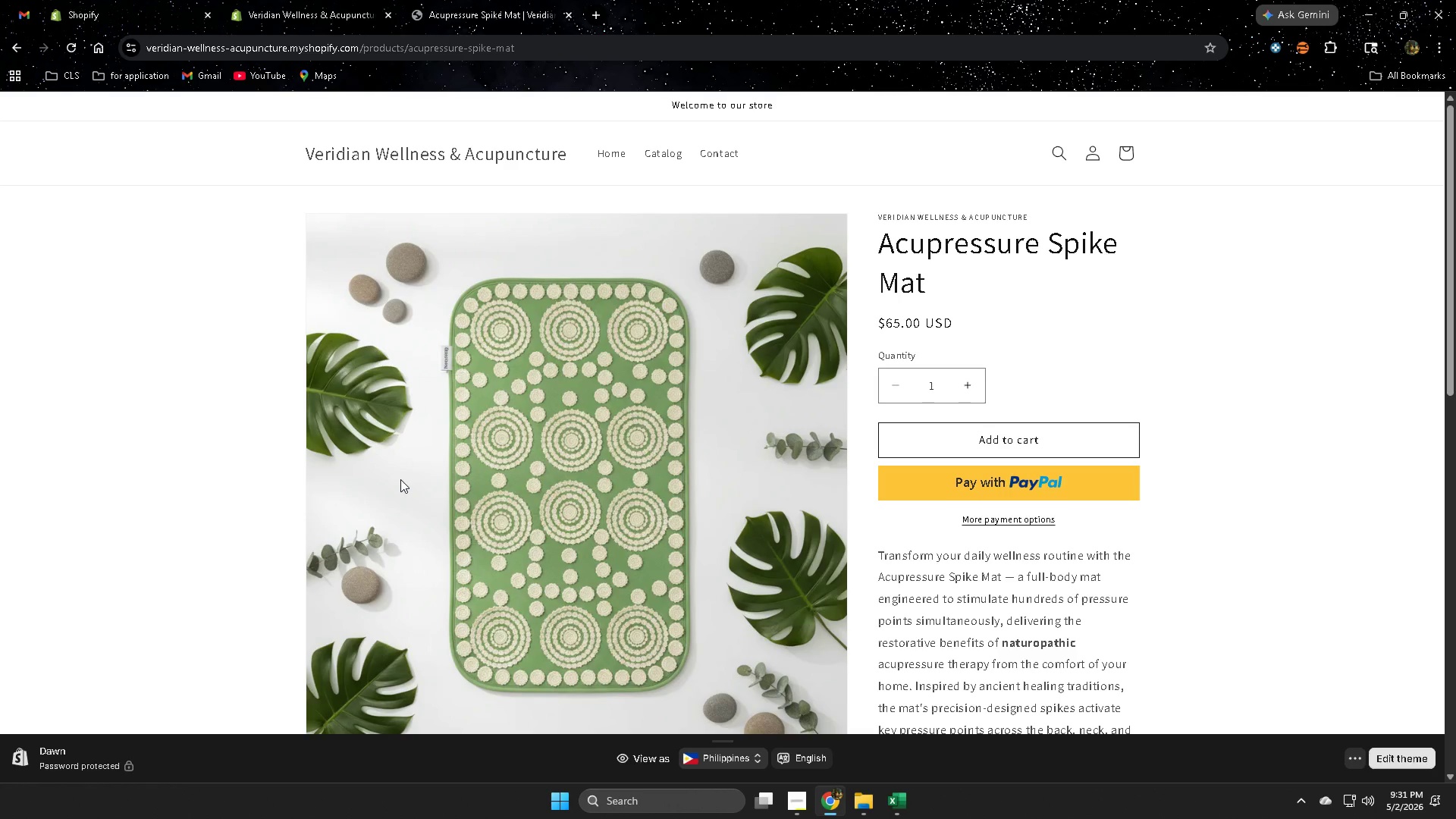 
wait(56.27)
 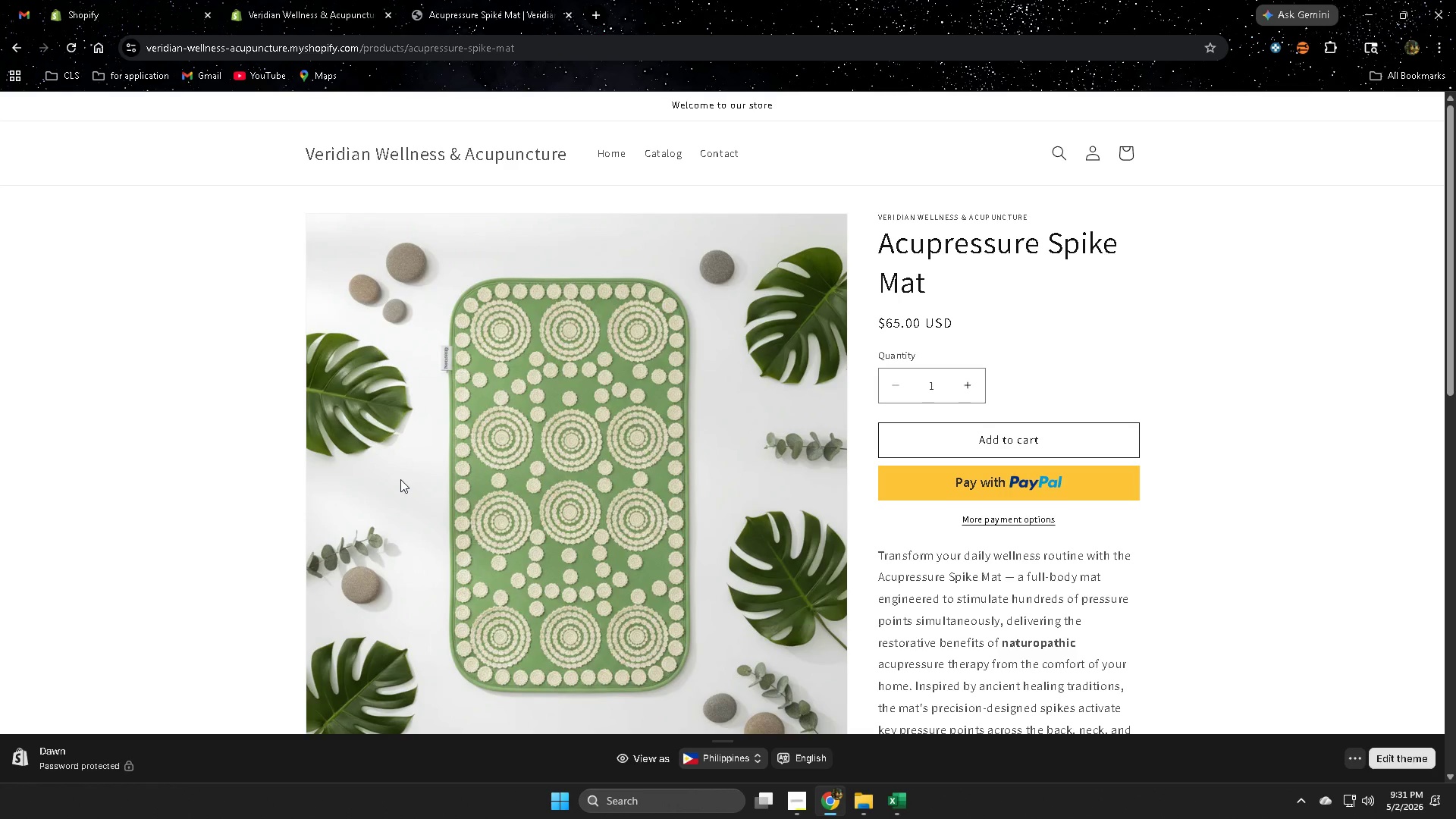 
scroll: coordinate [920, 475], scroll_direction: down, amount: 4.0
 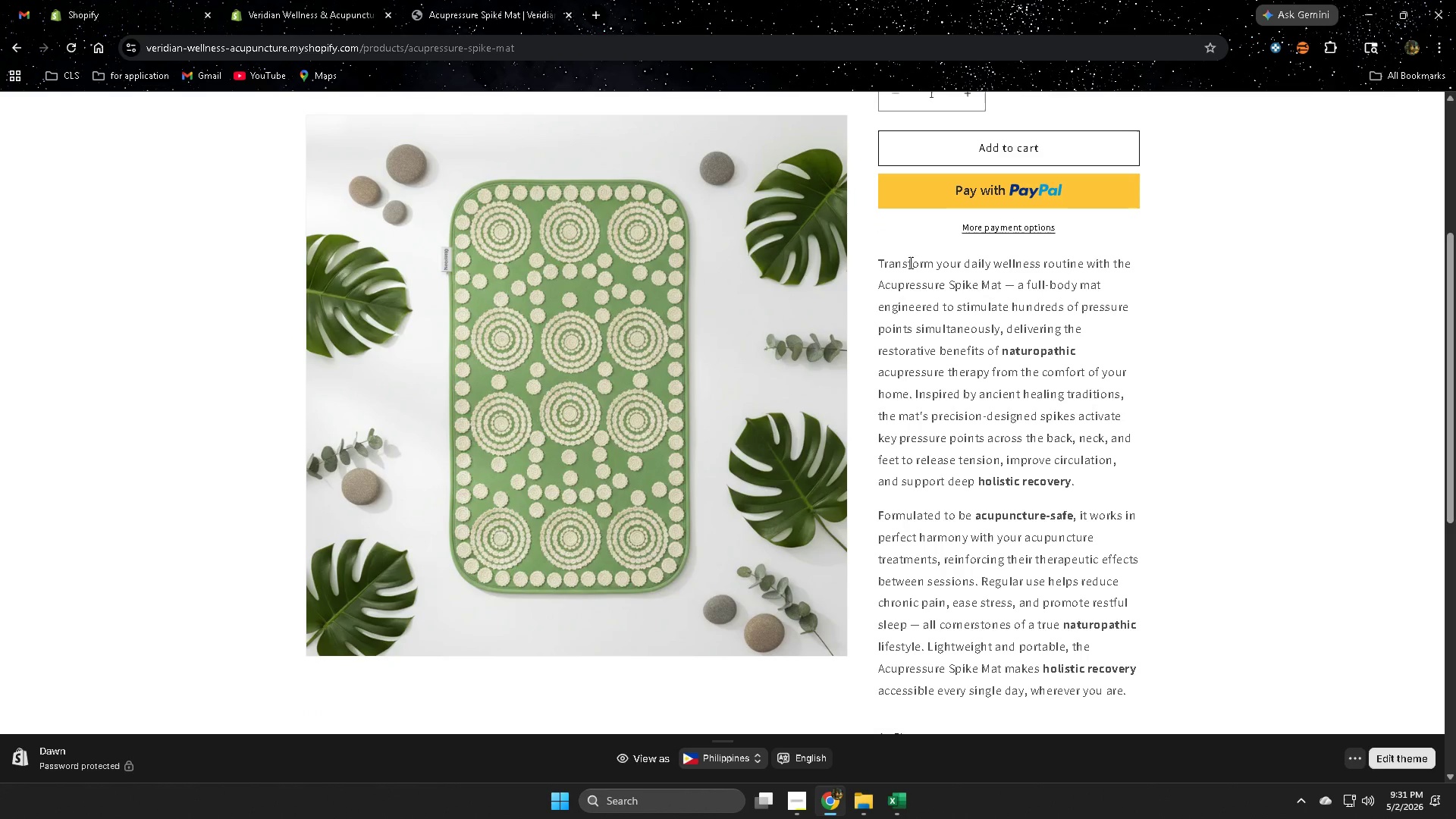 
wait(40.74)
 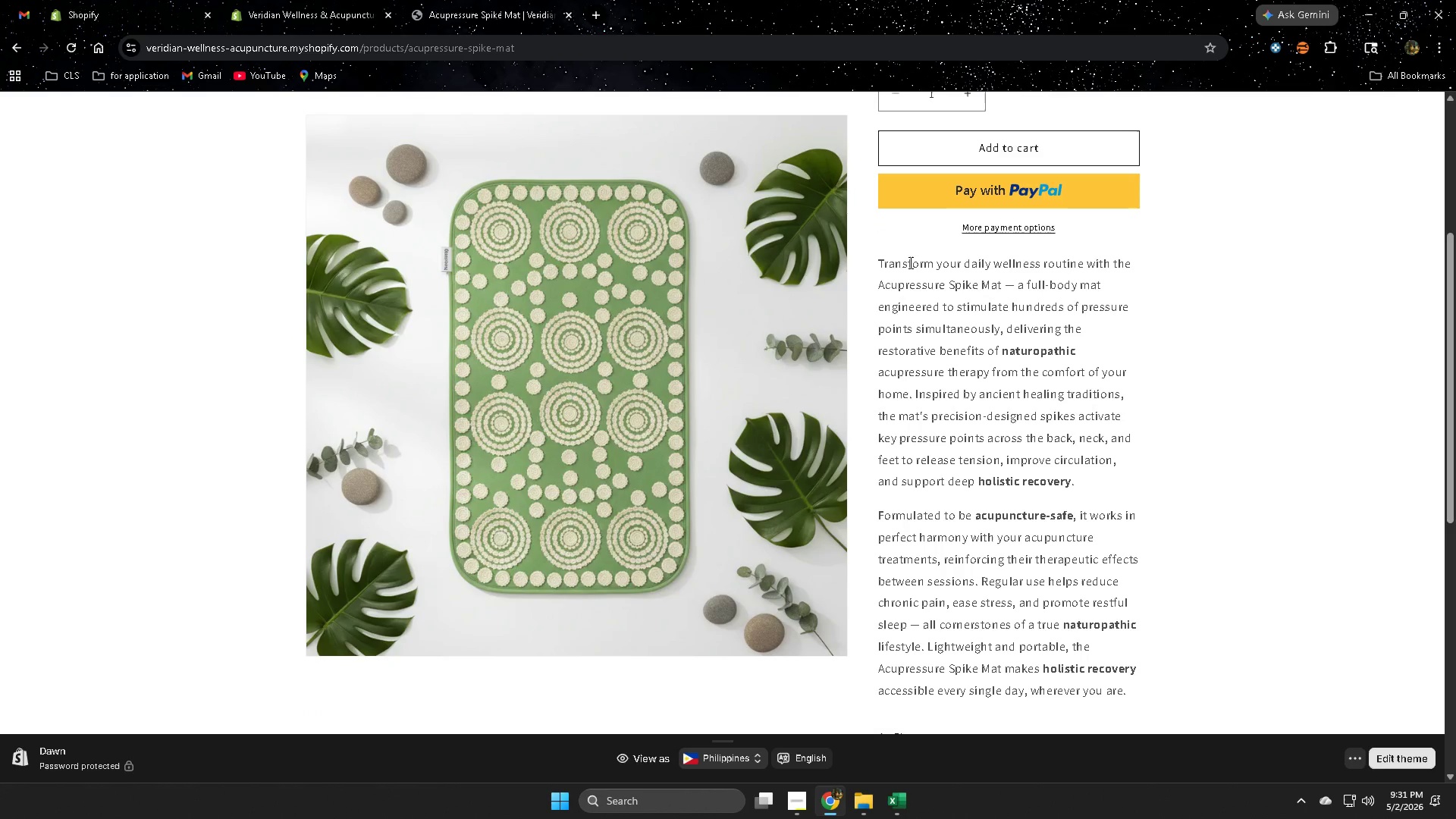 
scroll: coordinate [1028, 450], scroll_direction: down, amount: 2.0
 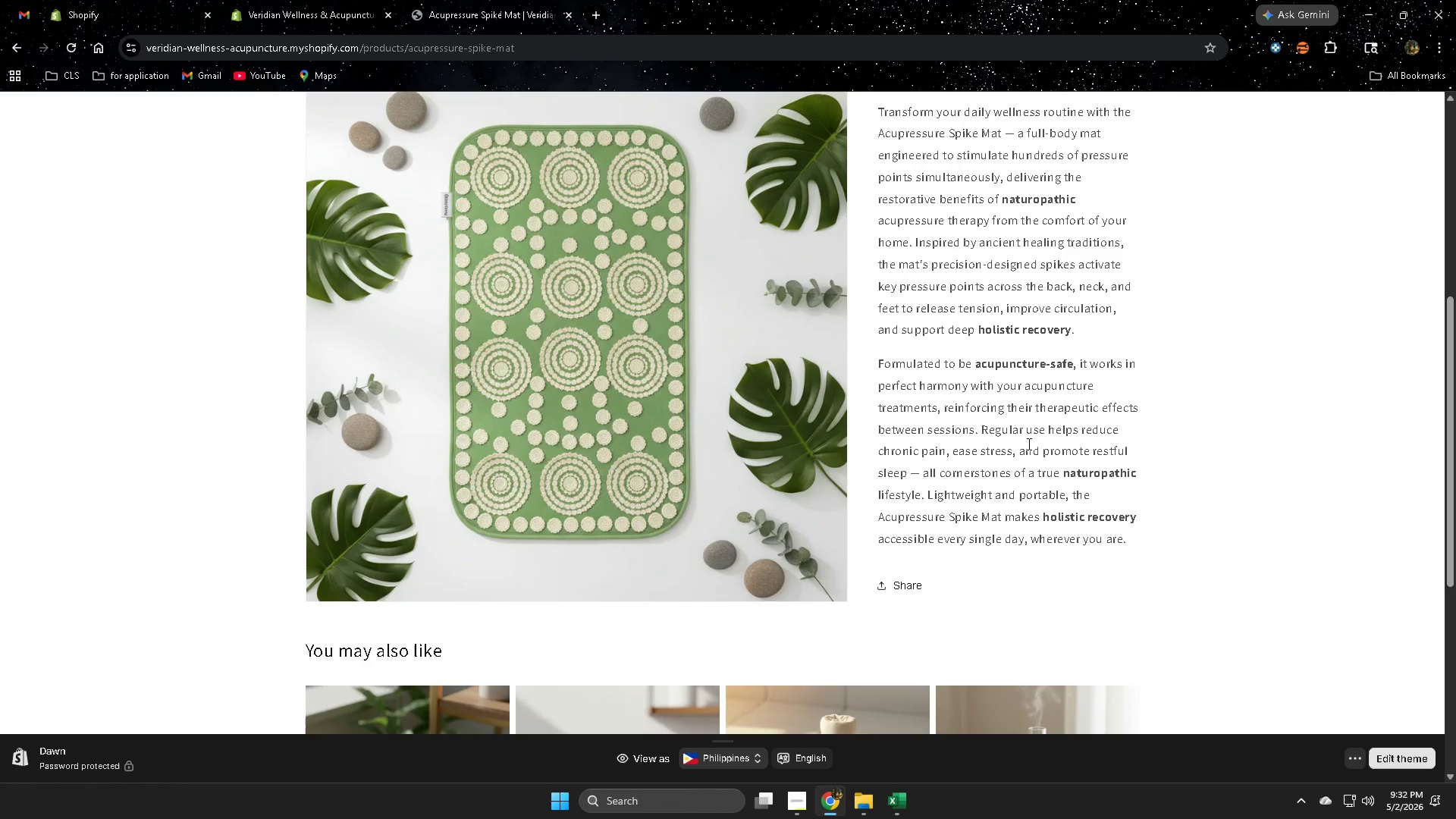 
wait(43.16)
 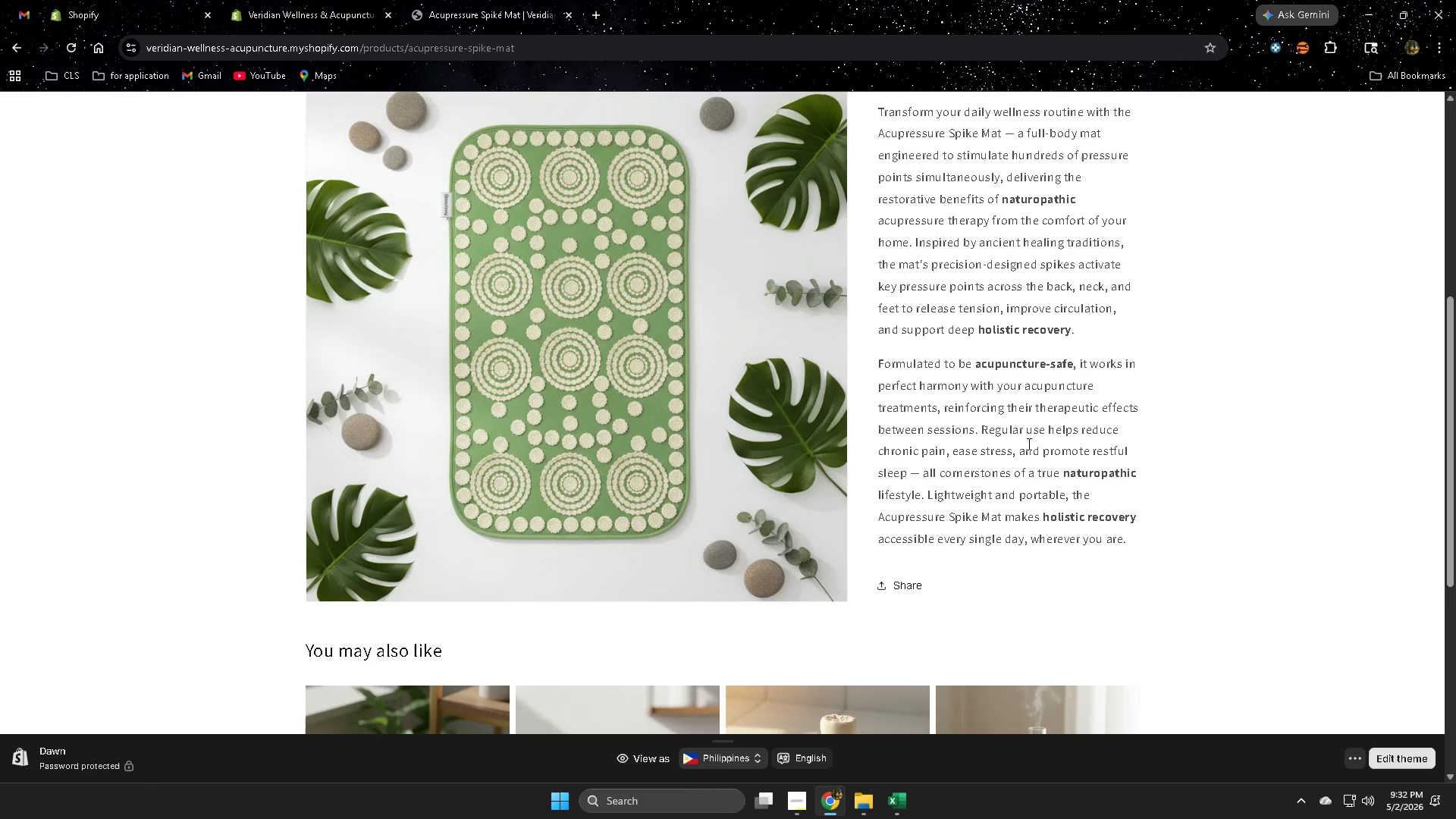 
scroll: coordinate [1081, 447], scroll_direction: down, amount: 2.0
 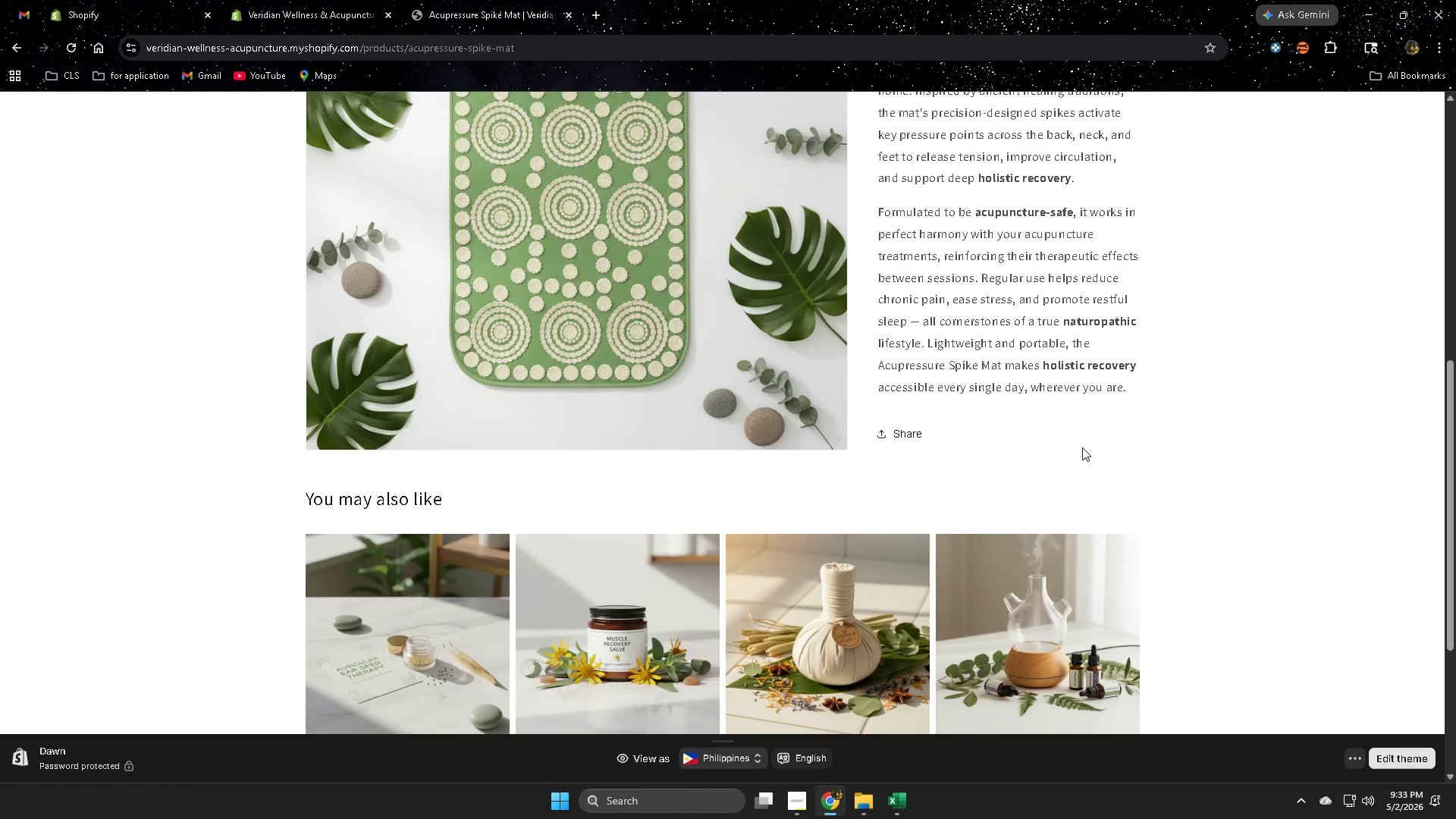 
wait(28.26)
 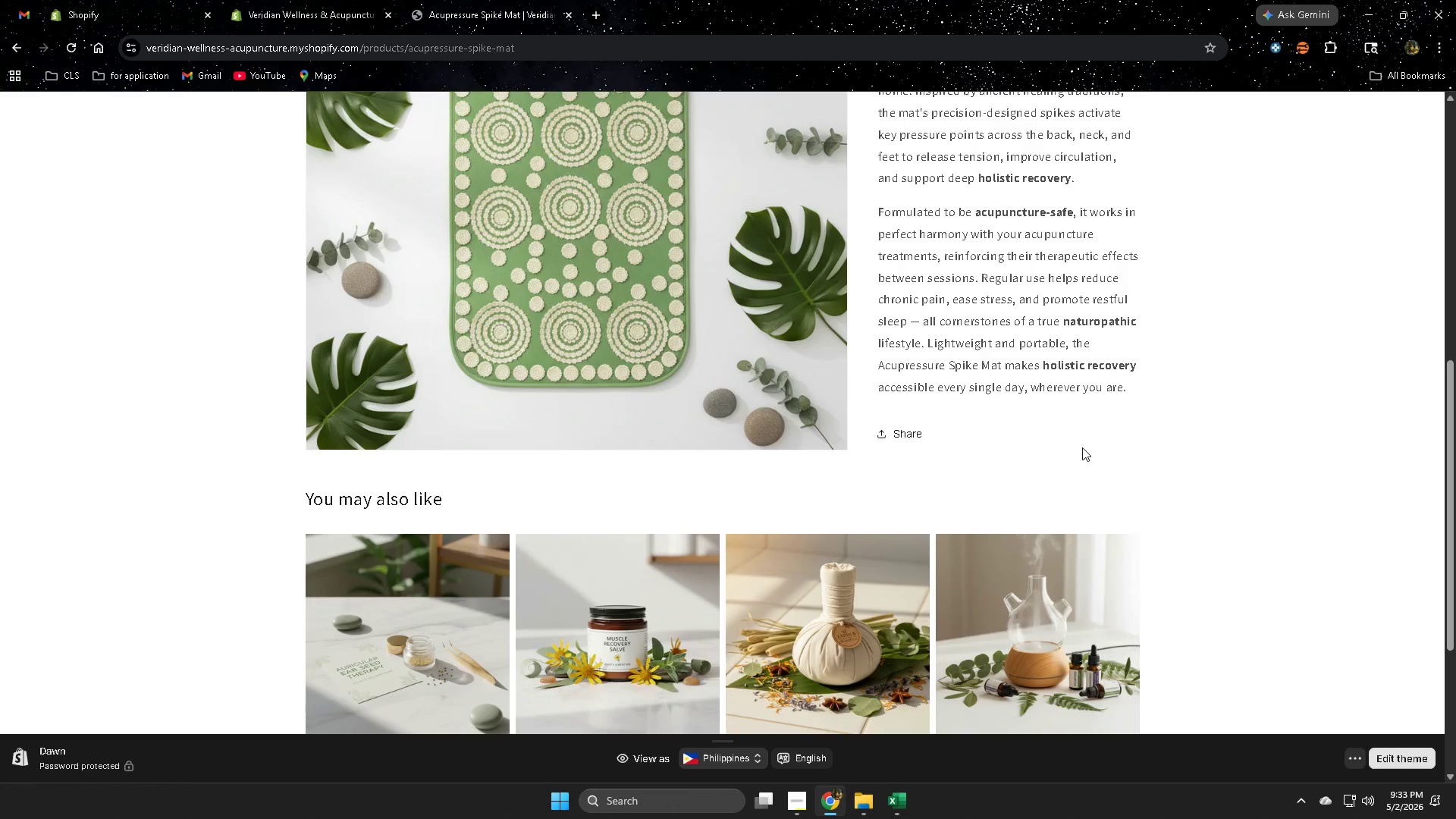 
scroll: coordinate [1094, 268], scroll_direction: down, amount: 2.0
 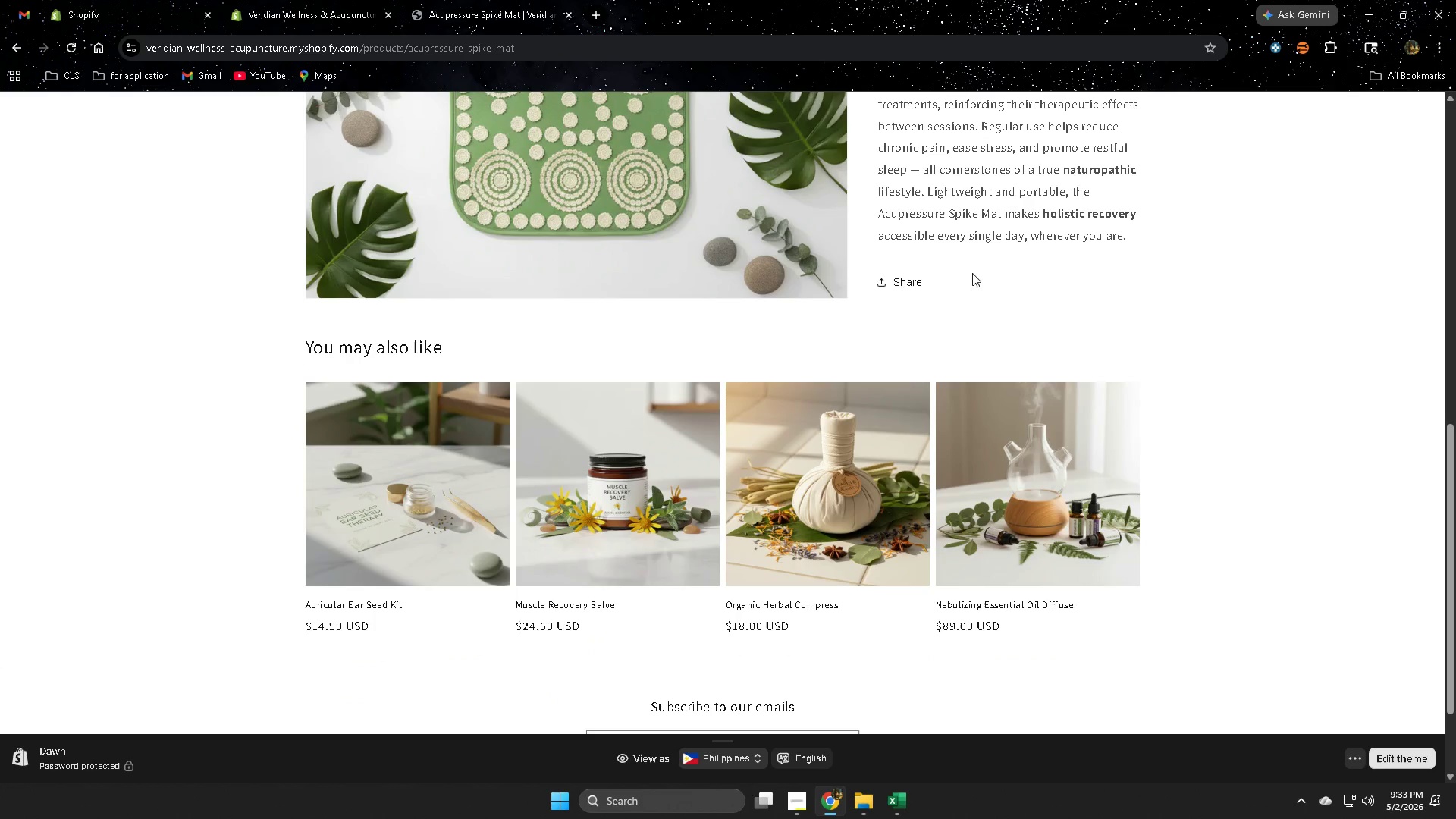 
scroll: coordinate [388, 190], scroll_direction: up, amount: 5.0
 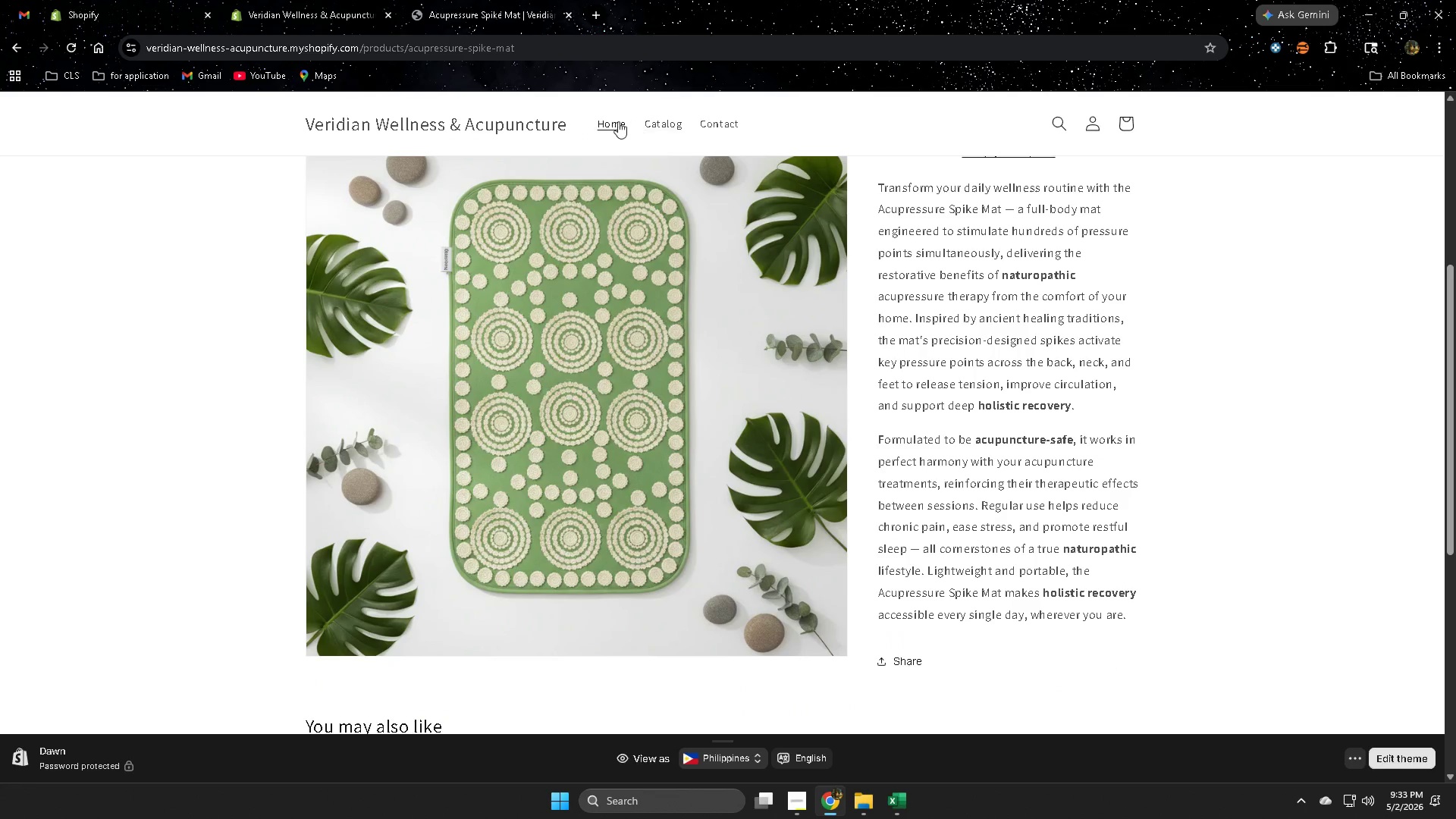 
left_click([614, 121])
 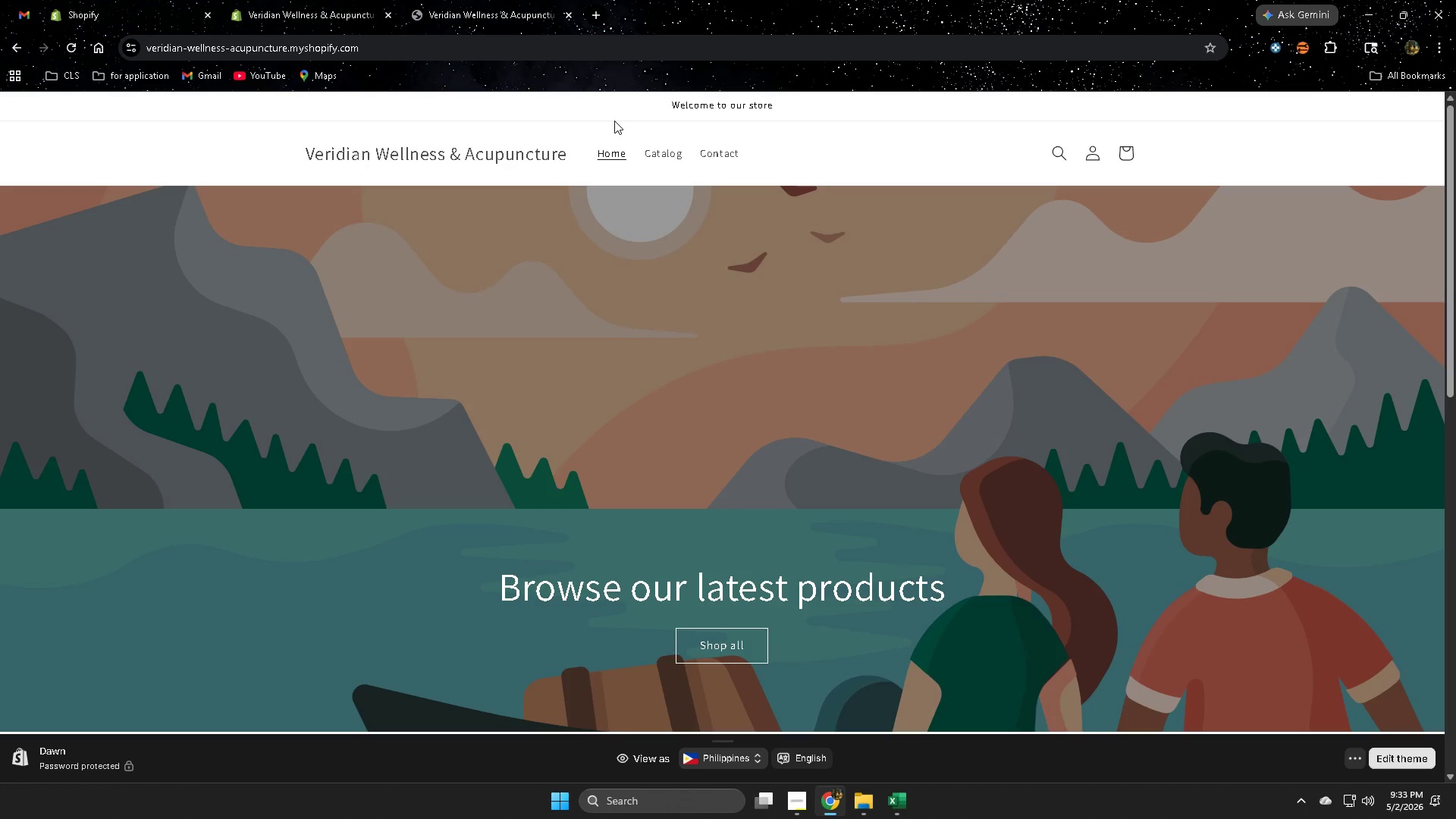 
left_click([296, 14])
 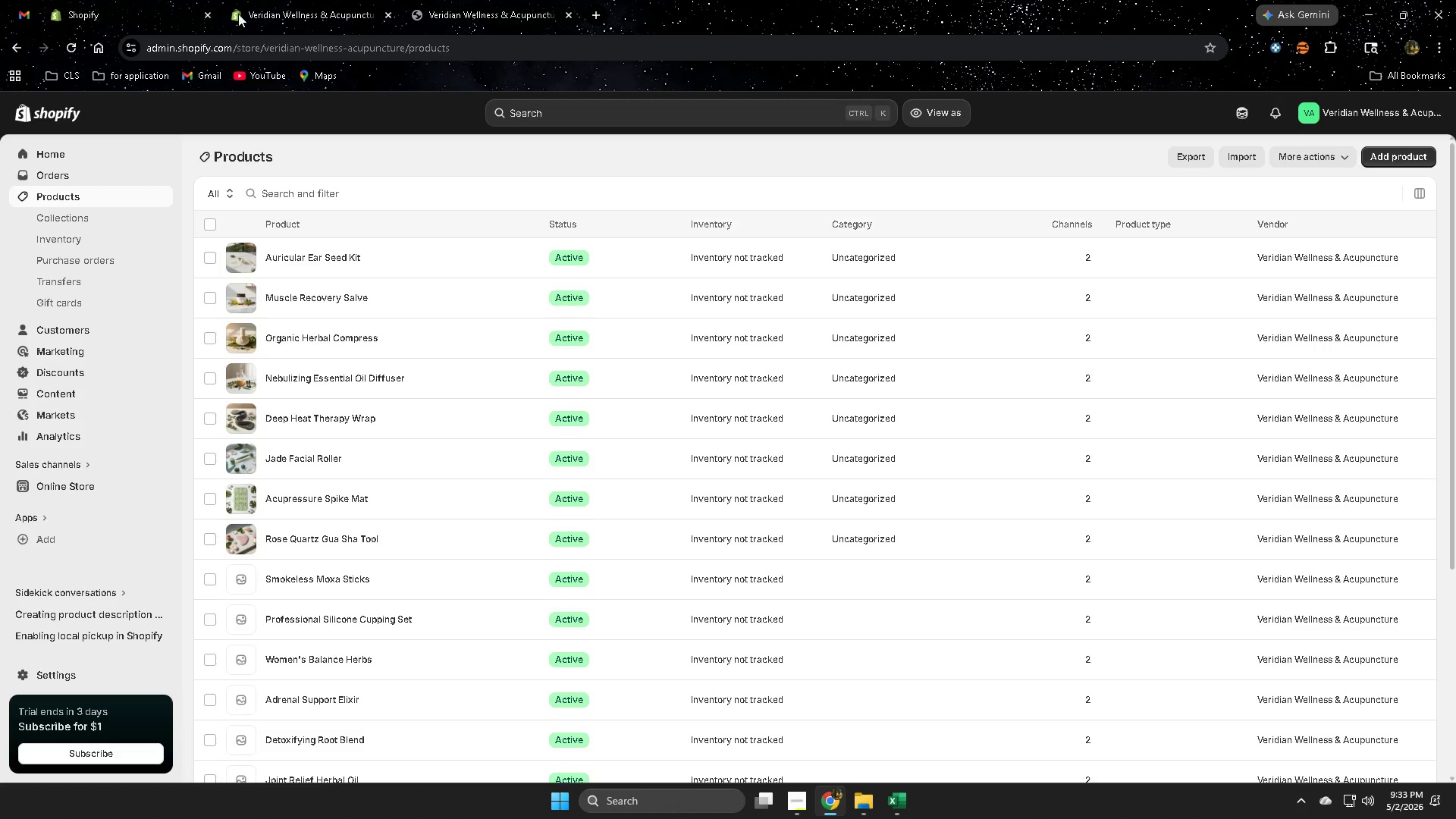 
left_click([132, 4])
 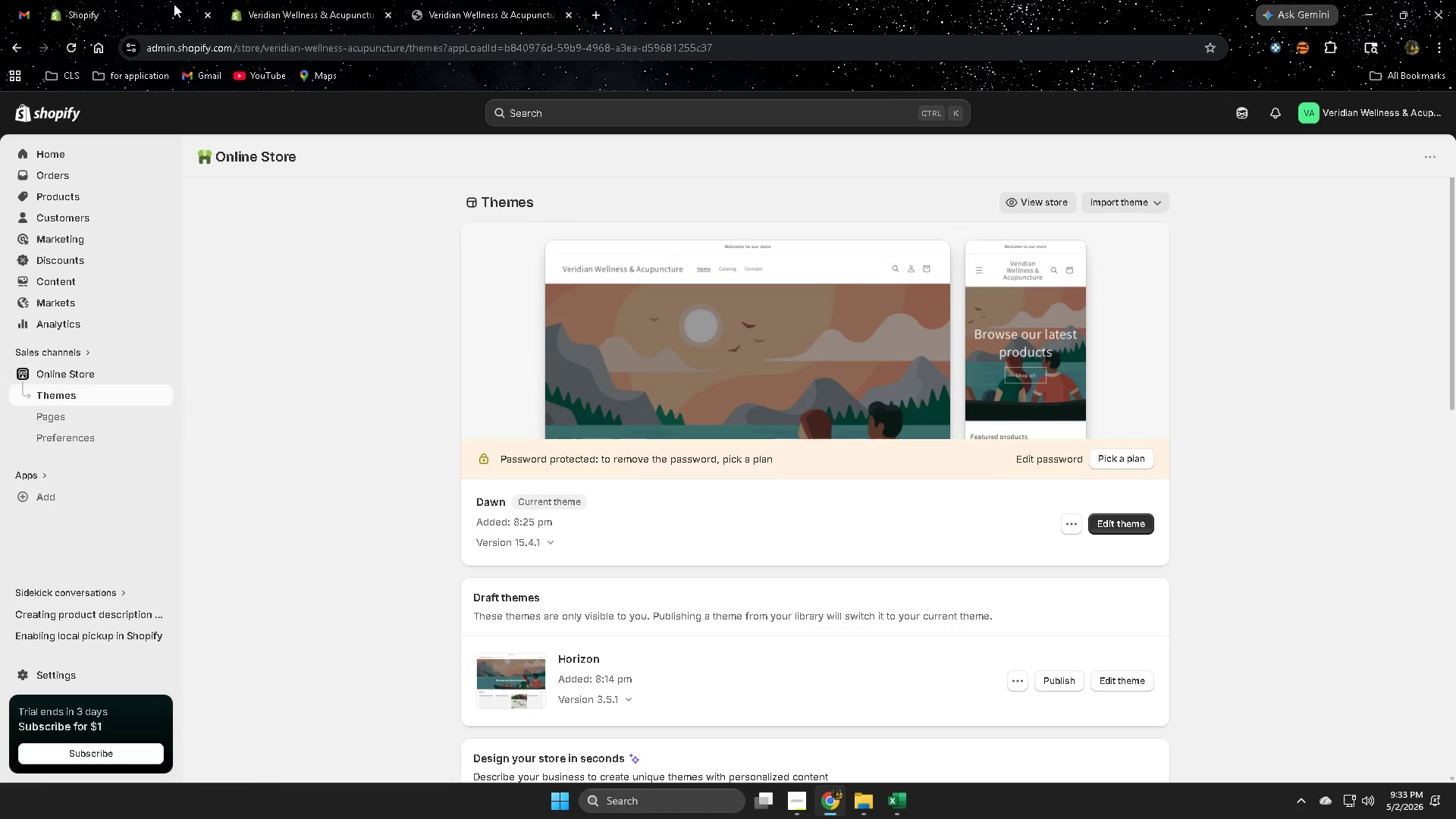 
left_click([261, 10])
 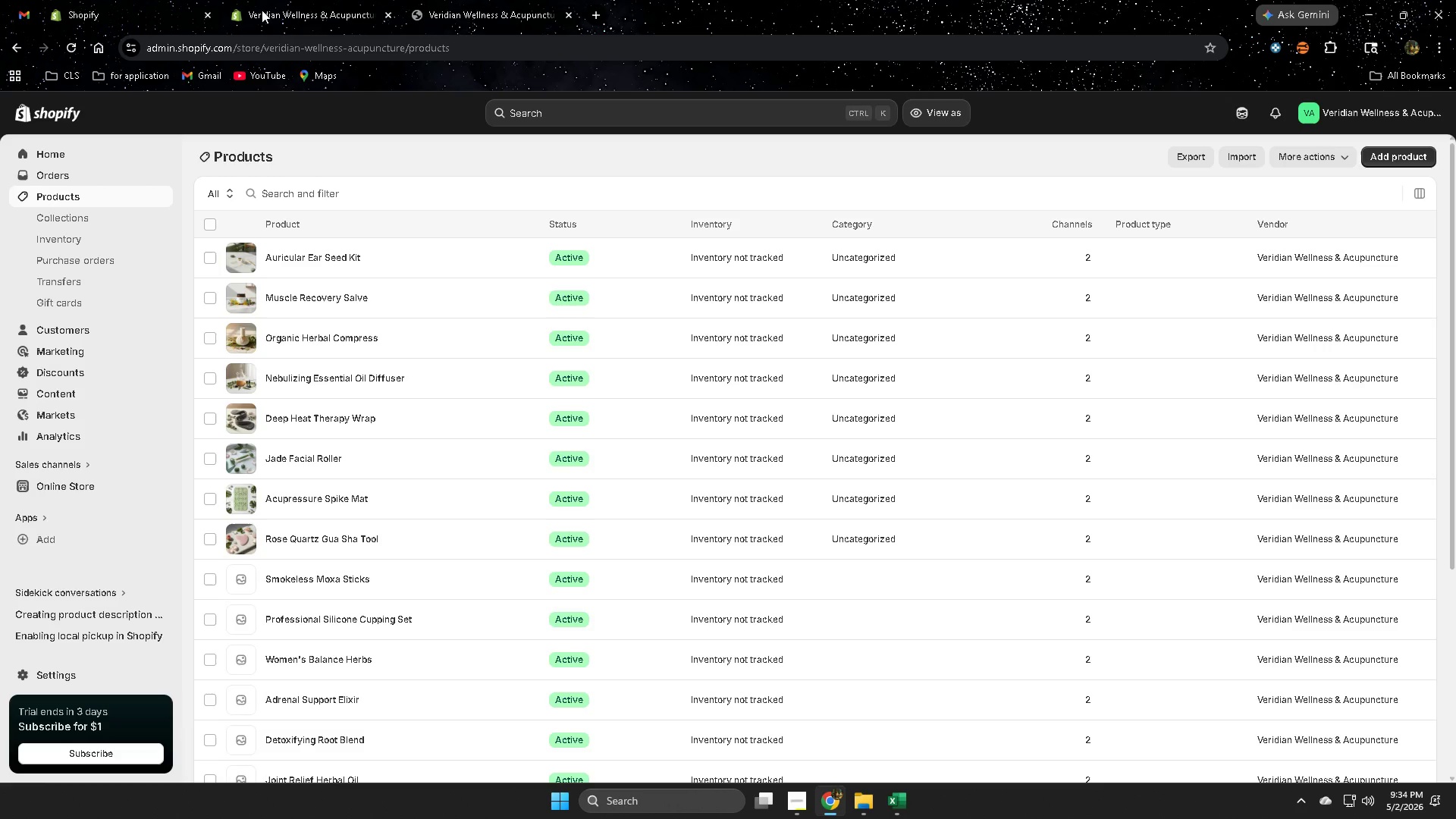 
wait(74.69)
 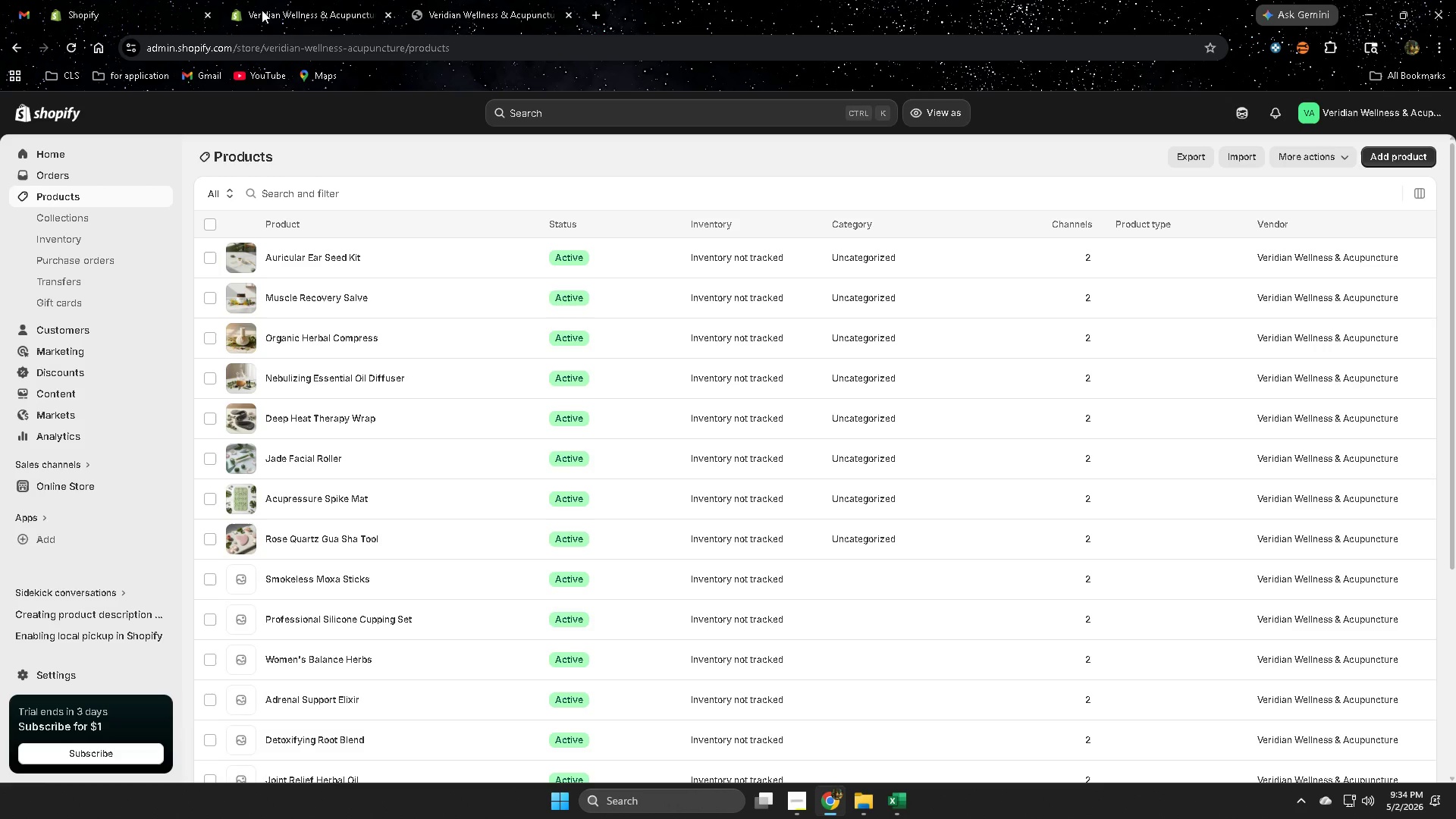 
left_click([900, 799])
 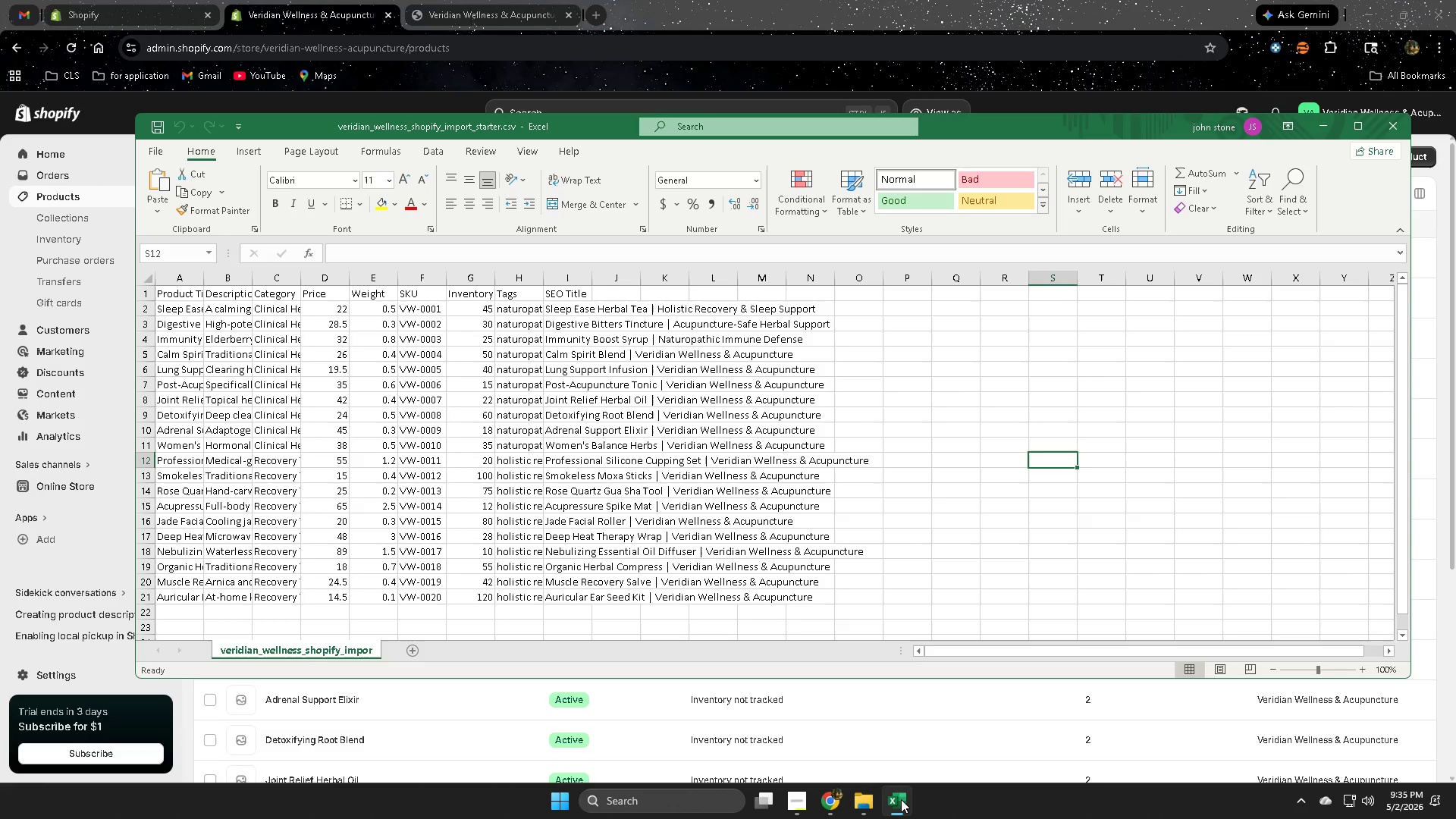 
wait(57.62)
 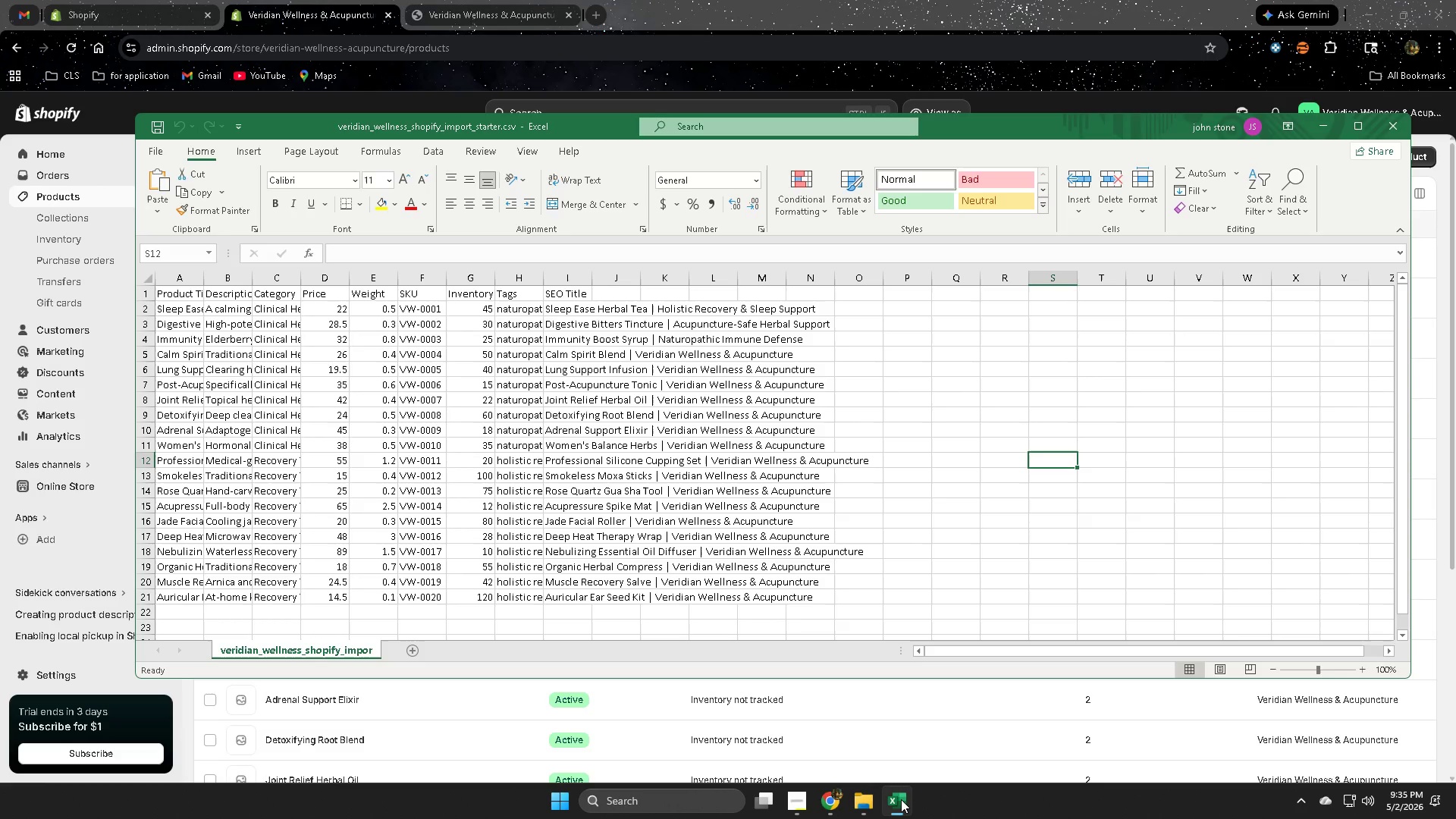 
left_click([1322, 124])
 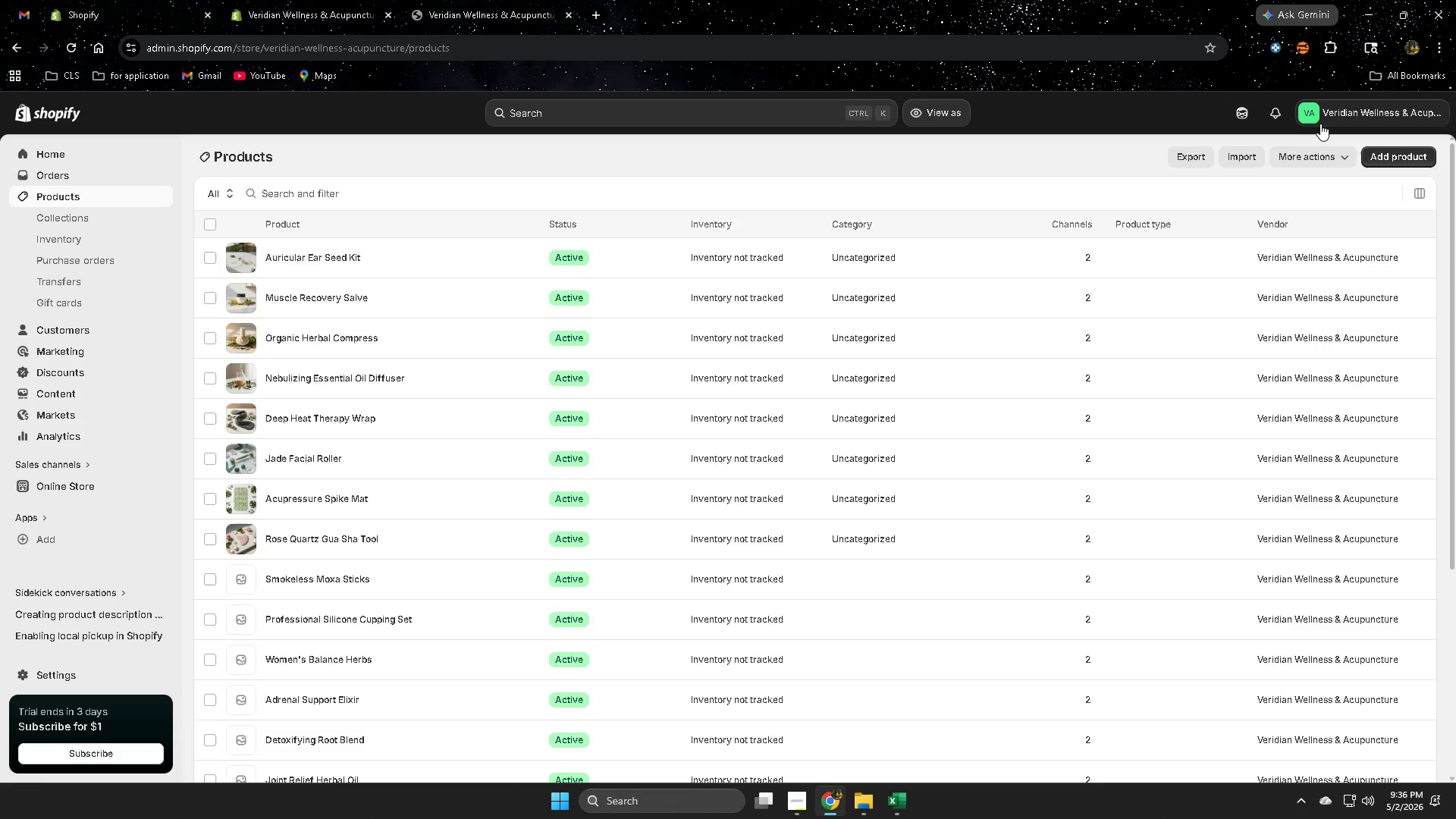 
wait(68.19)
 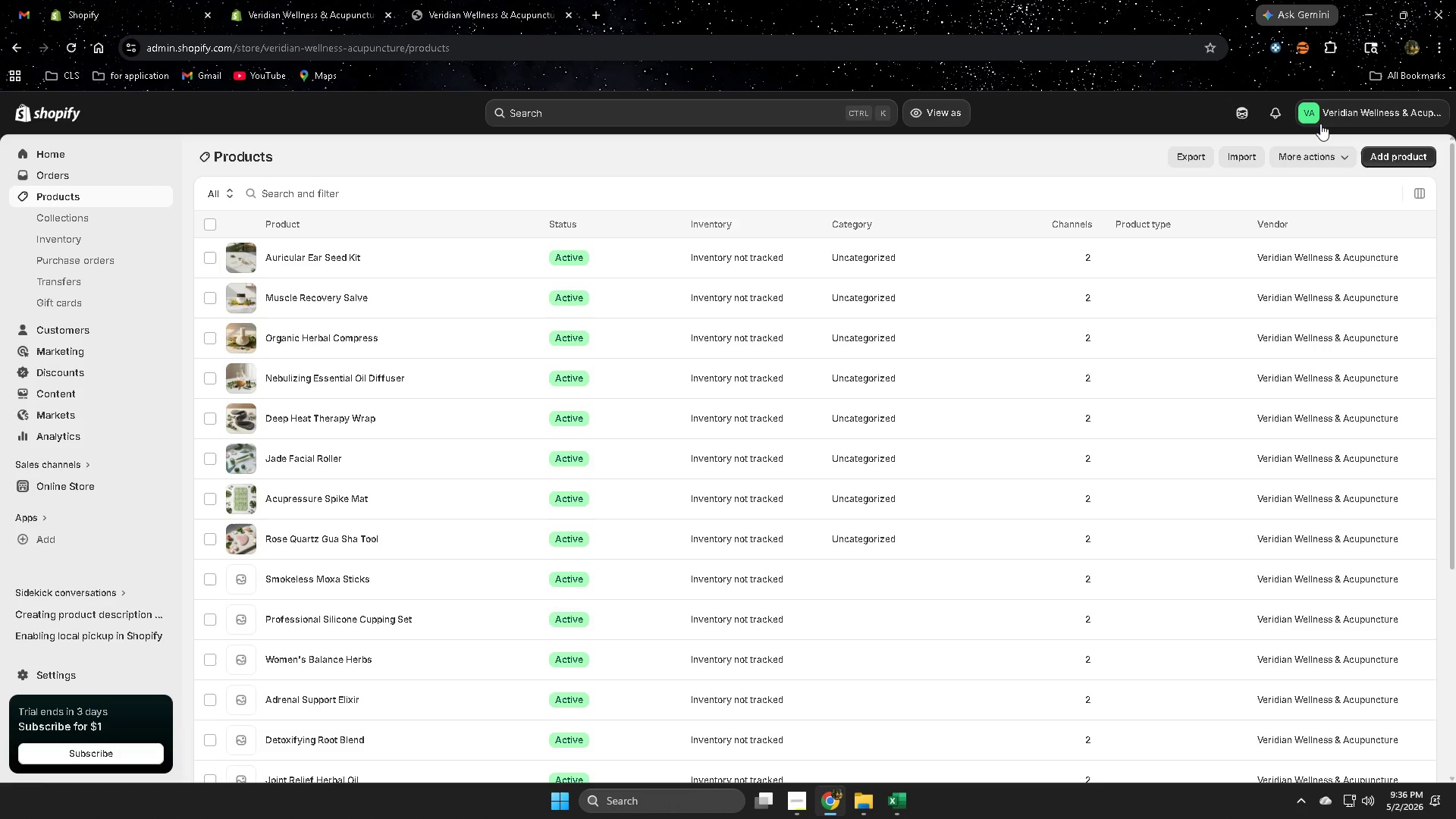 
scroll: coordinate [322, 513], scroll_direction: down, amount: 2.0
 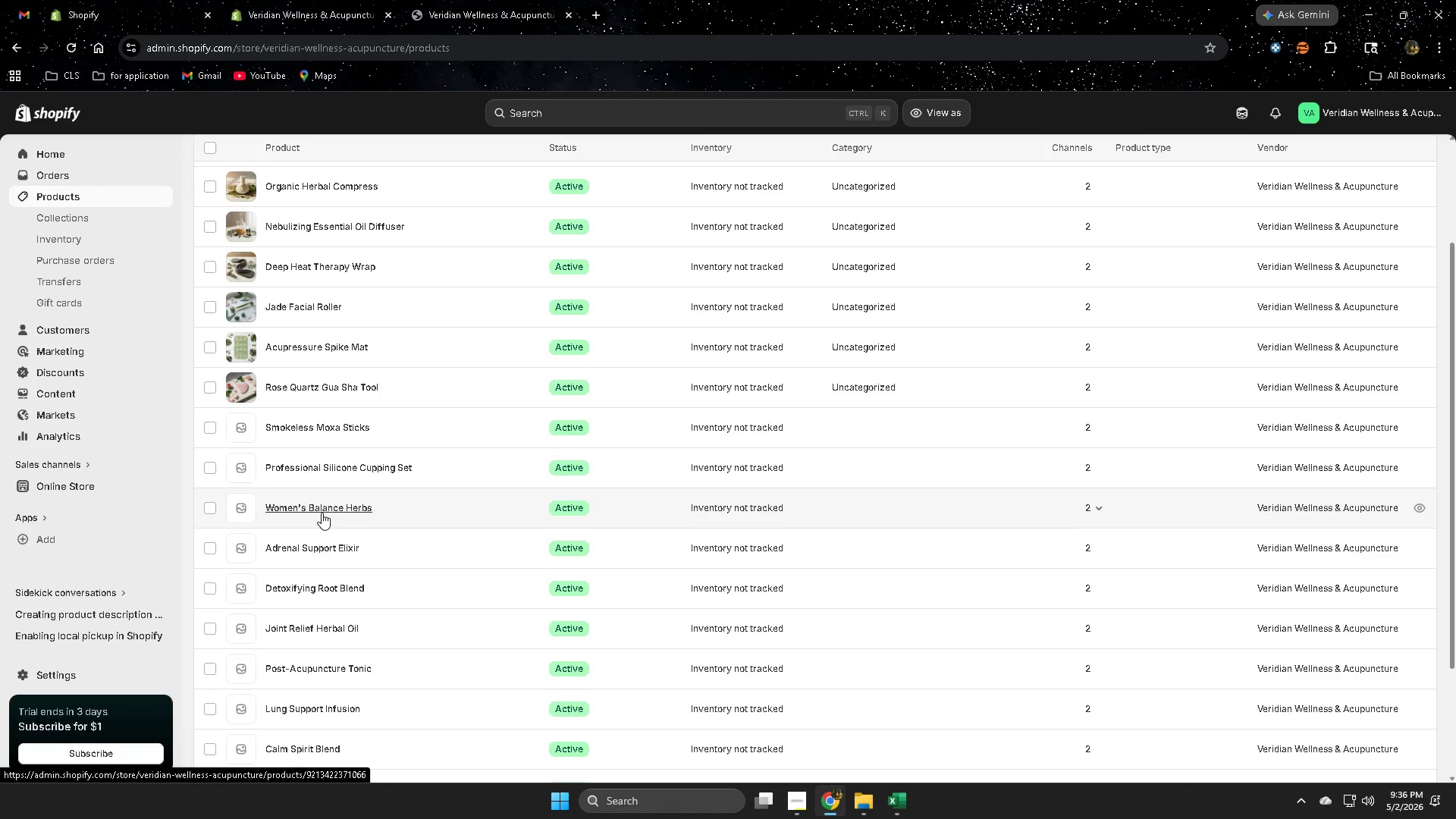 
scroll: coordinate [322, 513], scroll_direction: up, amount: 1.0
 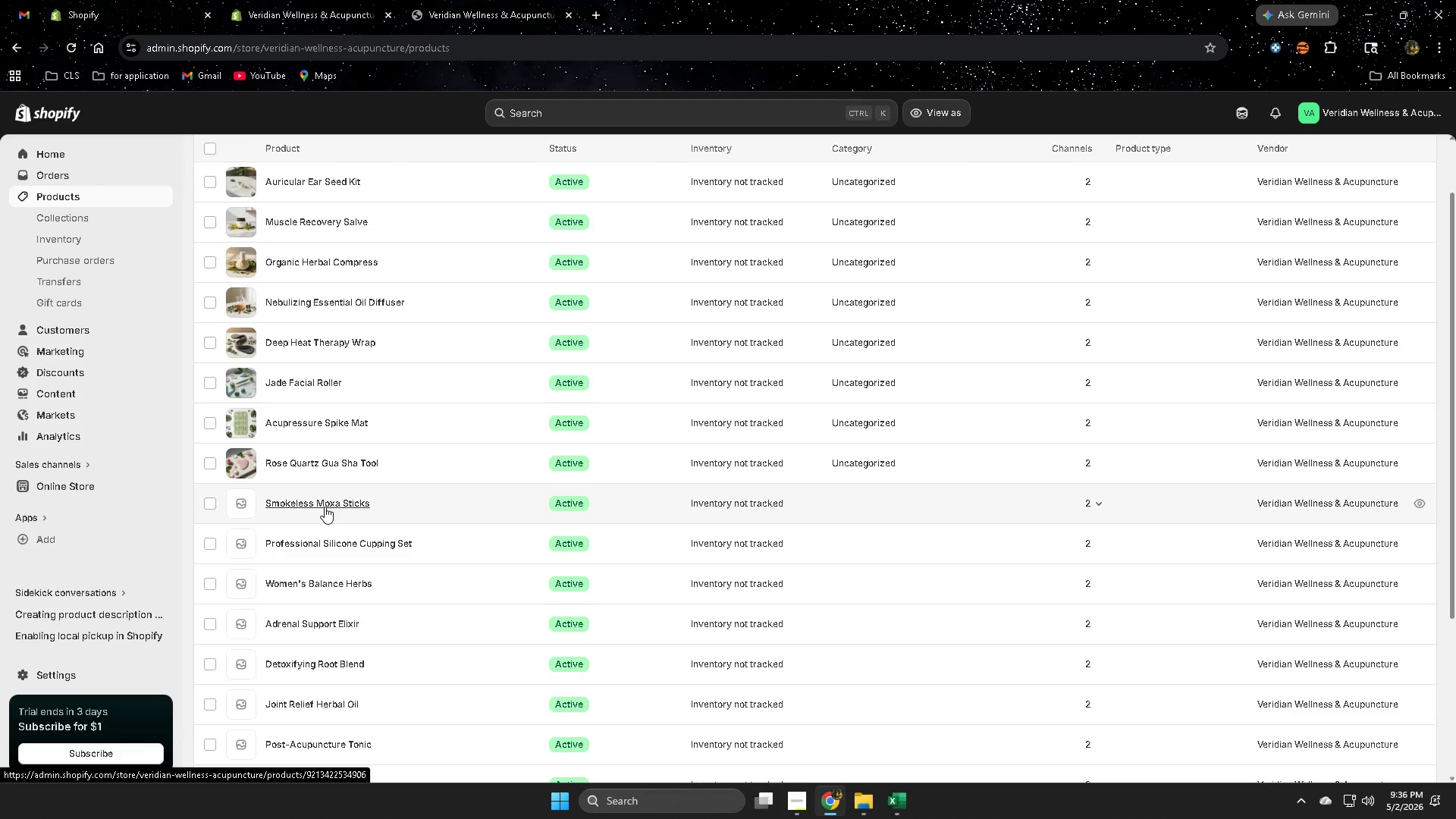 
left_click([325, 505])
 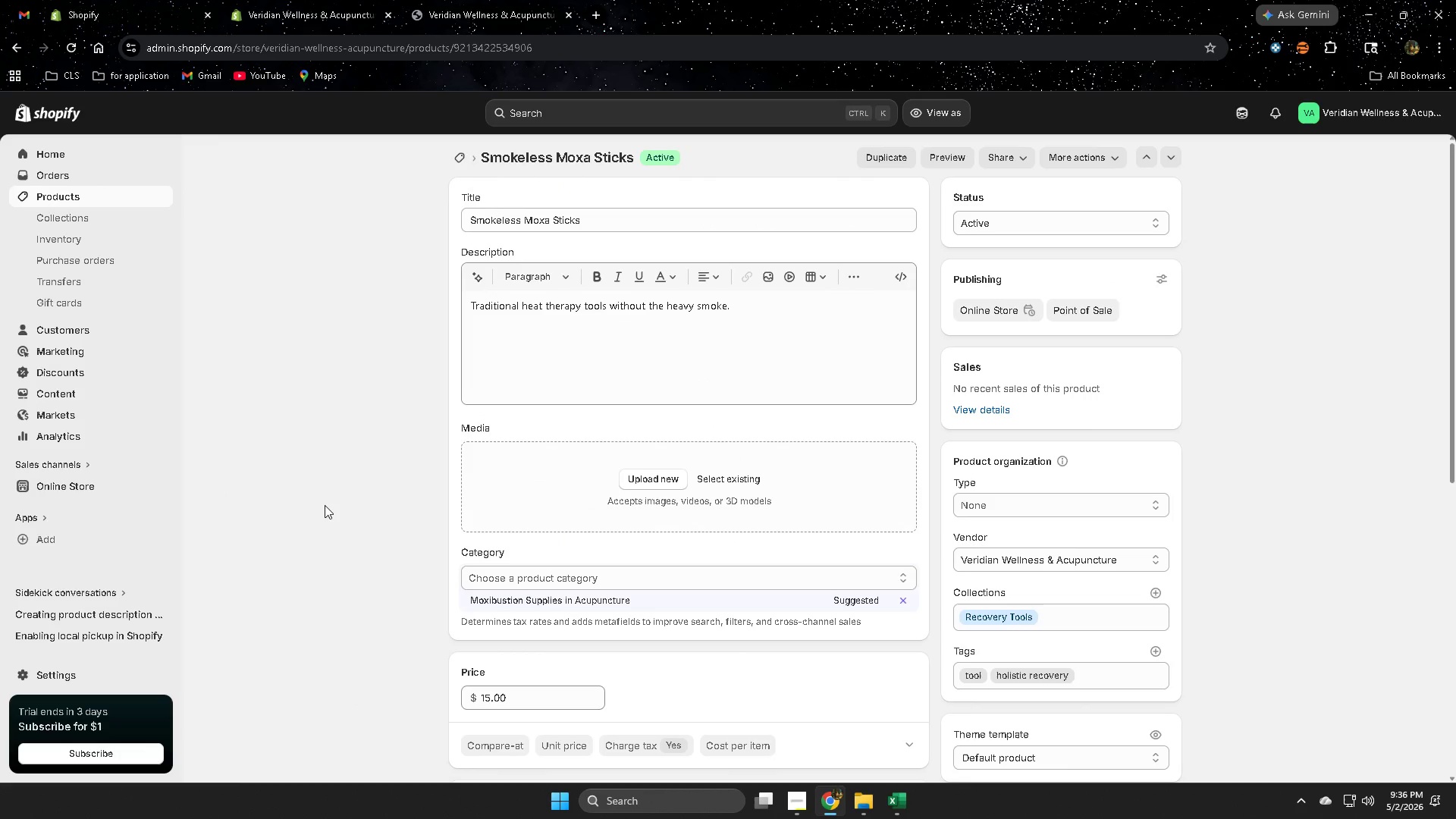 
wait(14.2)
 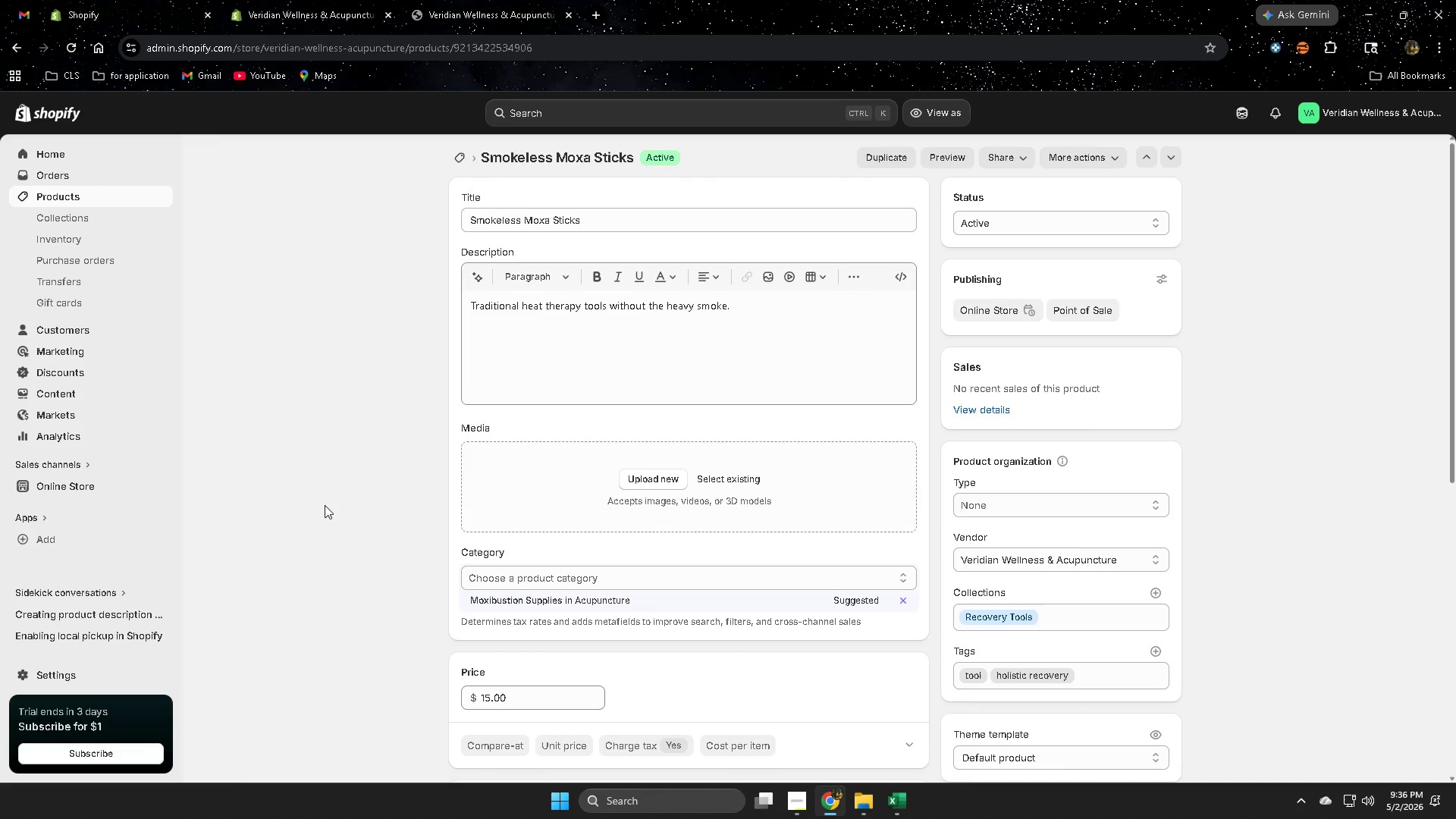 
left_click([897, 803])
 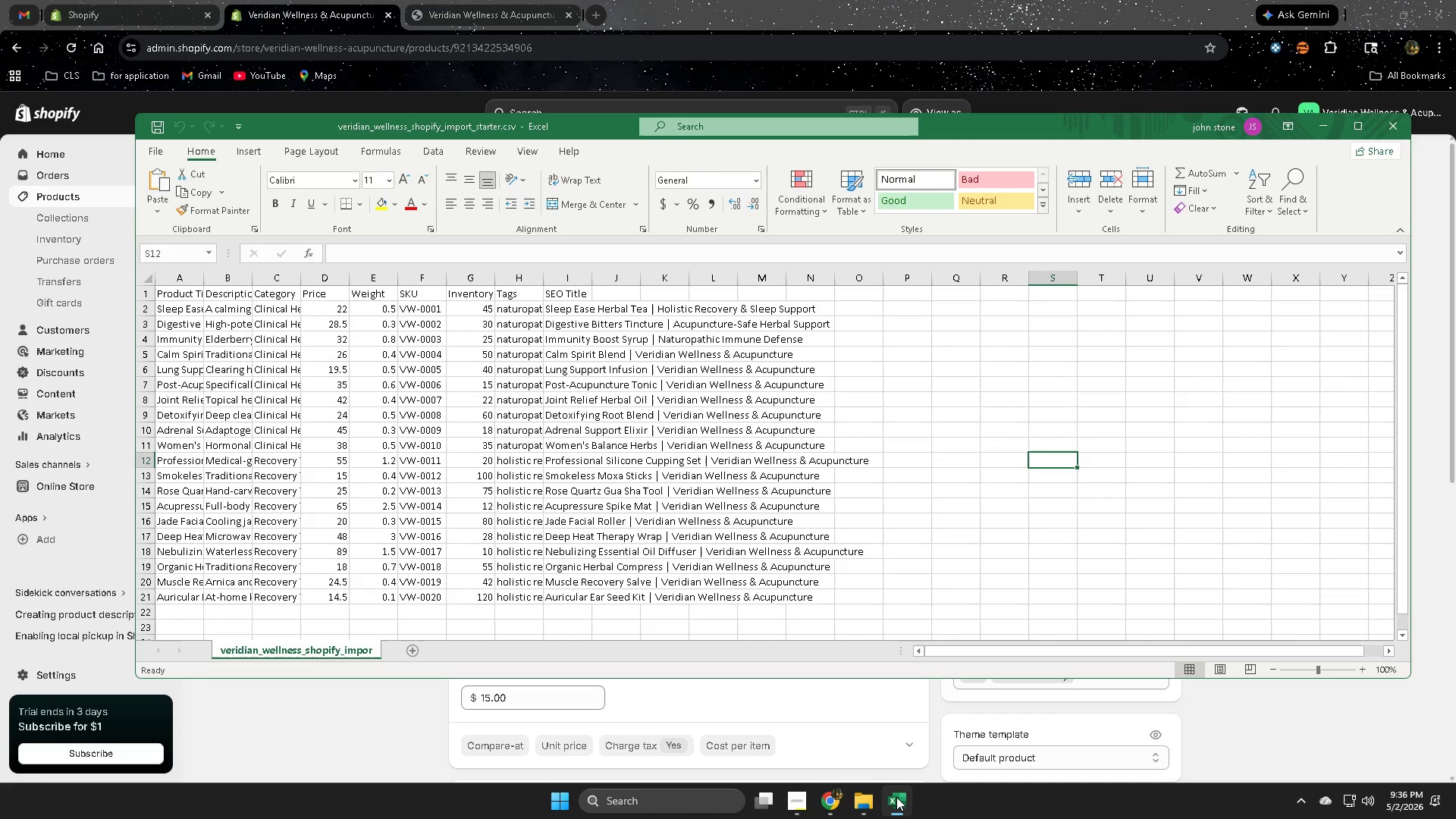 
key(Control+F)
 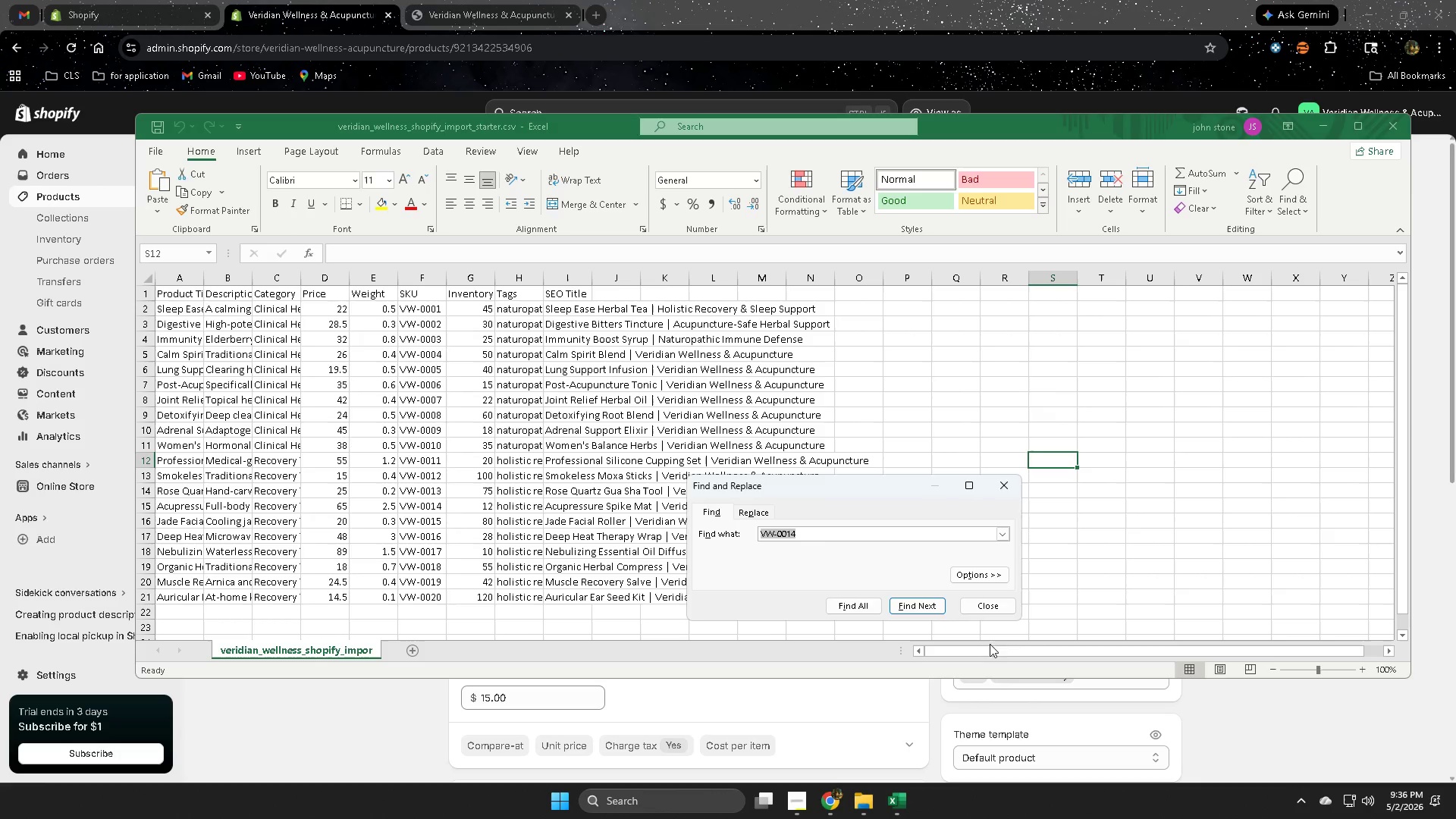 
left_click_drag(start_coordinate=[799, 532], to_coordinate=[732, 532])
 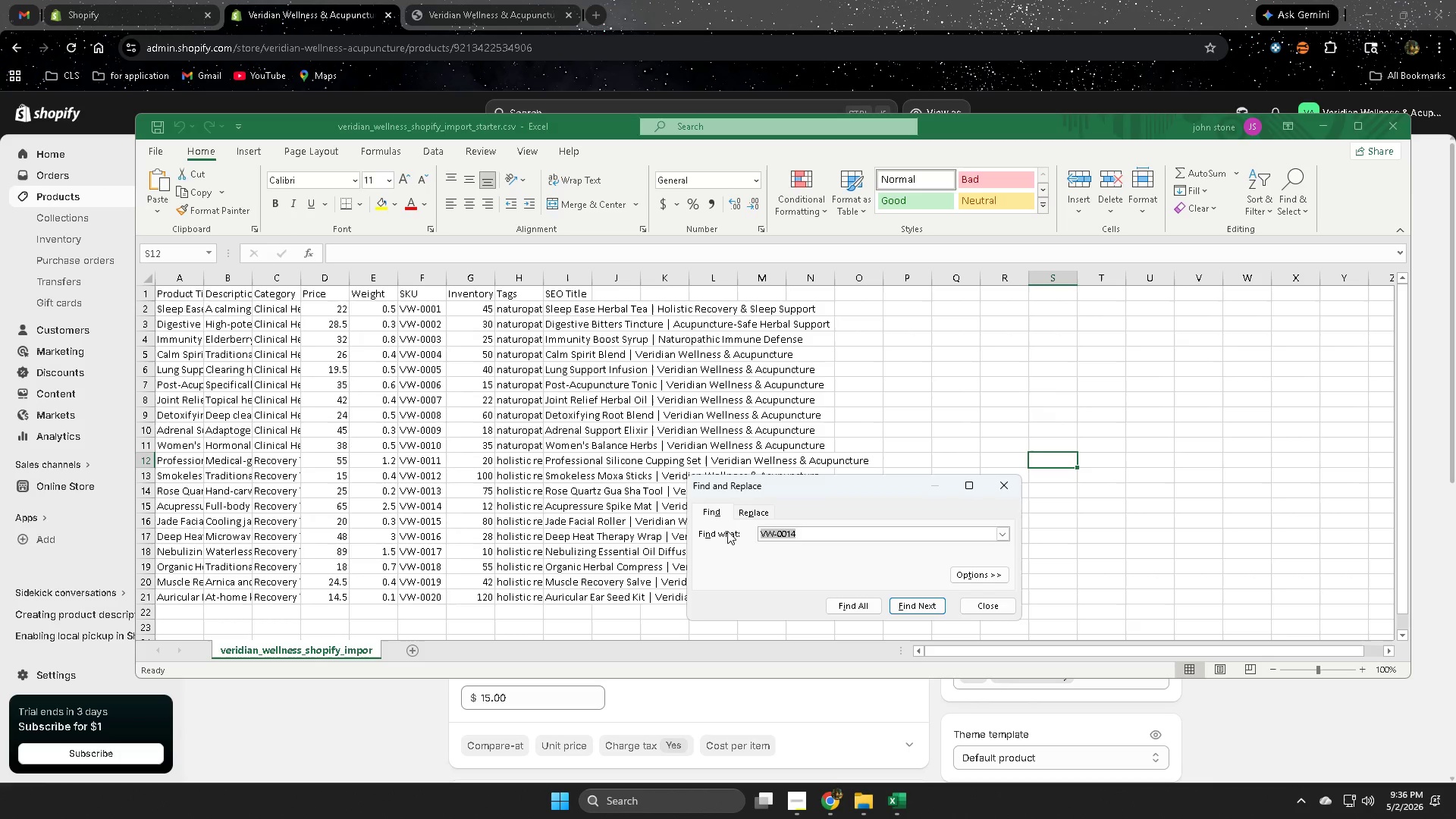 
type(smokeless moxa)
 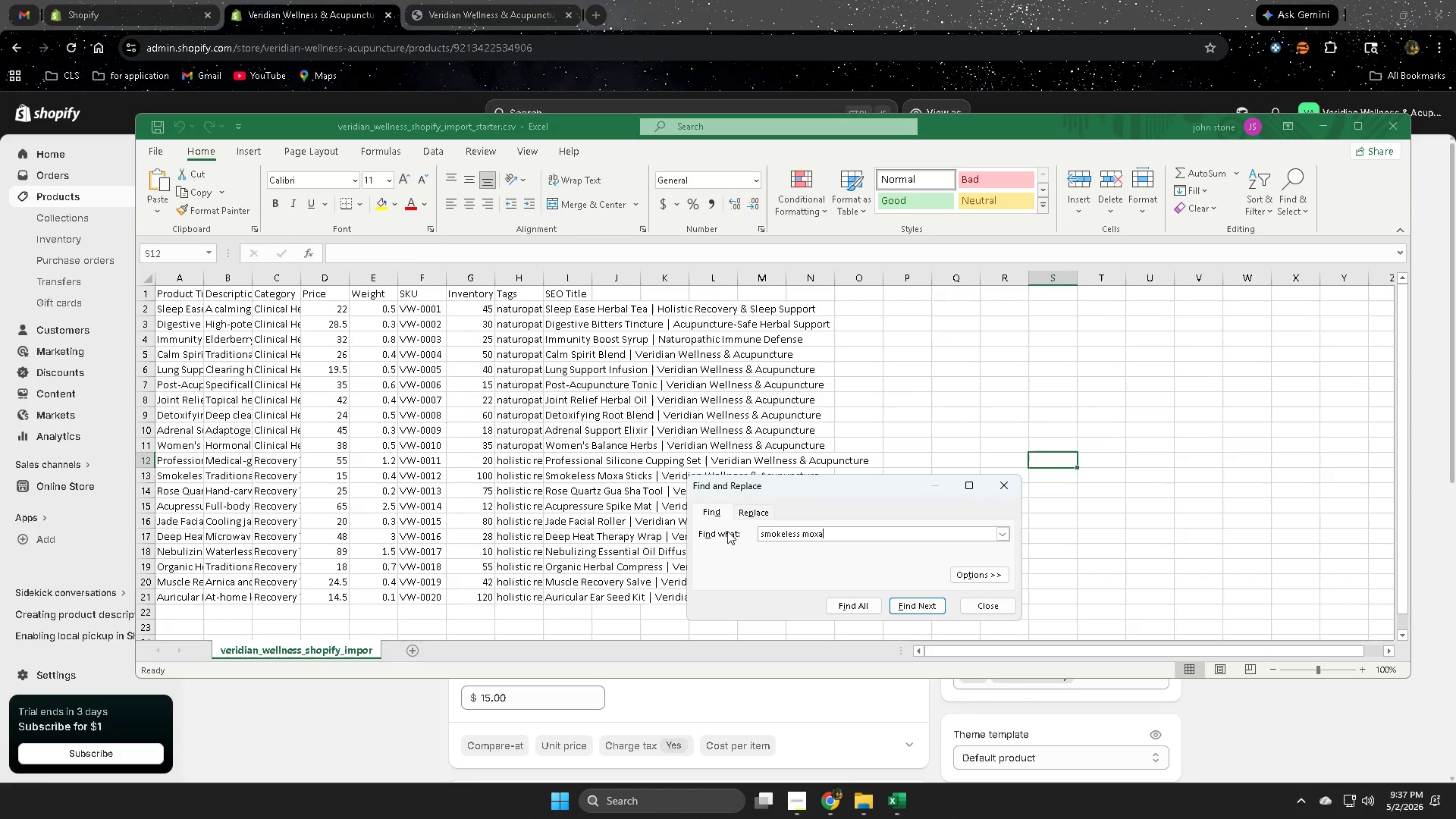 
key(Enter)
 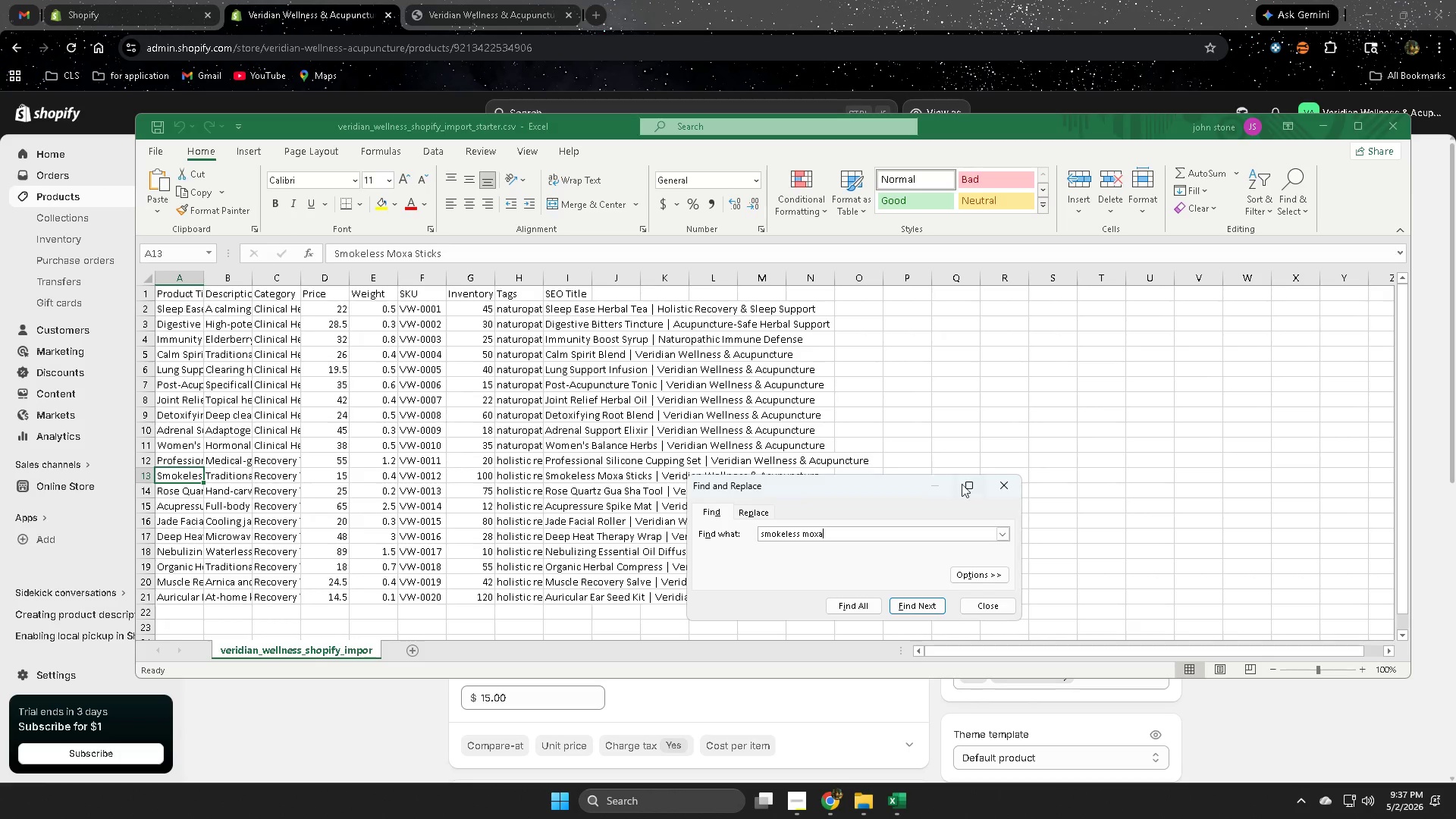 
left_click([1009, 484])
 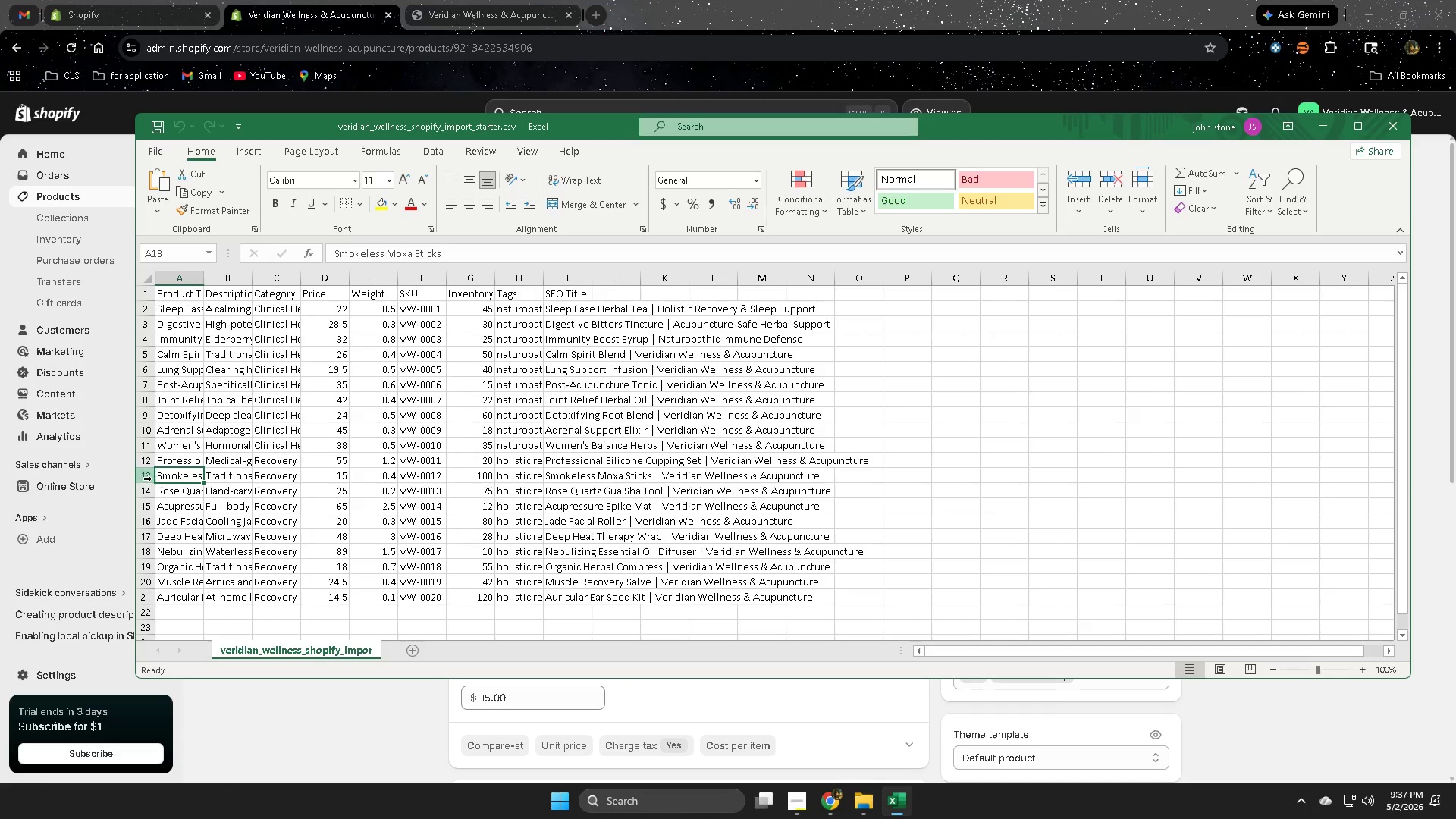 
left_click([149, 477])
 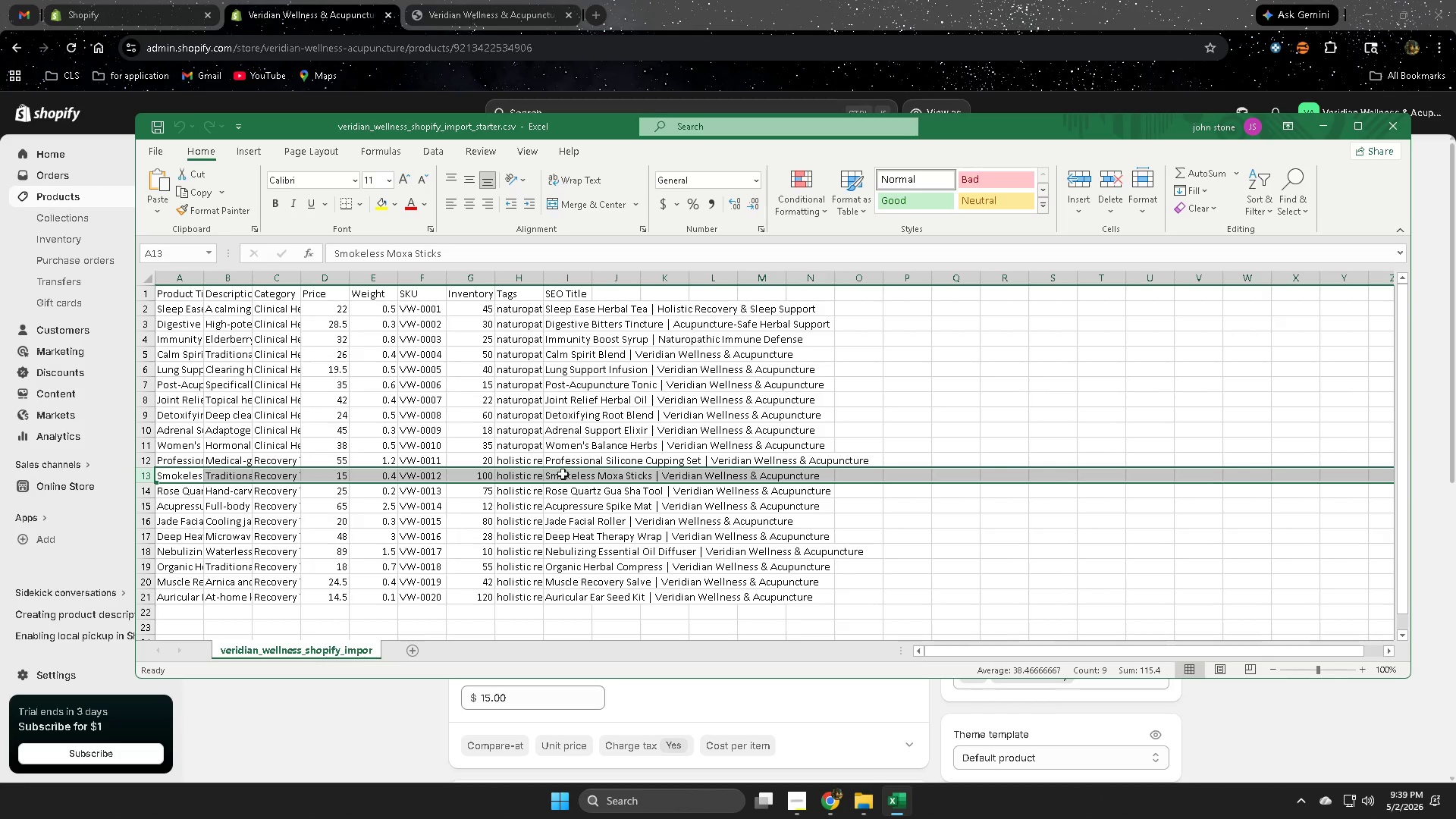 
wait(137.11)
 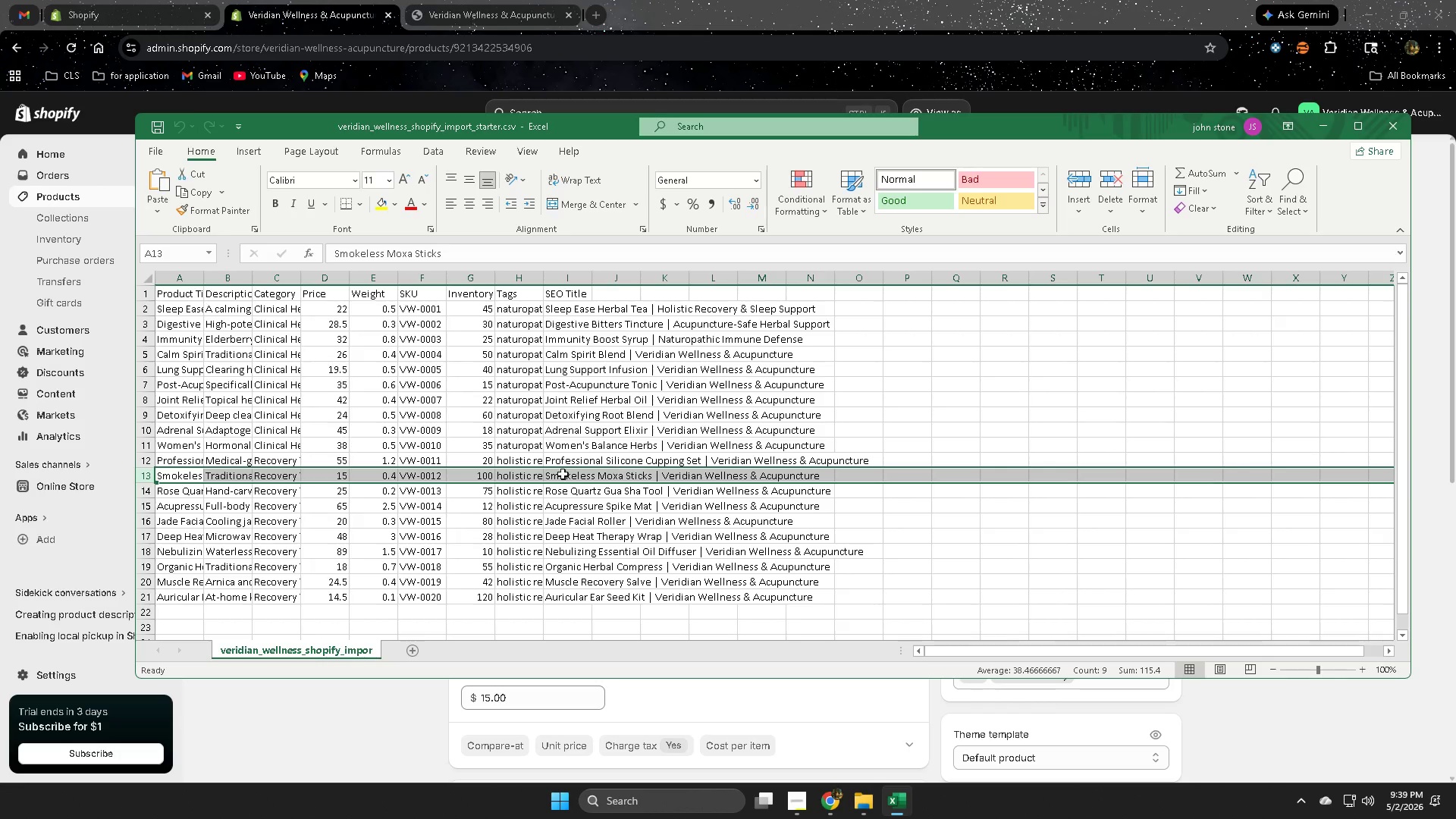 
left_click([1319, 125])
 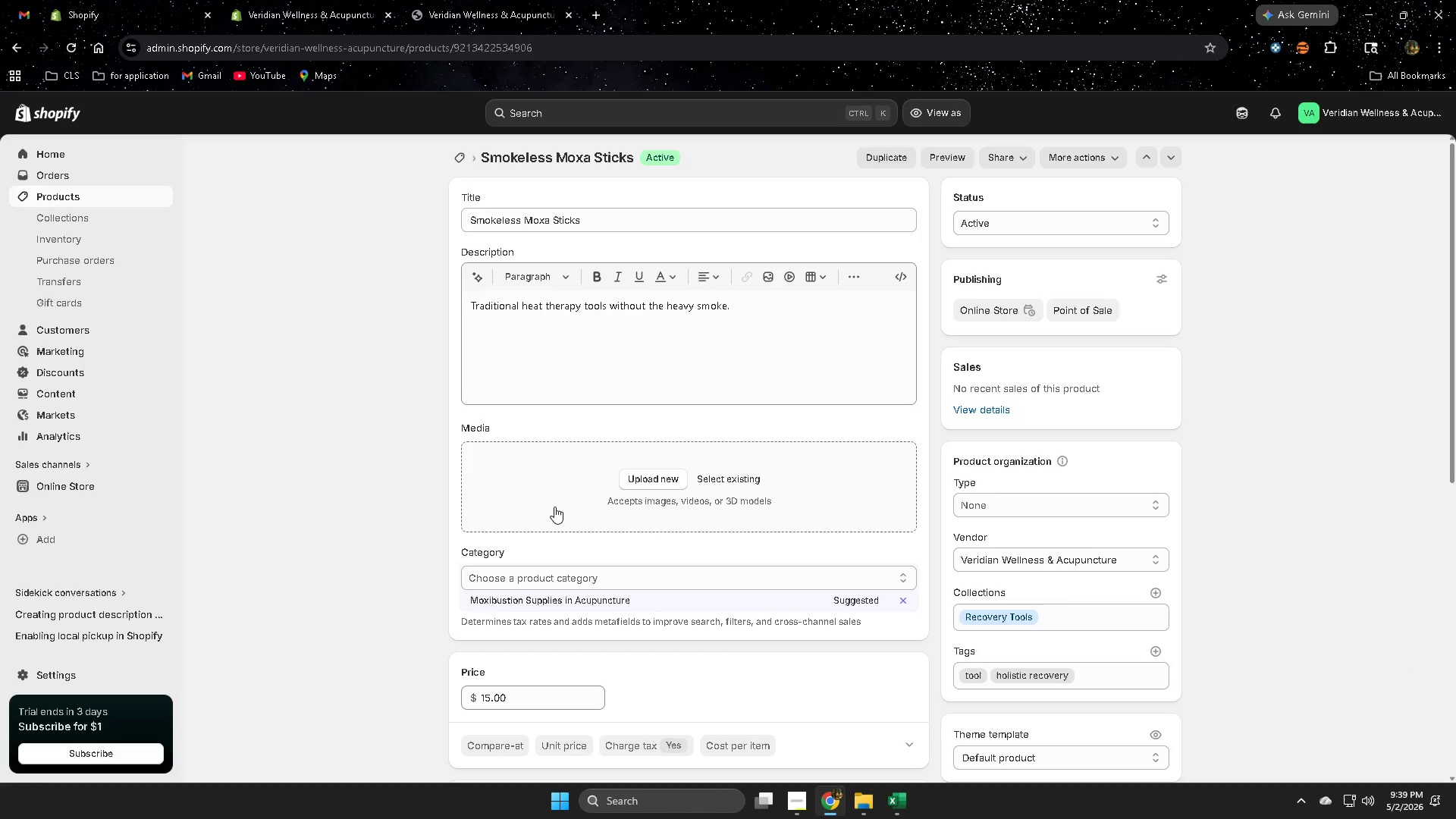 
scroll: coordinate [902, 607], scroll_direction: down, amount: 7.0
 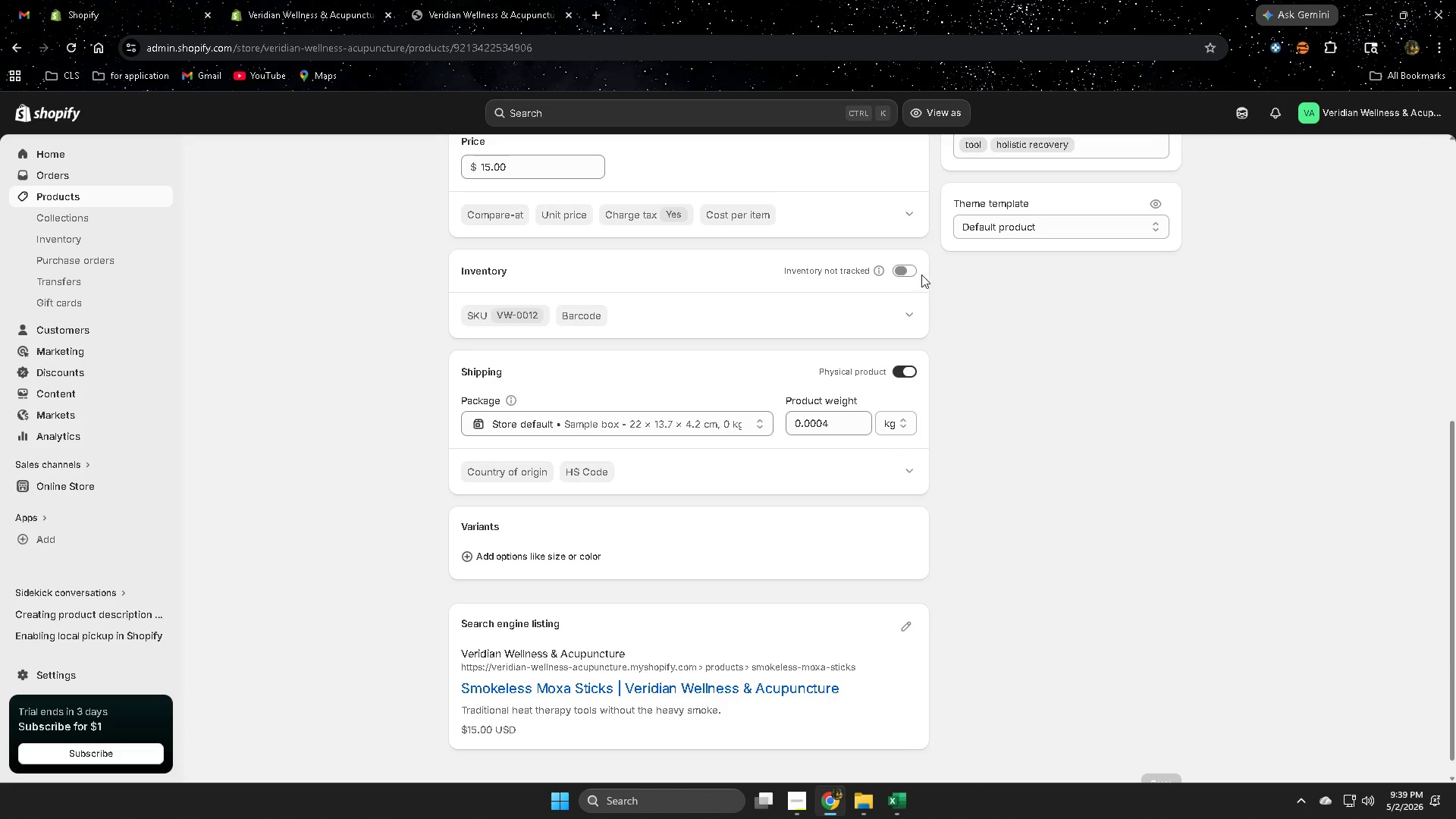 
left_click([897, 269])
 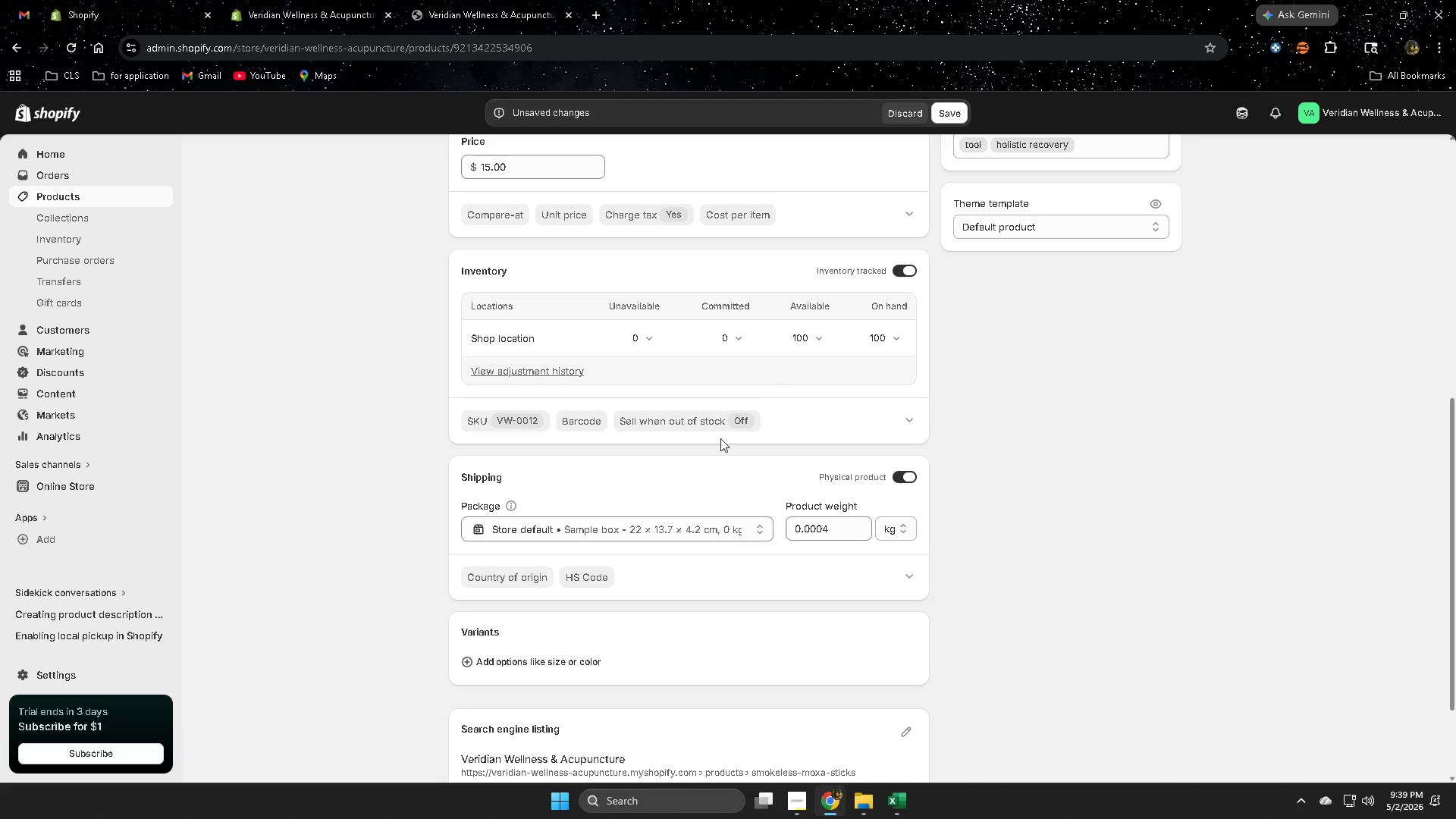 
scroll: coordinate [720, 450], scroll_direction: down, amount: 2.0
 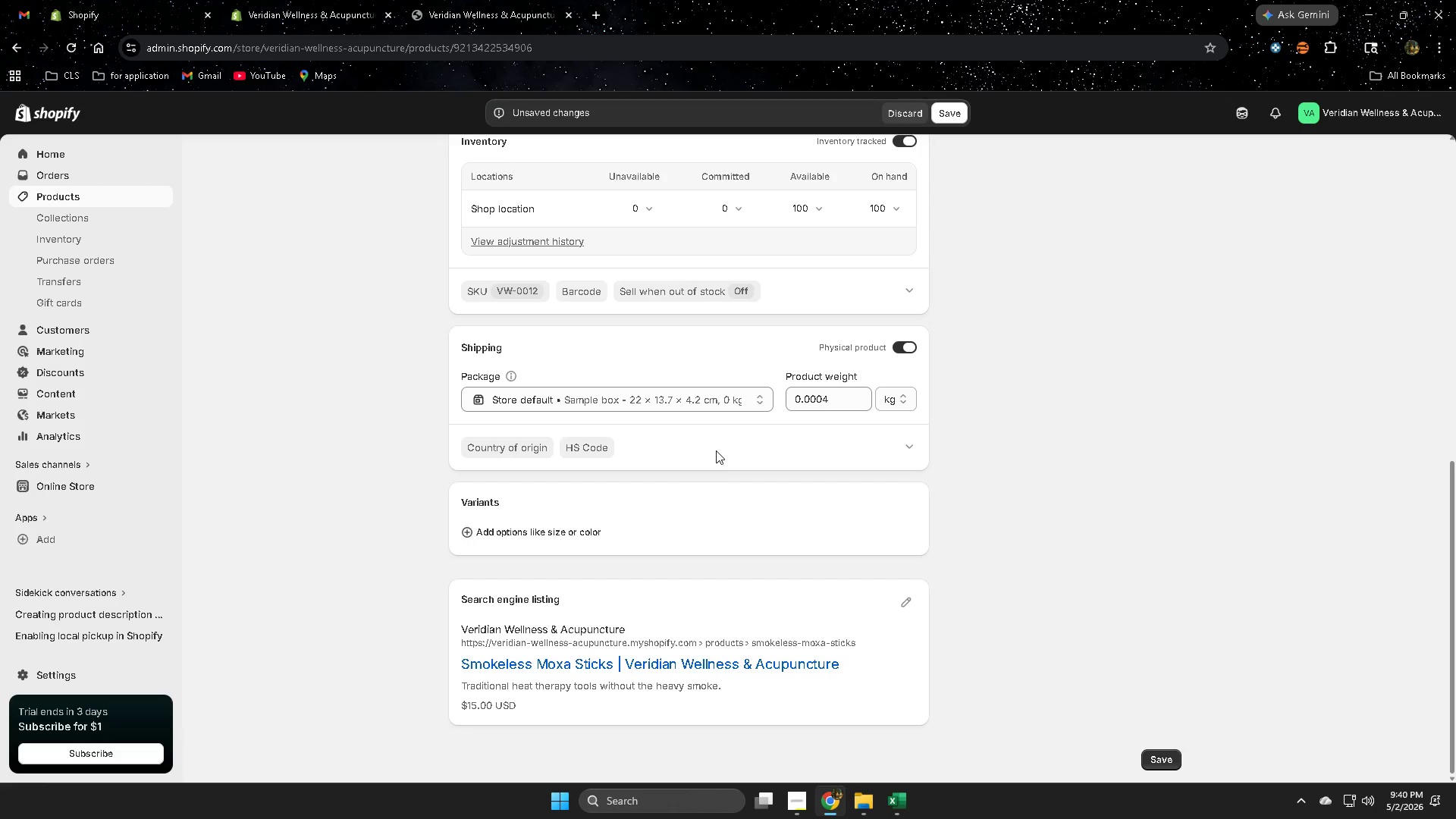 
wait(35.34)
 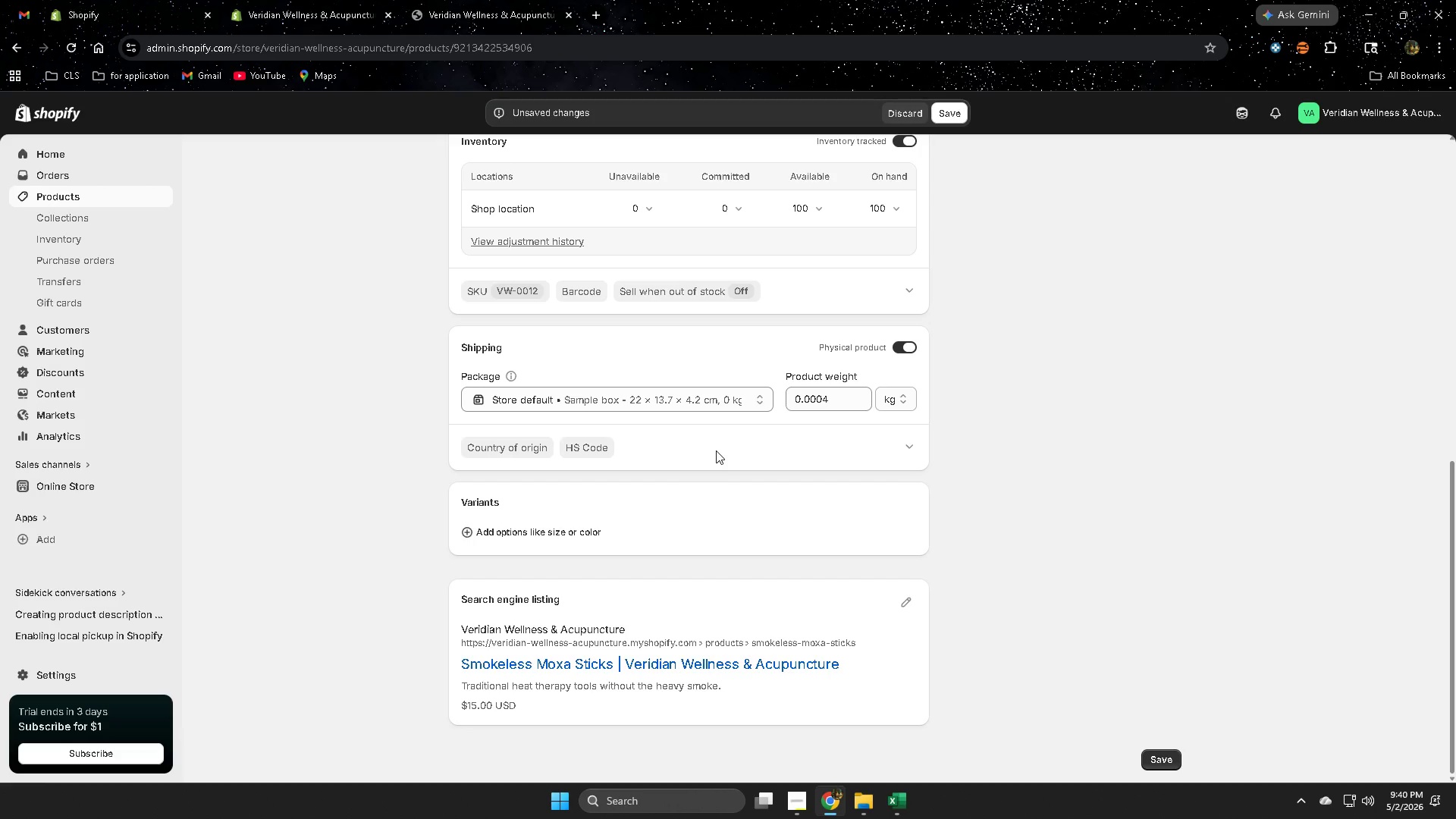 
left_click([900, 803])
 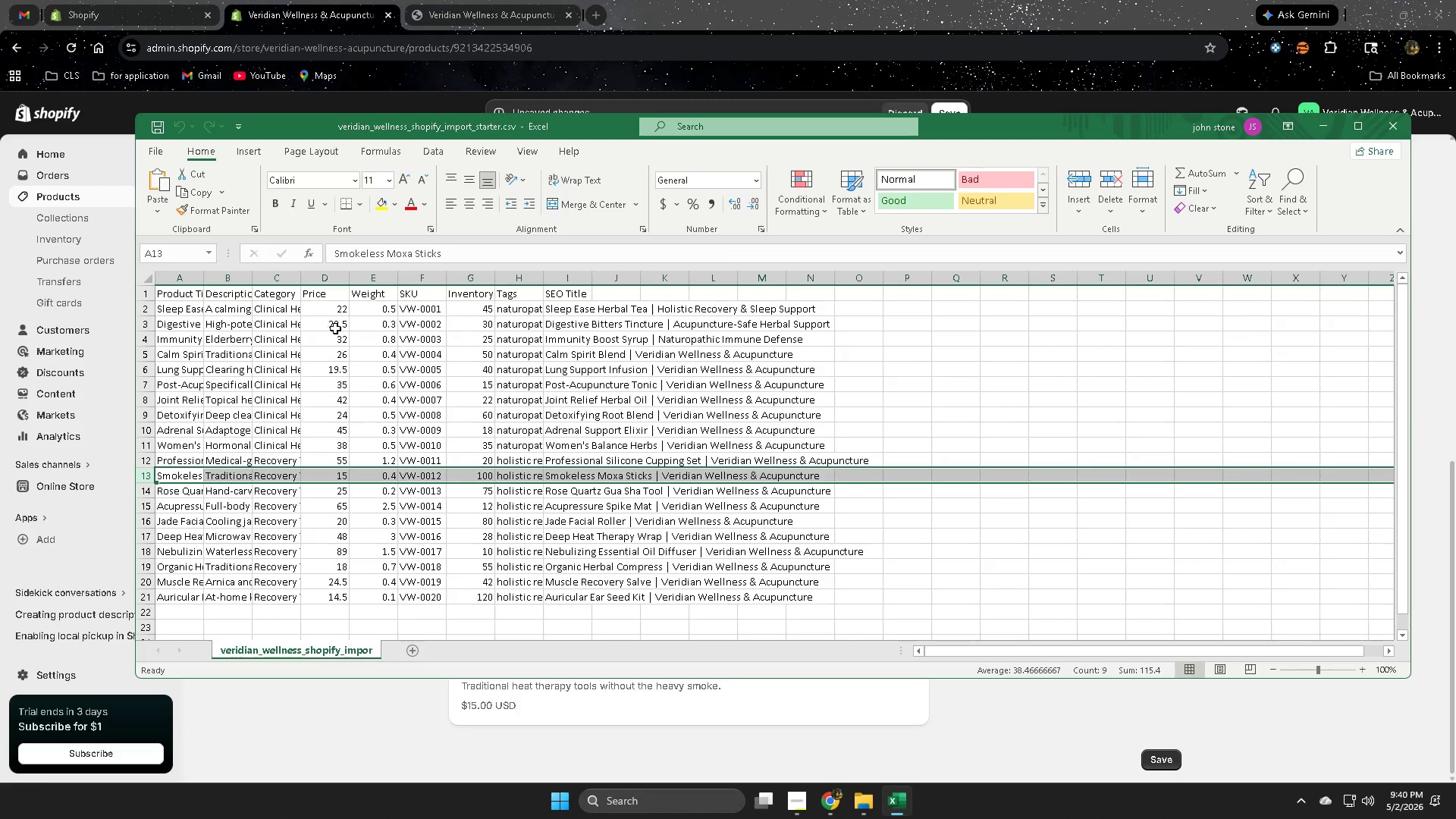 
wait(7.03)
 